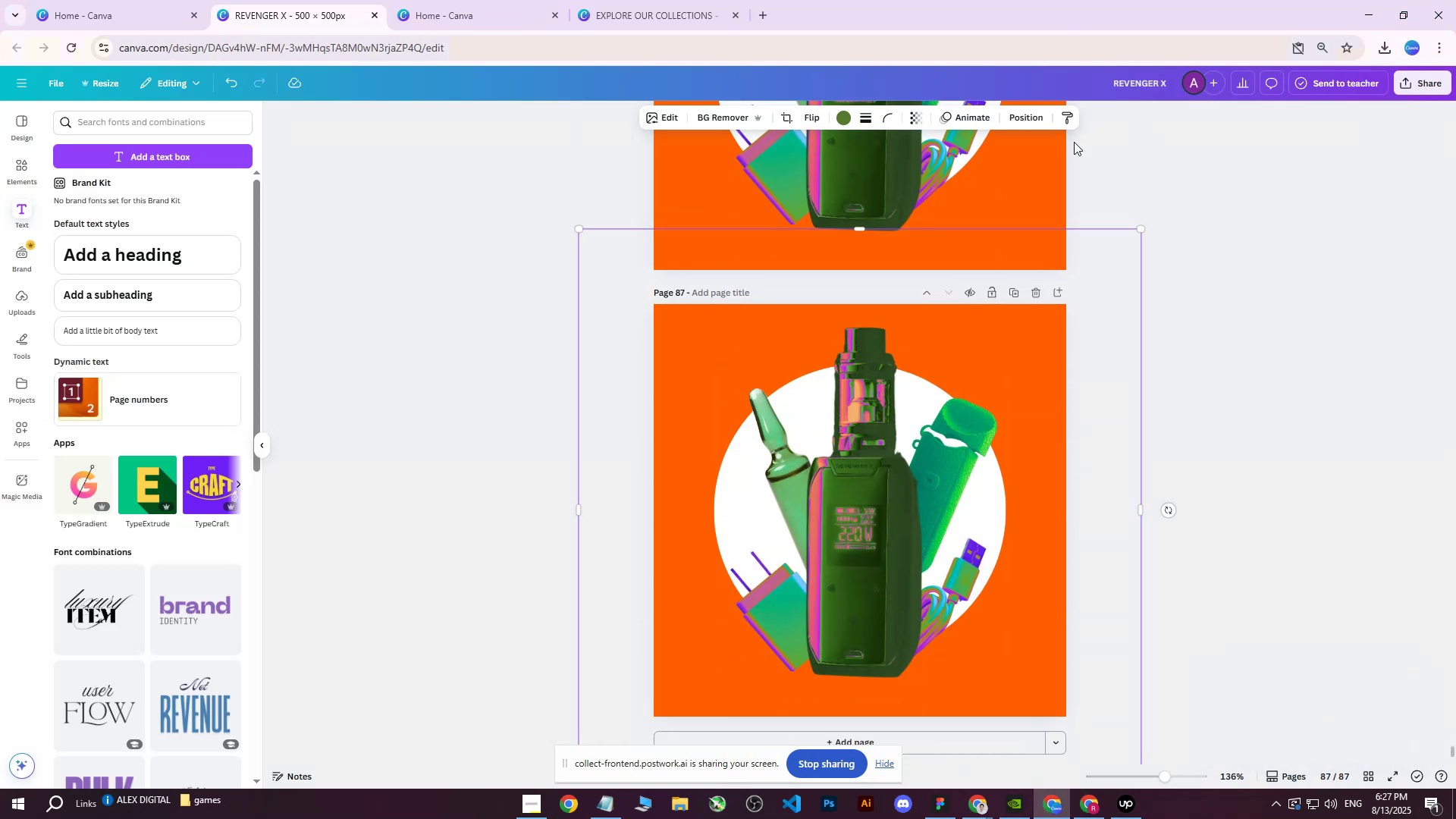 
left_click([1012, 118])
 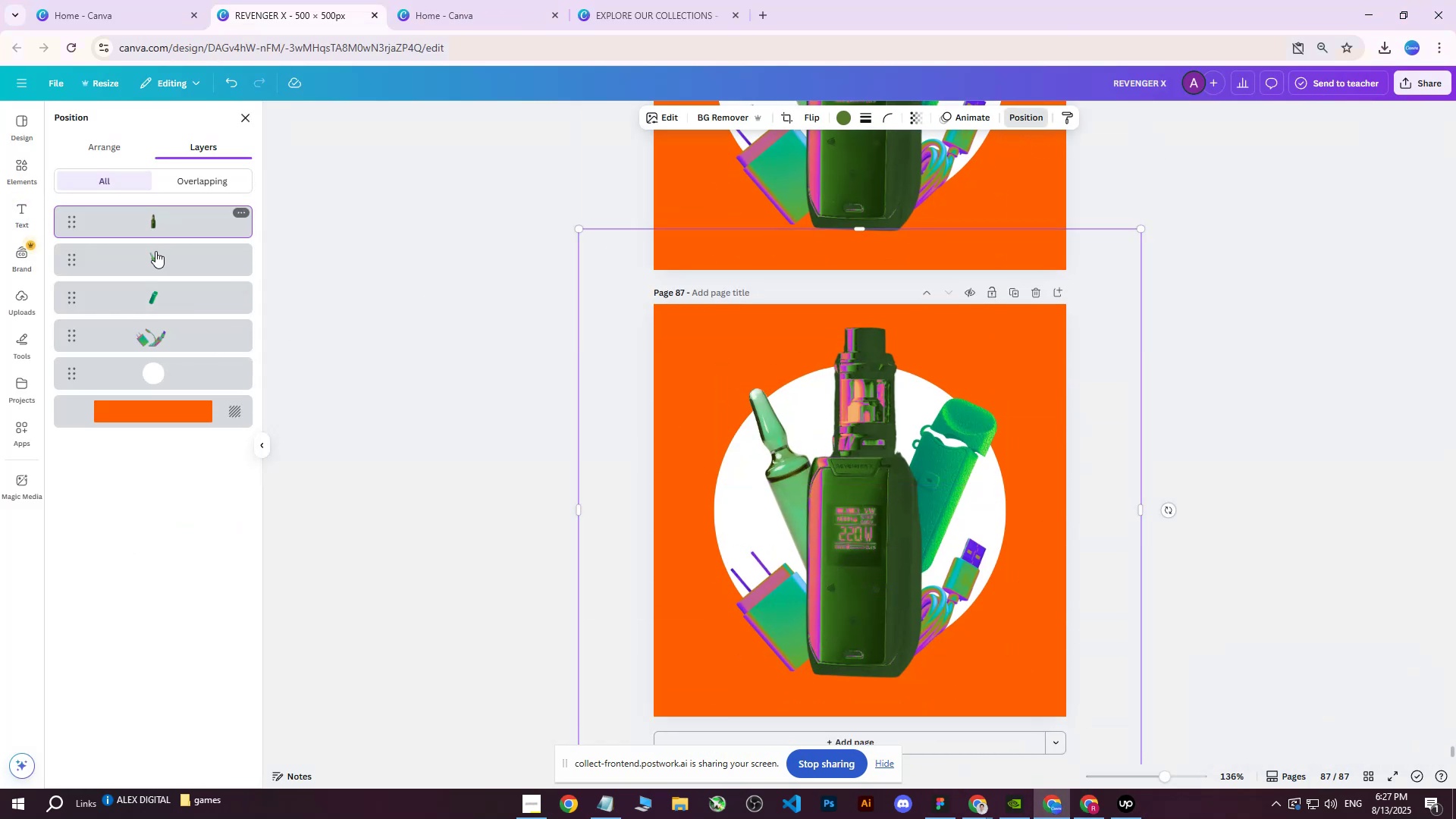 
hold_key(key=ShiftLeft, duration=0.63)
left_click([140, 339])
 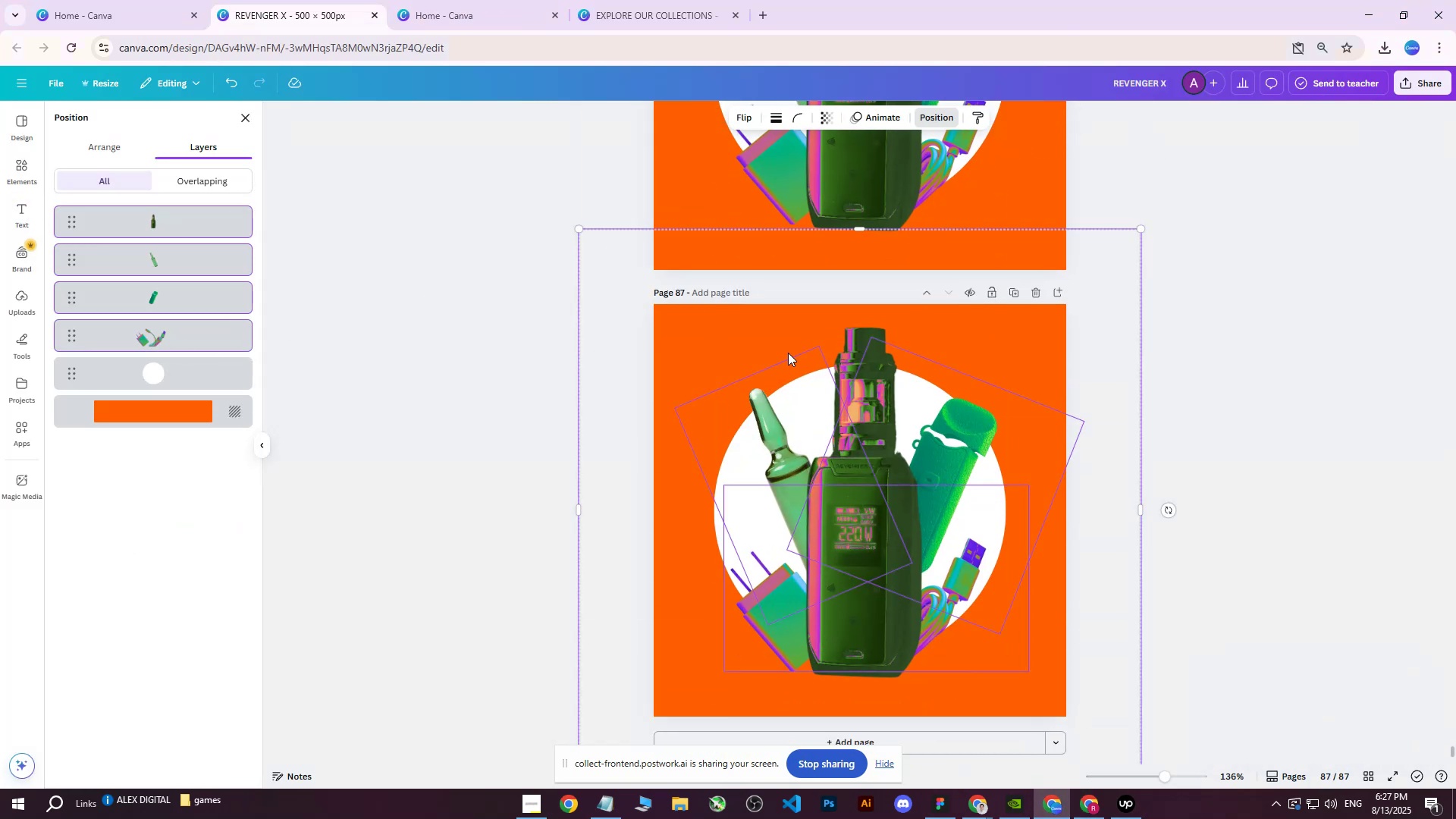 
key(Delete)
 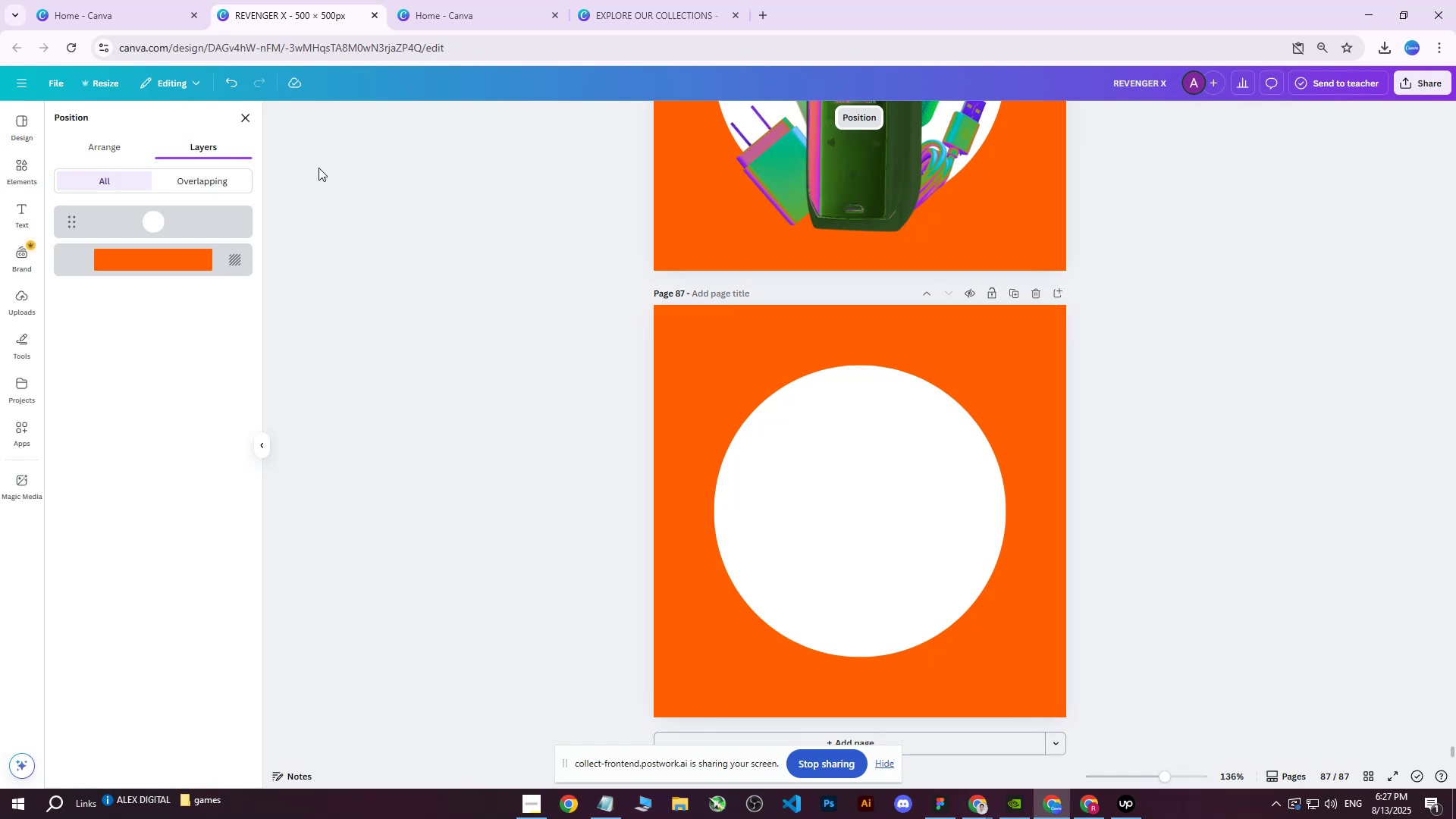 
left_click([1372, 775])
 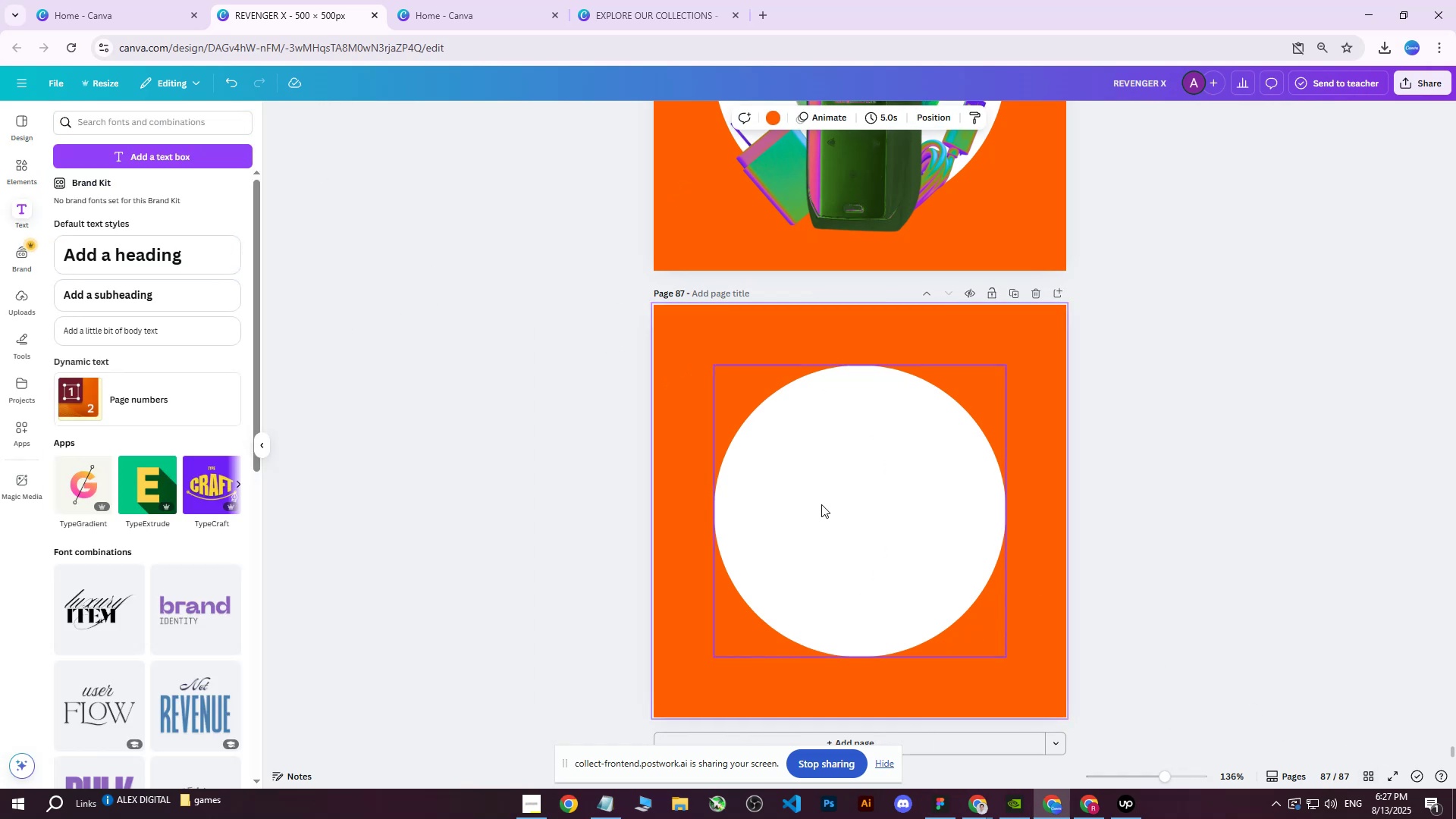 
scroll: coordinate [976, 607], scroll_direction: up, amount: 52.0
 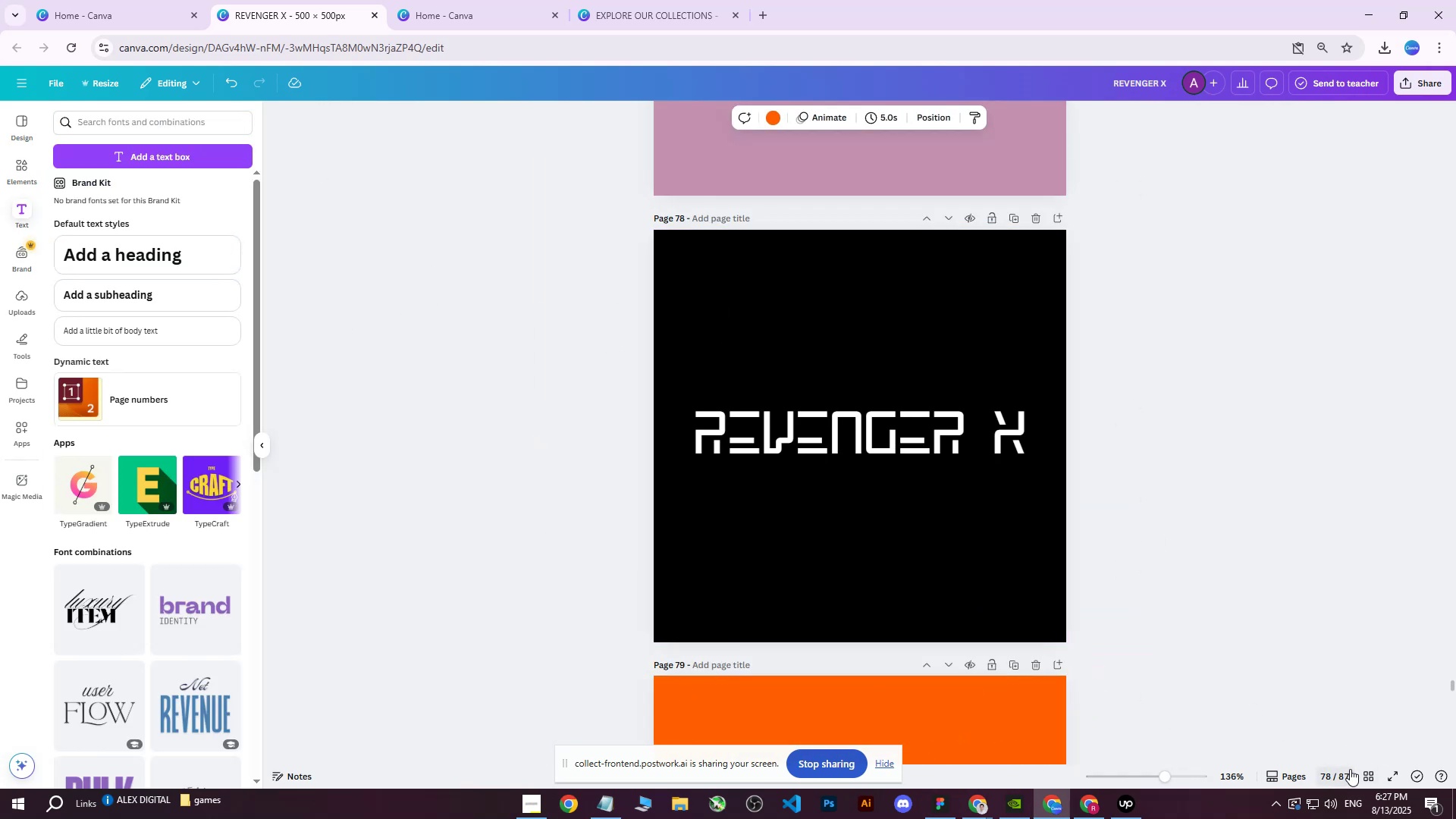 
left_click([1363, 770])
 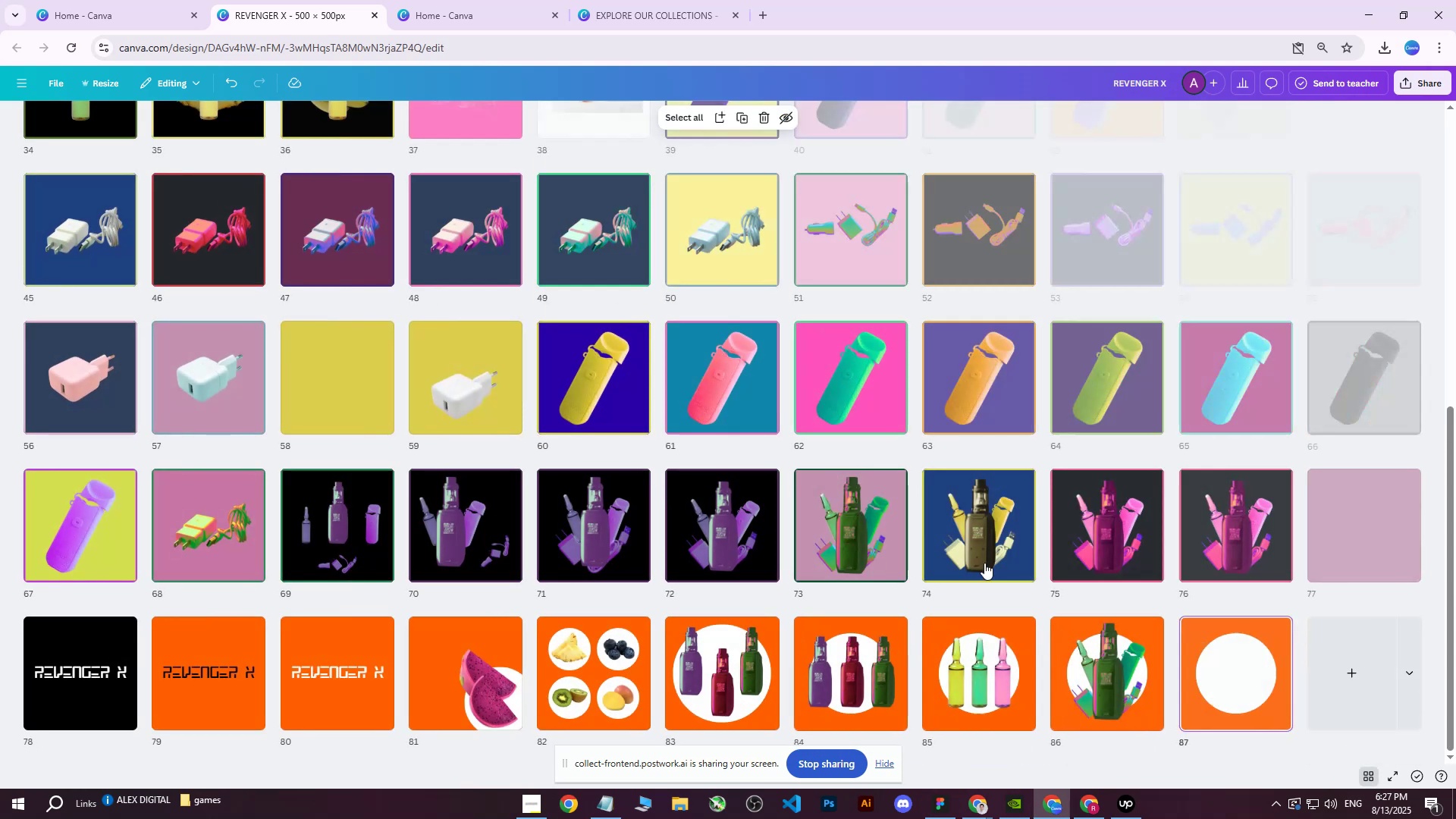 
scroll: coordinate [758, 472], scroll_direction: up, amount: 5.0
 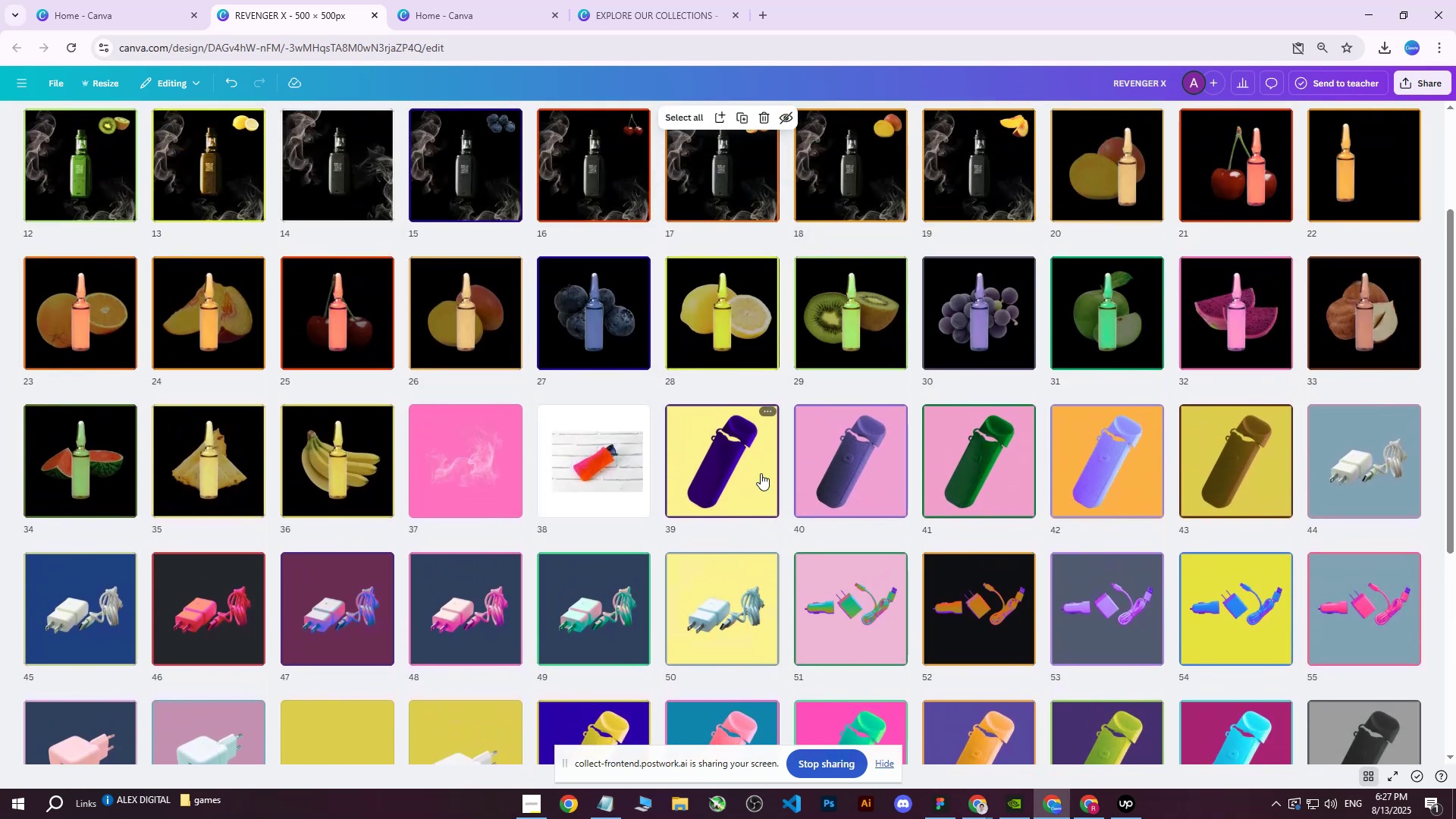 
scroll: coordinate [841, 513], scroll_direction: down, amount: 8.0
 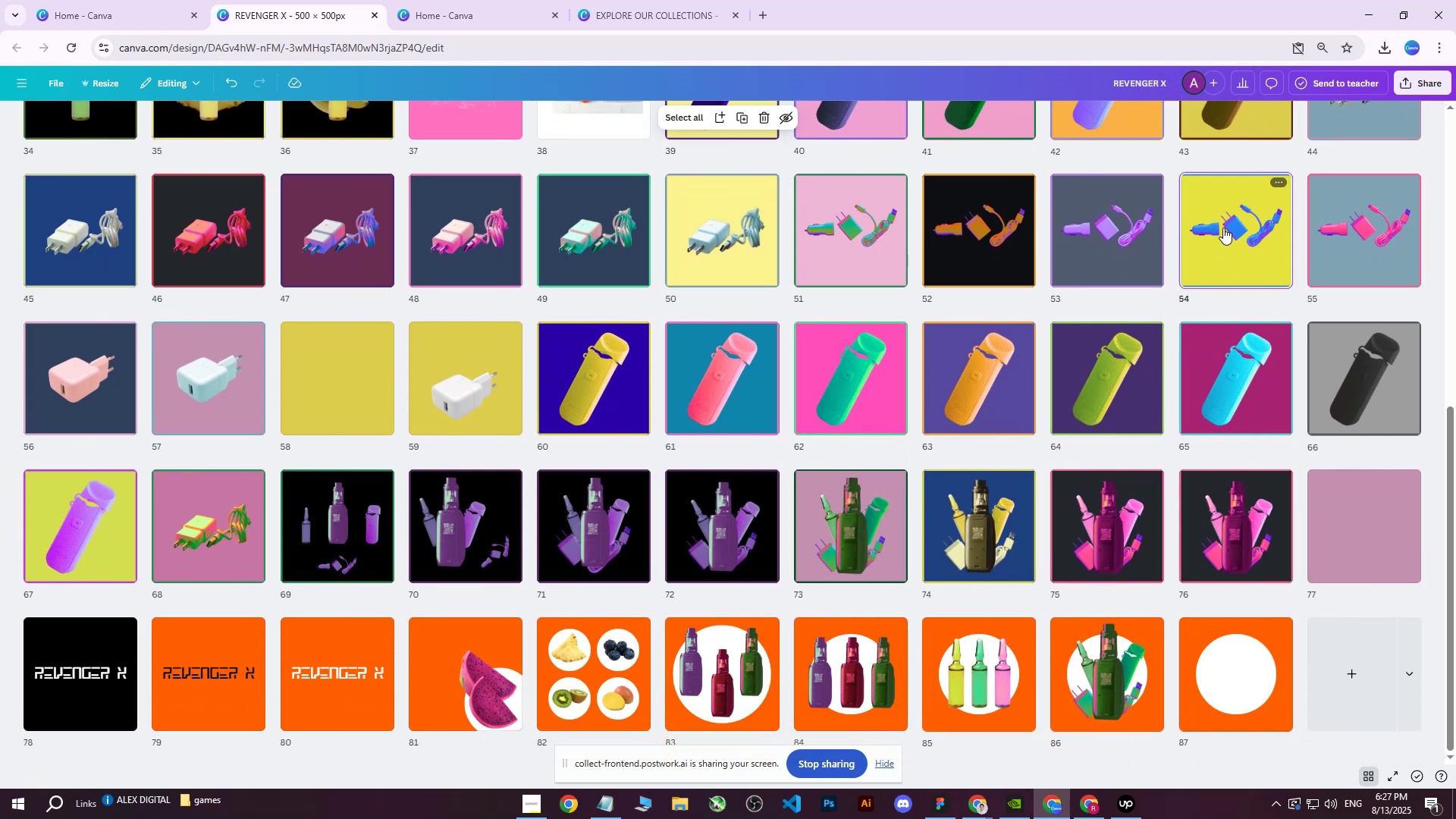 
double_click([1223, 228])
 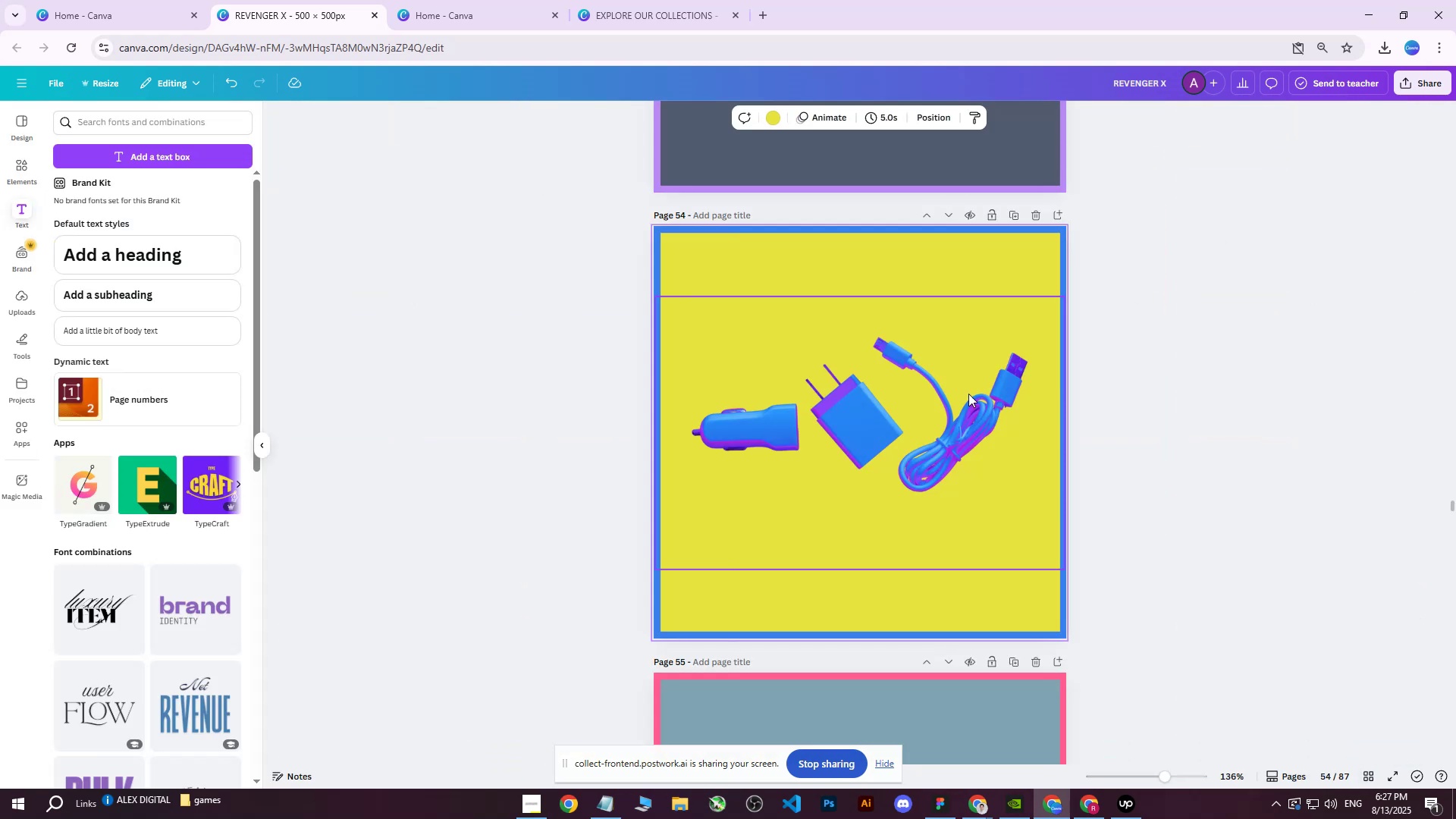 
left_click([909, 403])
 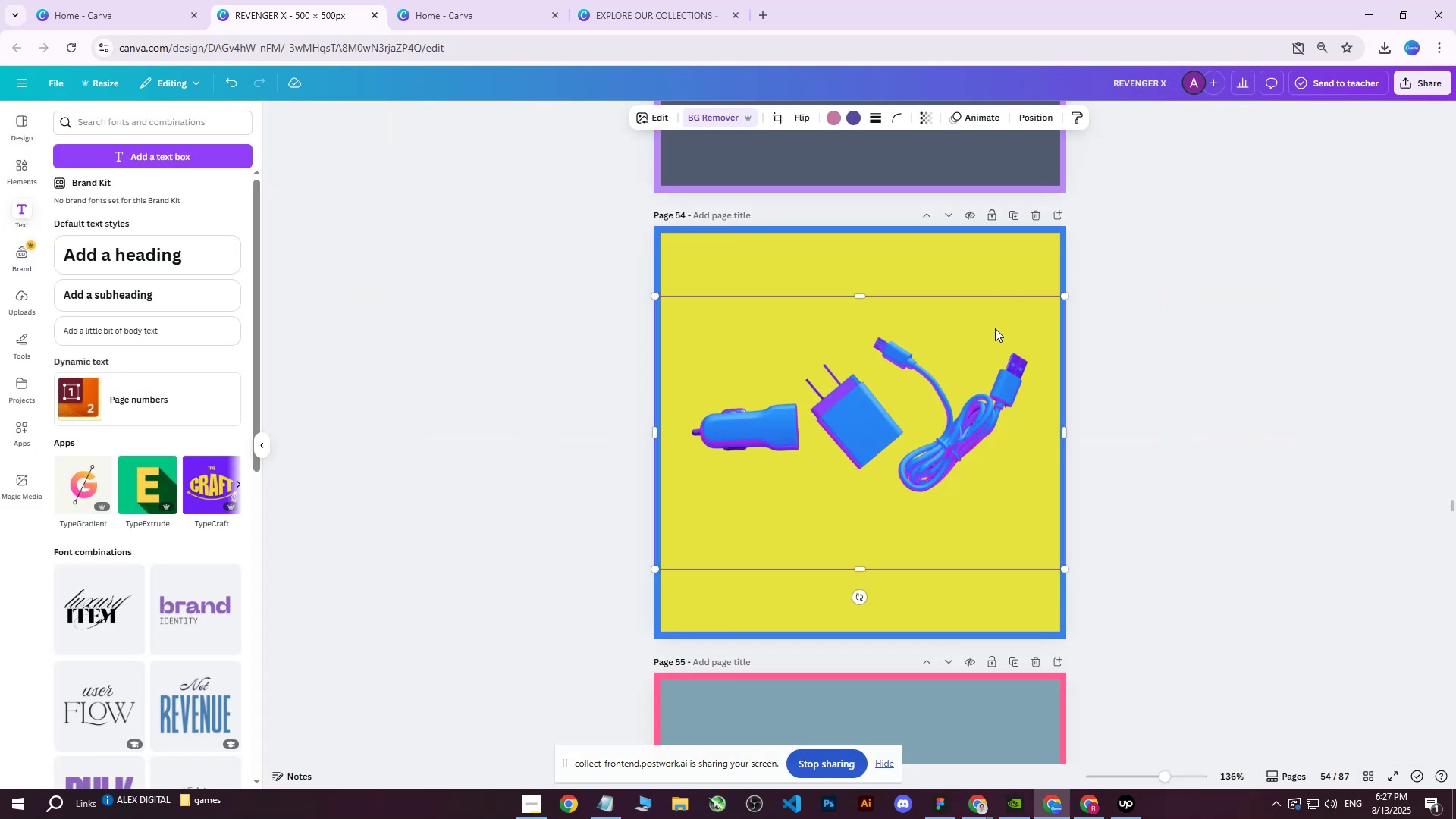 
right_click([934, 388])
 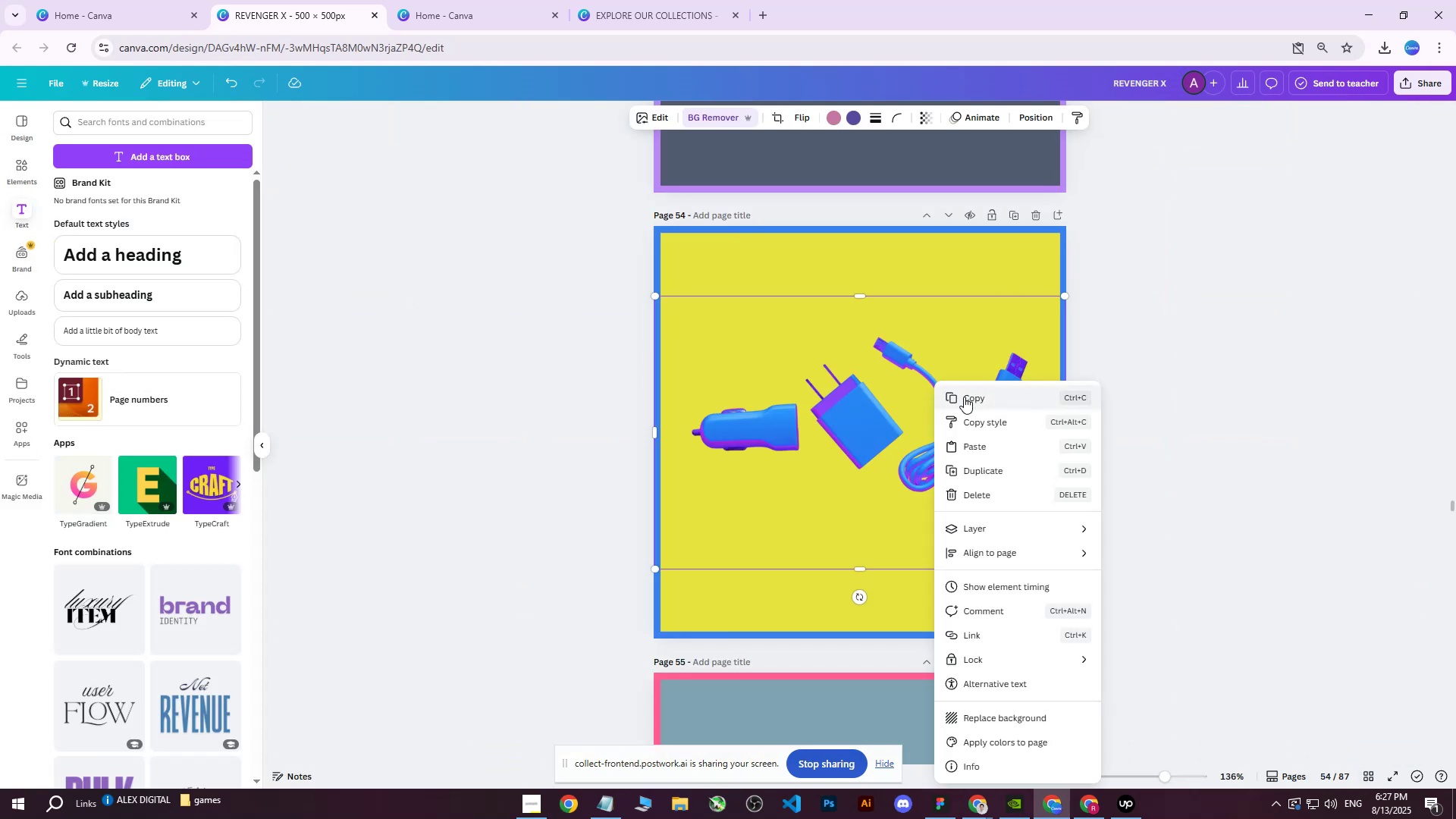 
left_click([964, 397])
 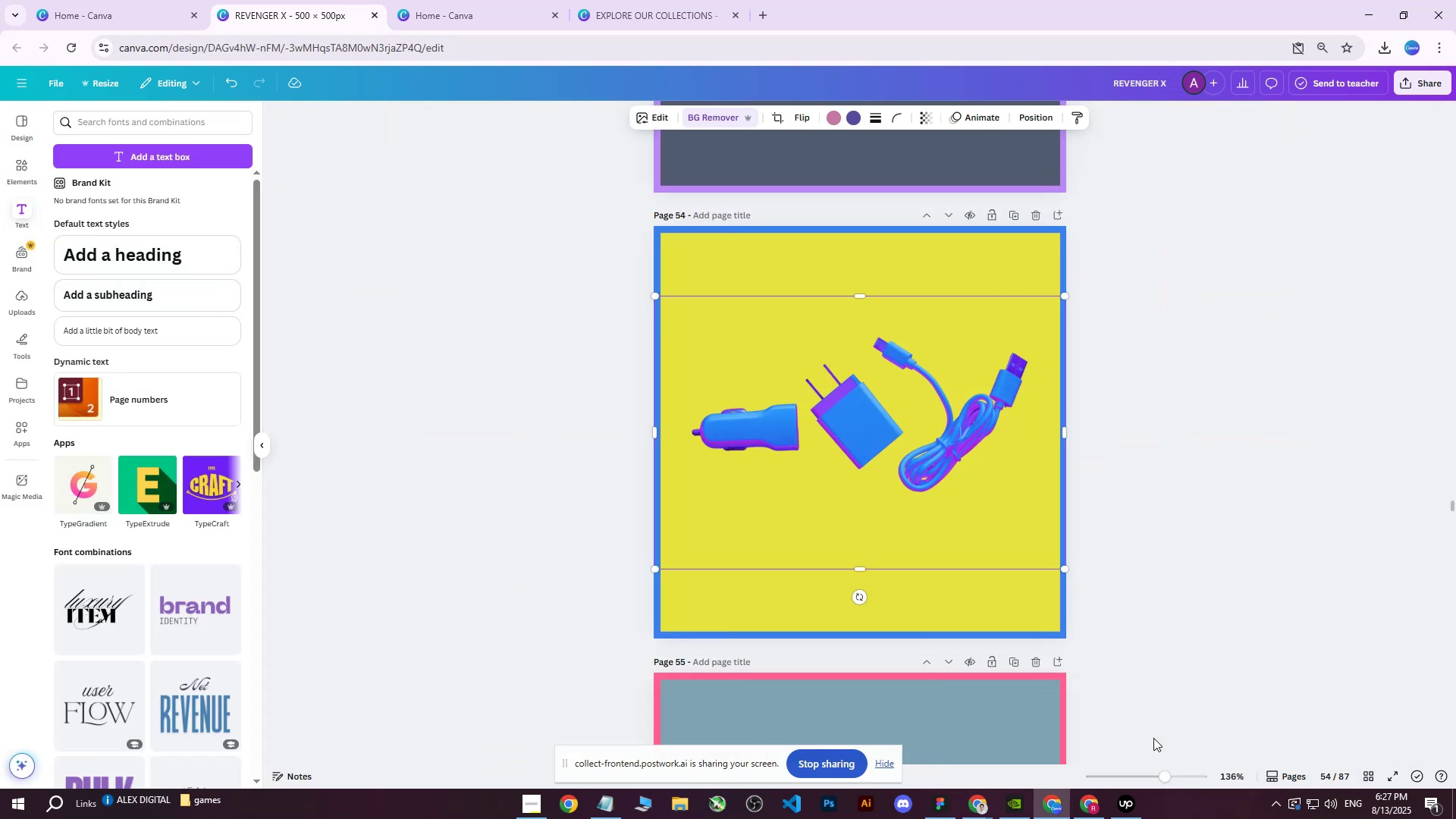 
left_click([1367, 775])
 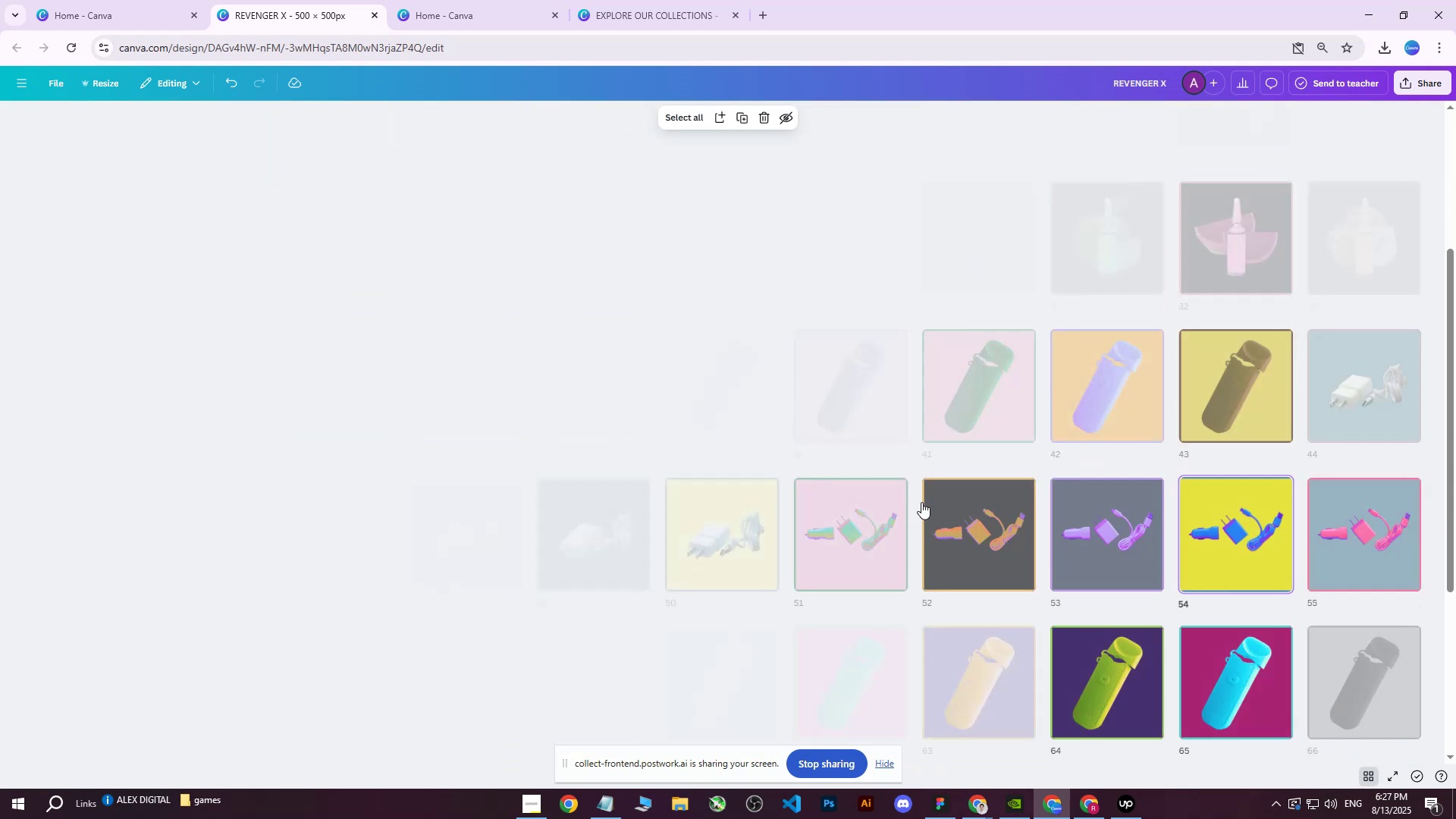 
scroll: coordinate [1023, 517], scroll_direction: down, amount: 23.0
 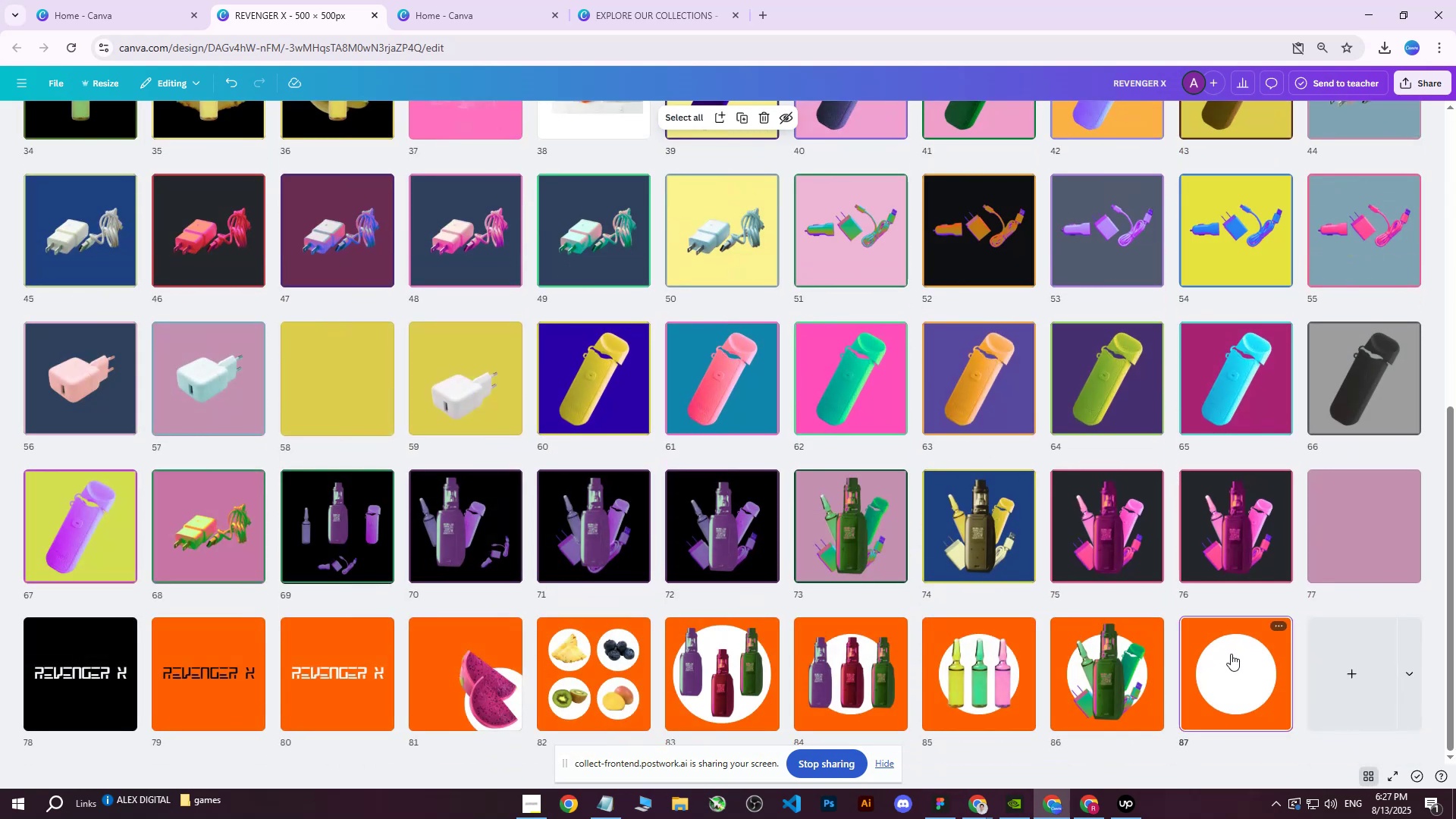 
double_click([1231, 654])
 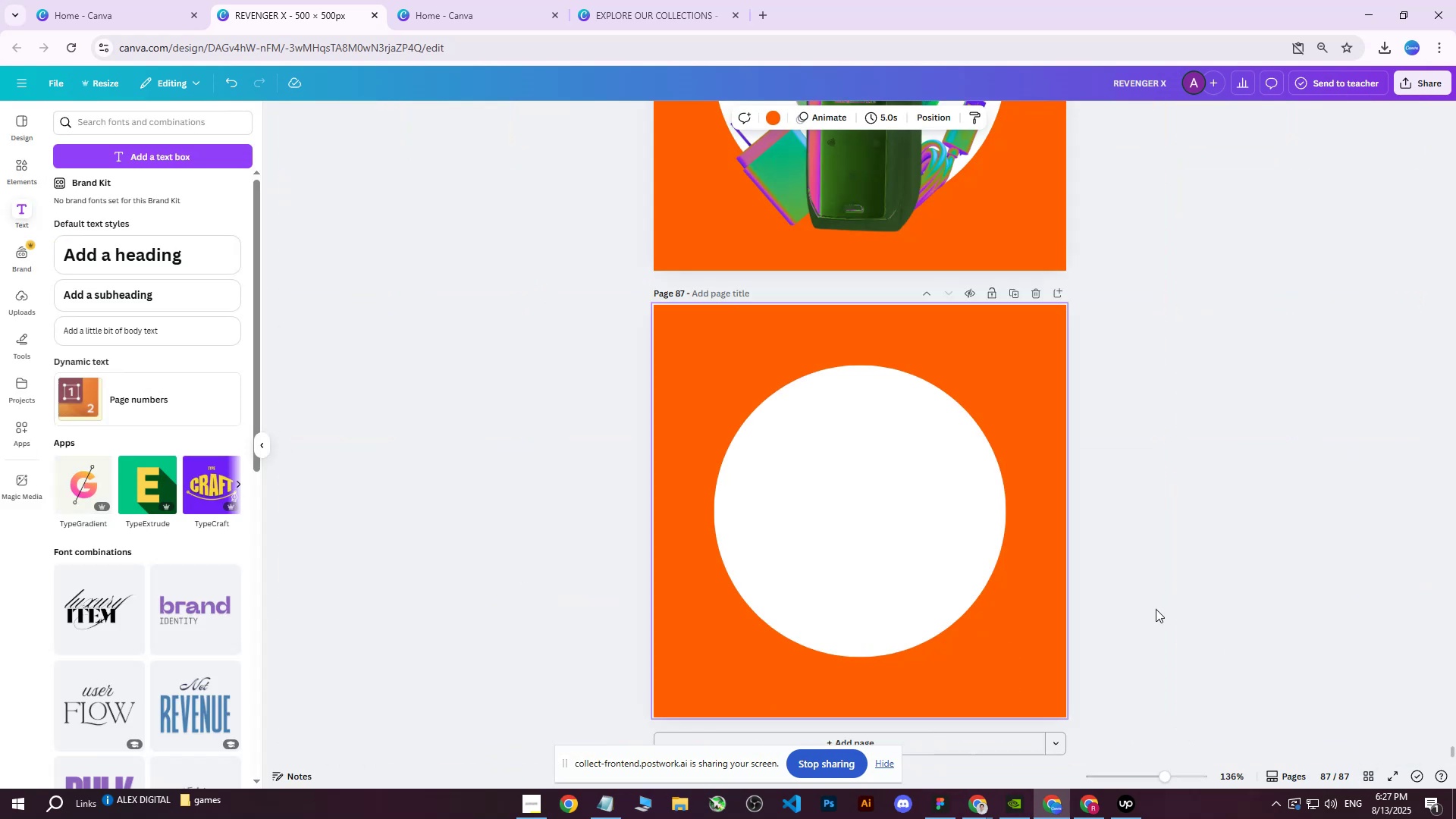 
key(Control+ControlLeft)
 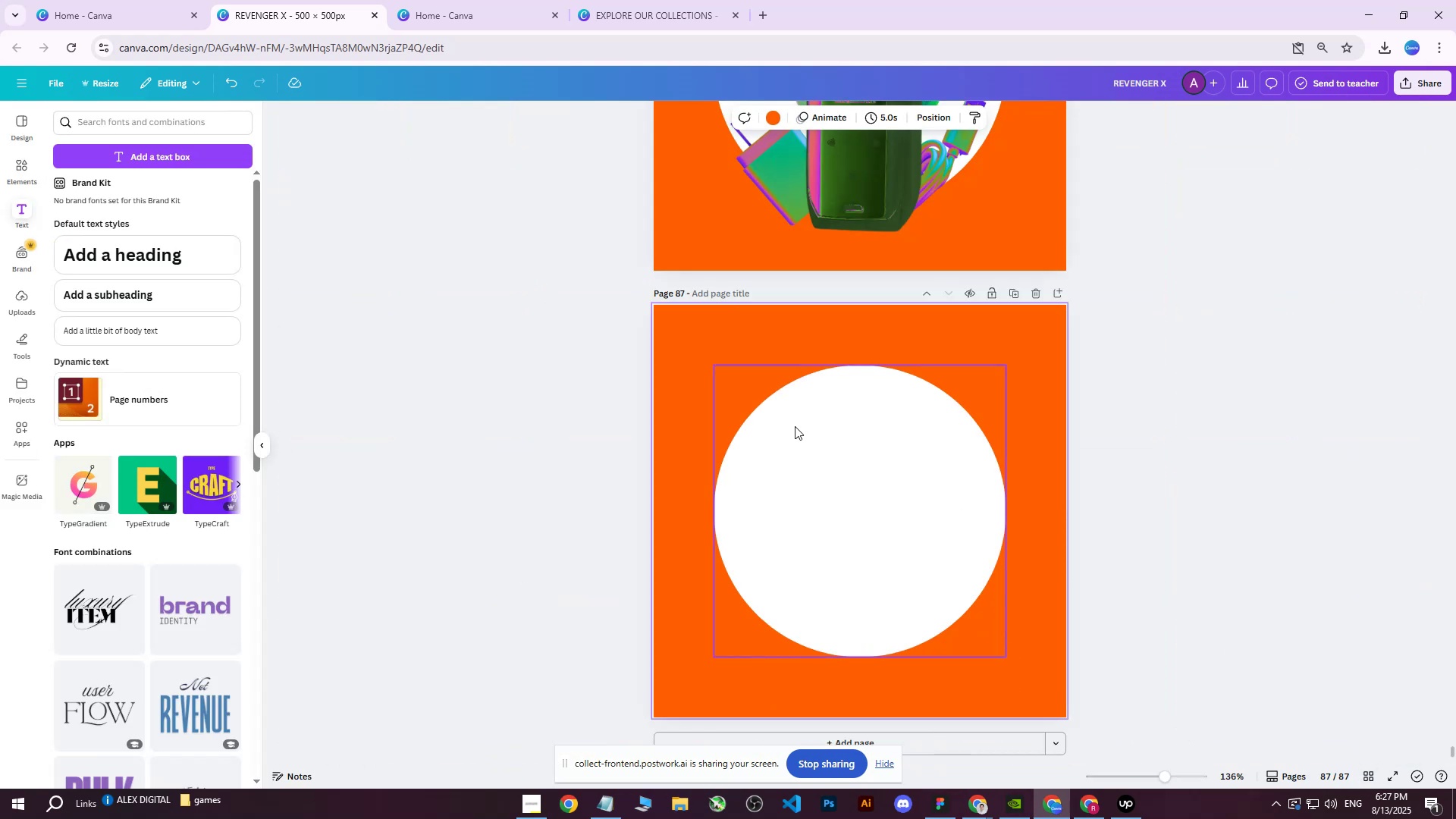 
key(Control+V)
 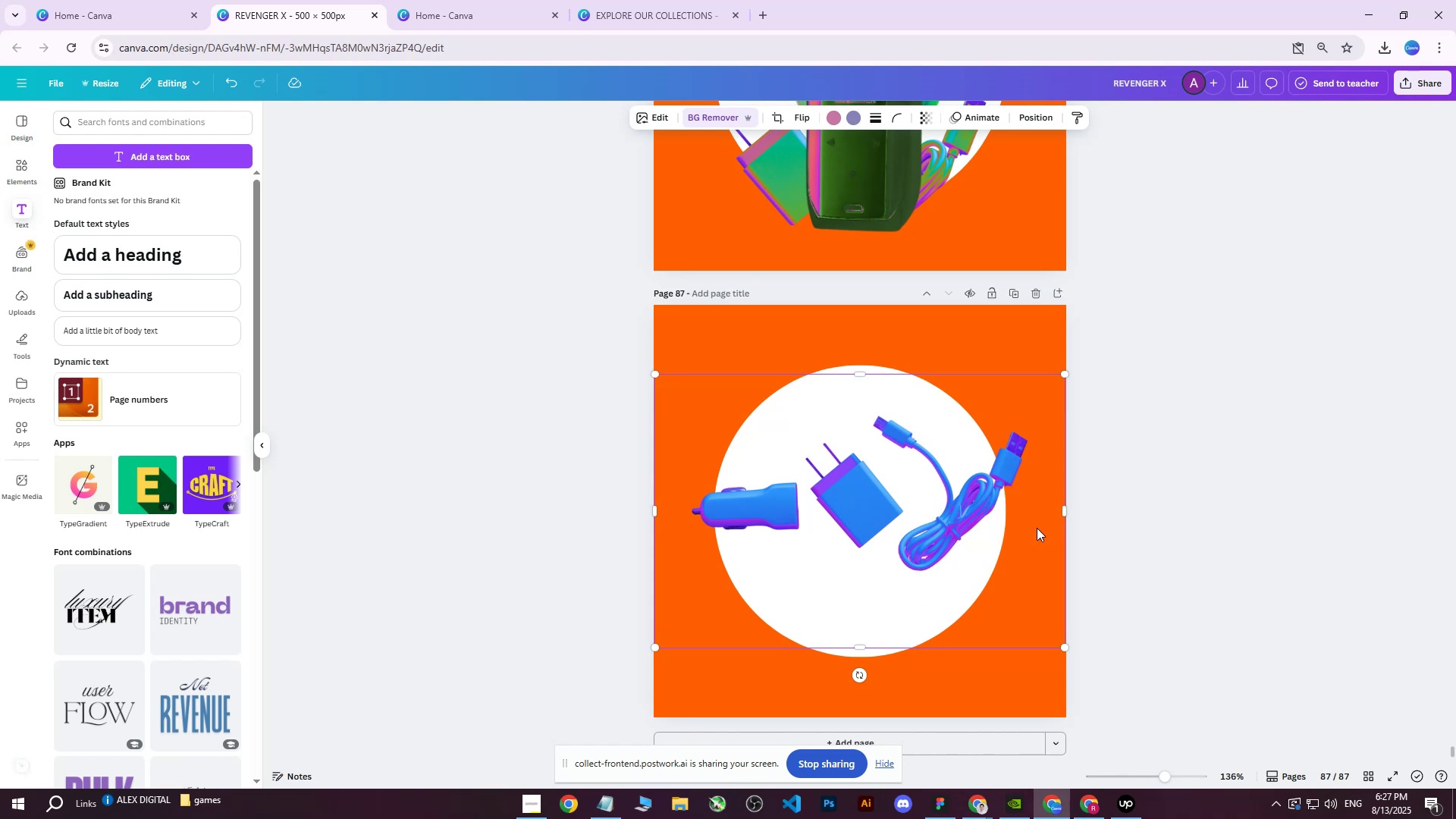 
left_click_drag(start_coordinate=[1066, 376], to_coordinate=[1071, 362])
 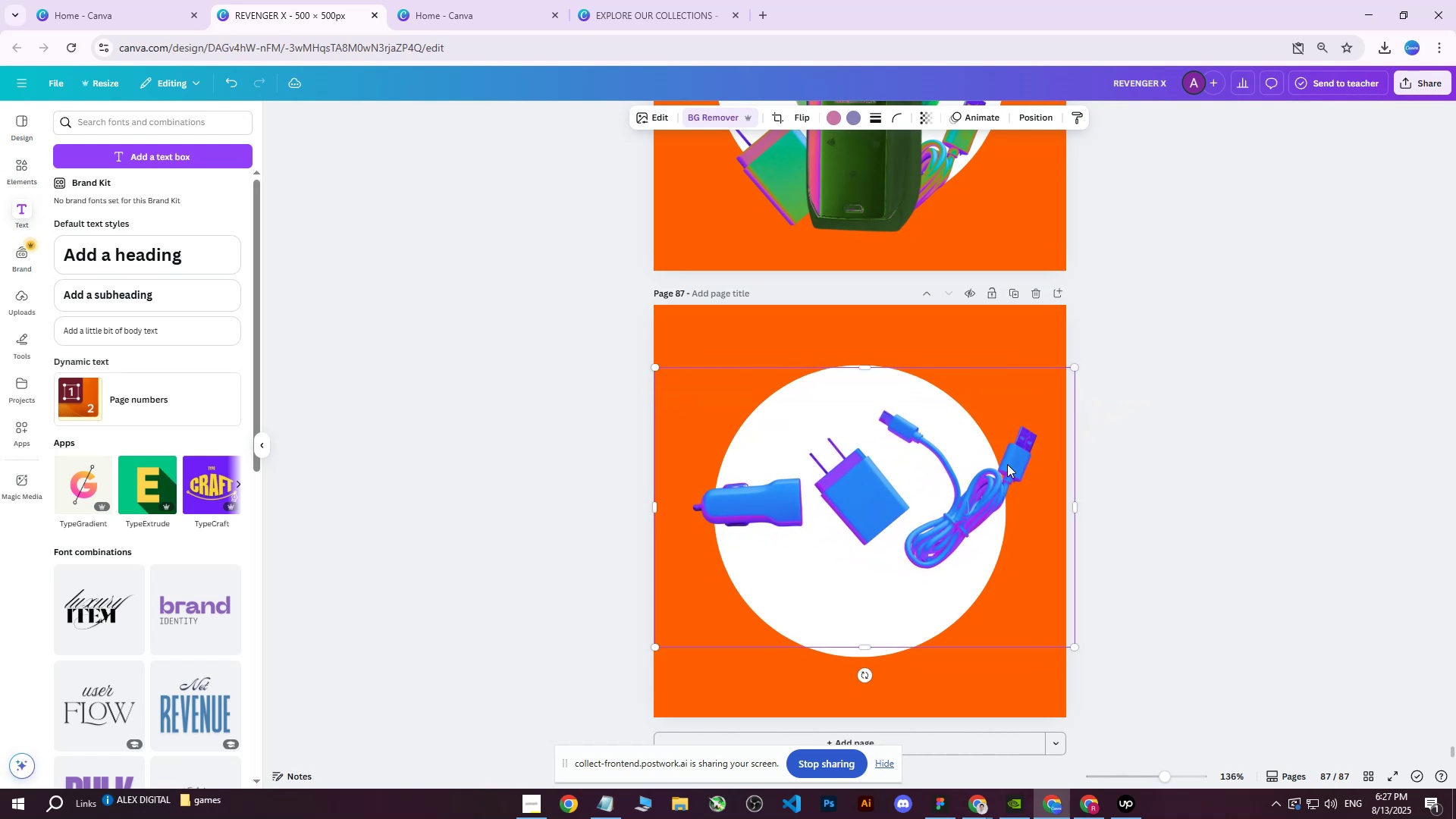 
left_click_drag(start_coordinate=[968, 488], to_coordinate=[962, 503])
 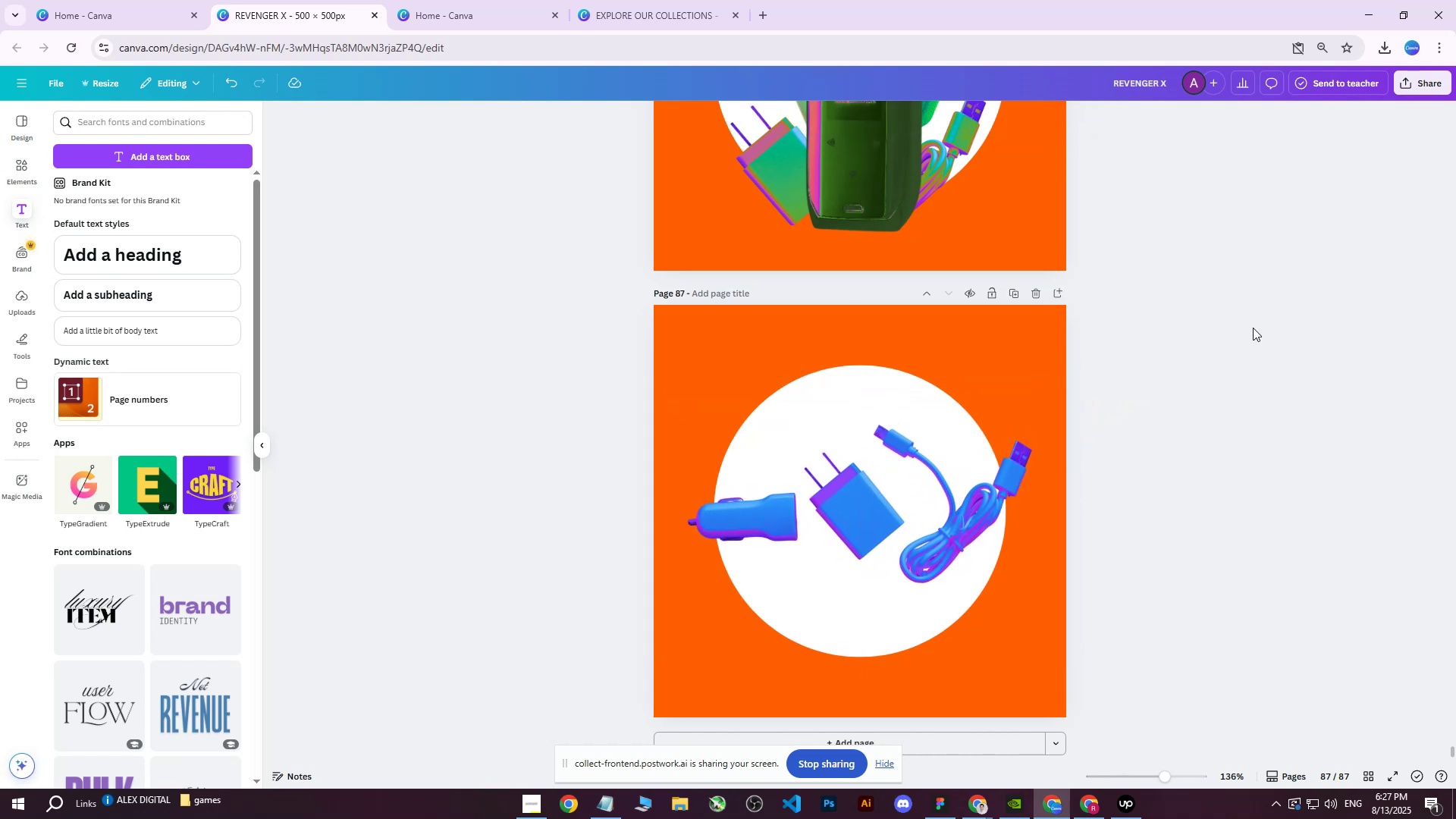 
double_click([1253, 328])
 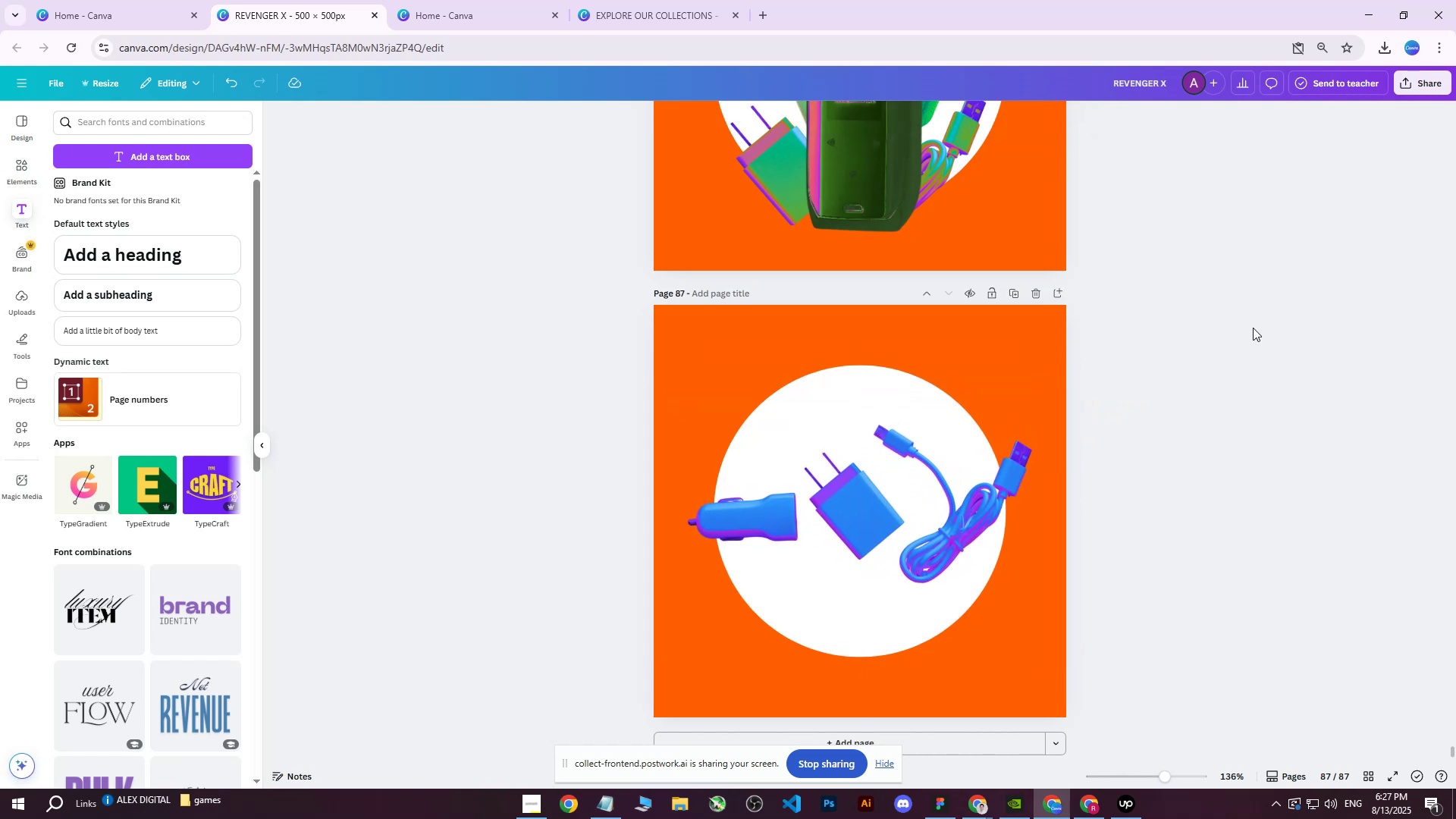 
scroll: coordinate [1245, 337], scroll_direction: none, amount: 0.0
 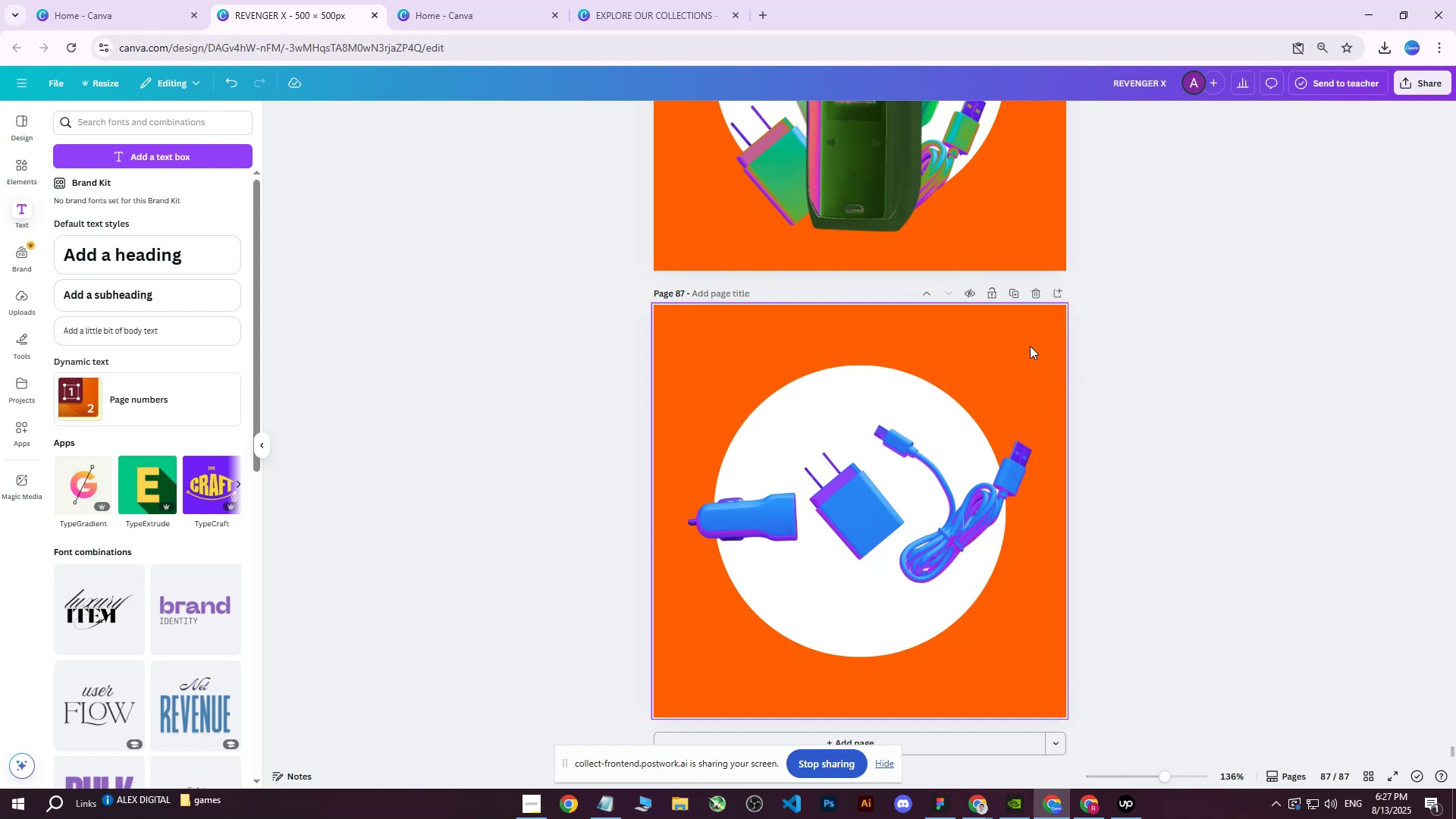 
left_click([1010, 292])
 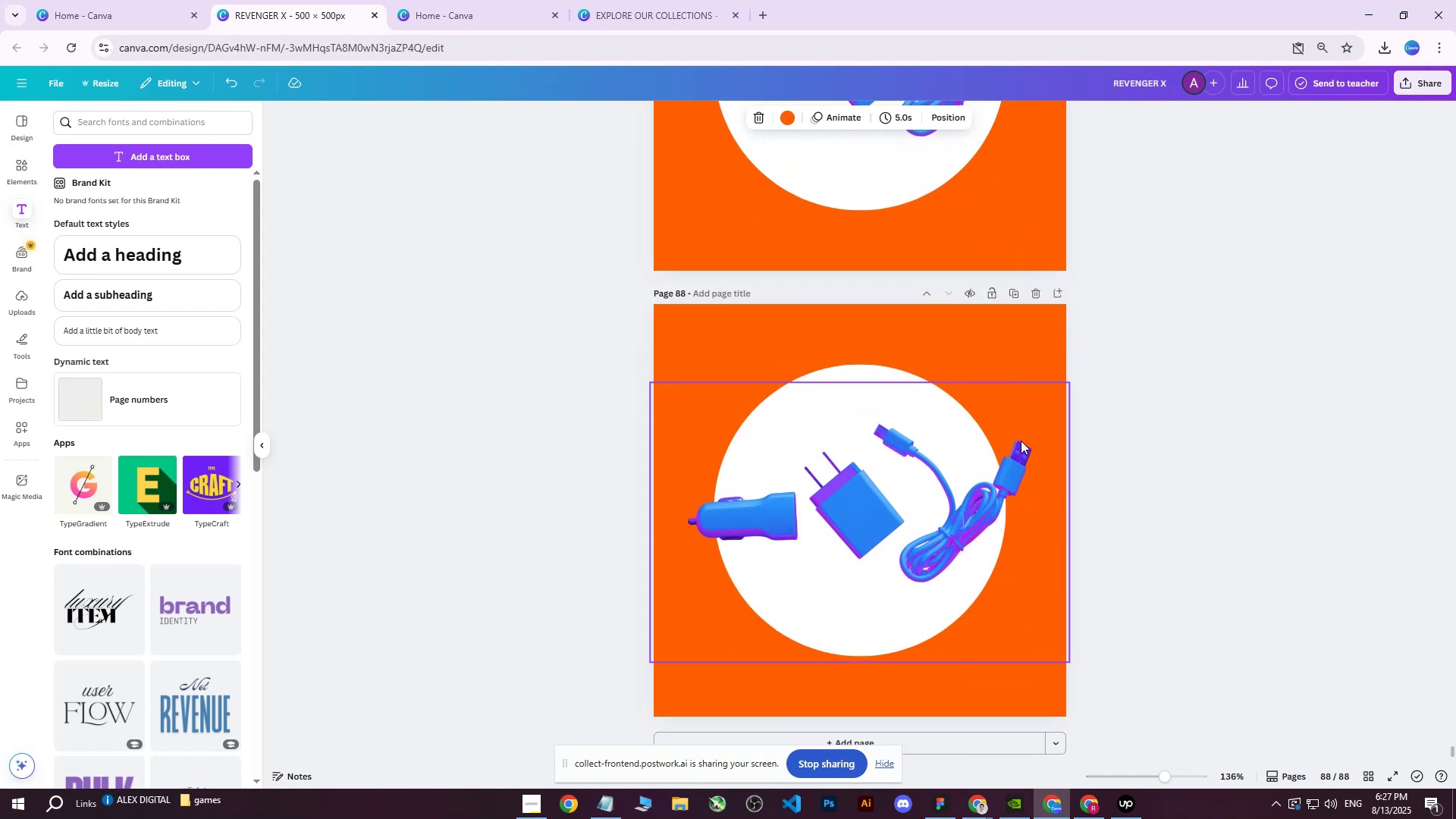 
scroll: coordinate [1021, 444], scroll_direction: down, amount: 1.0
 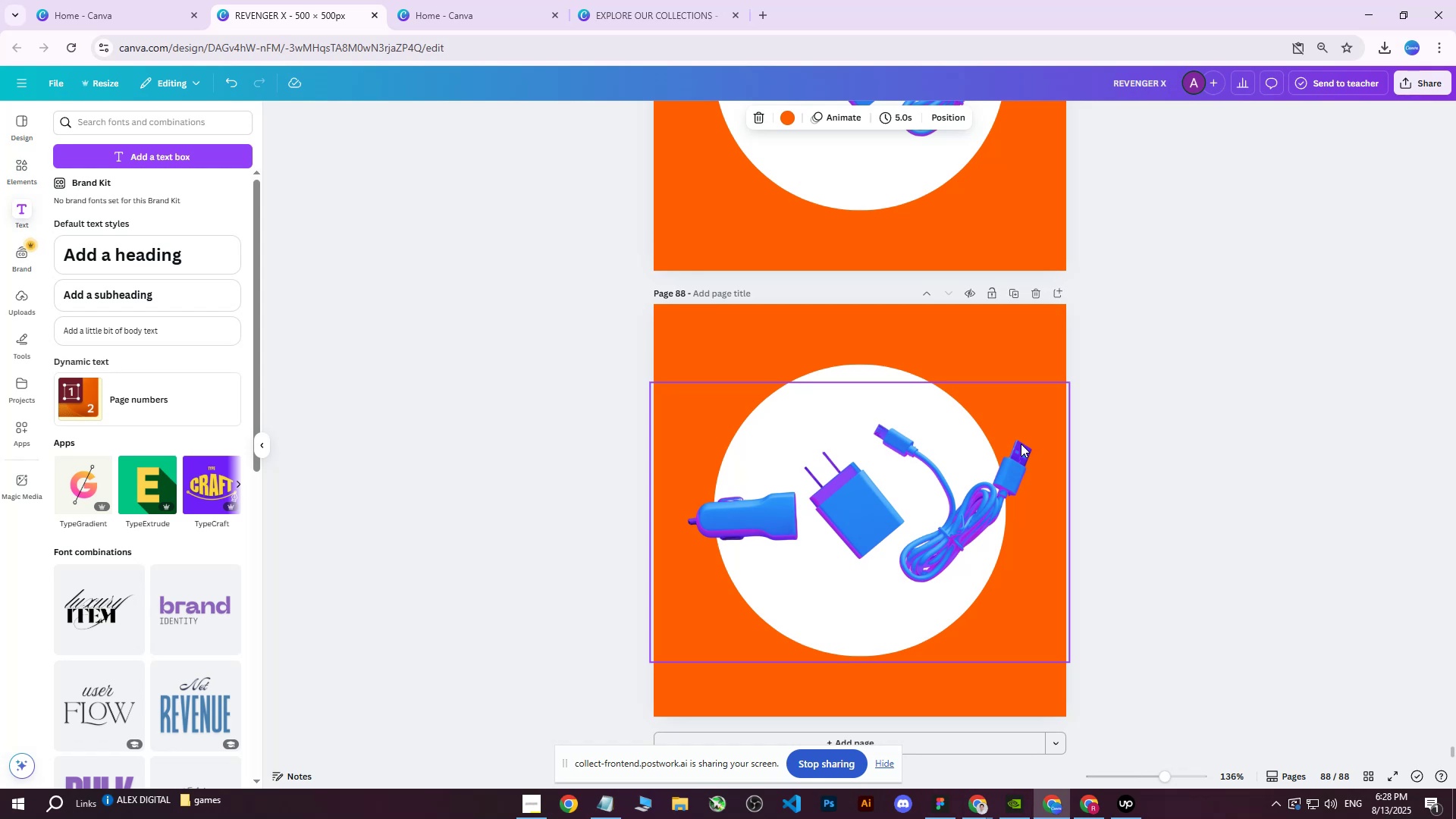 
wait(26.31)
 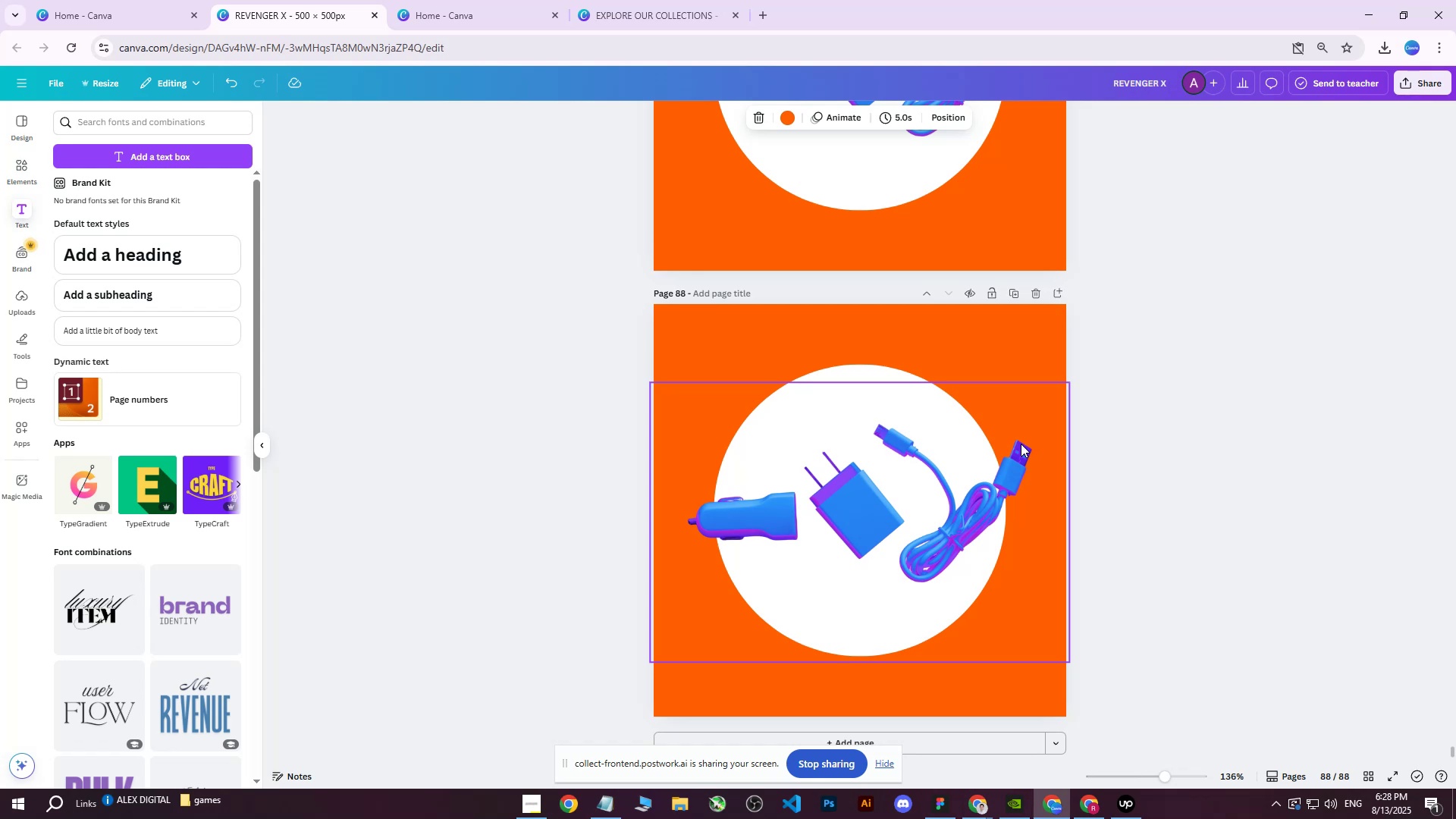 
double_click([1410, 86])
 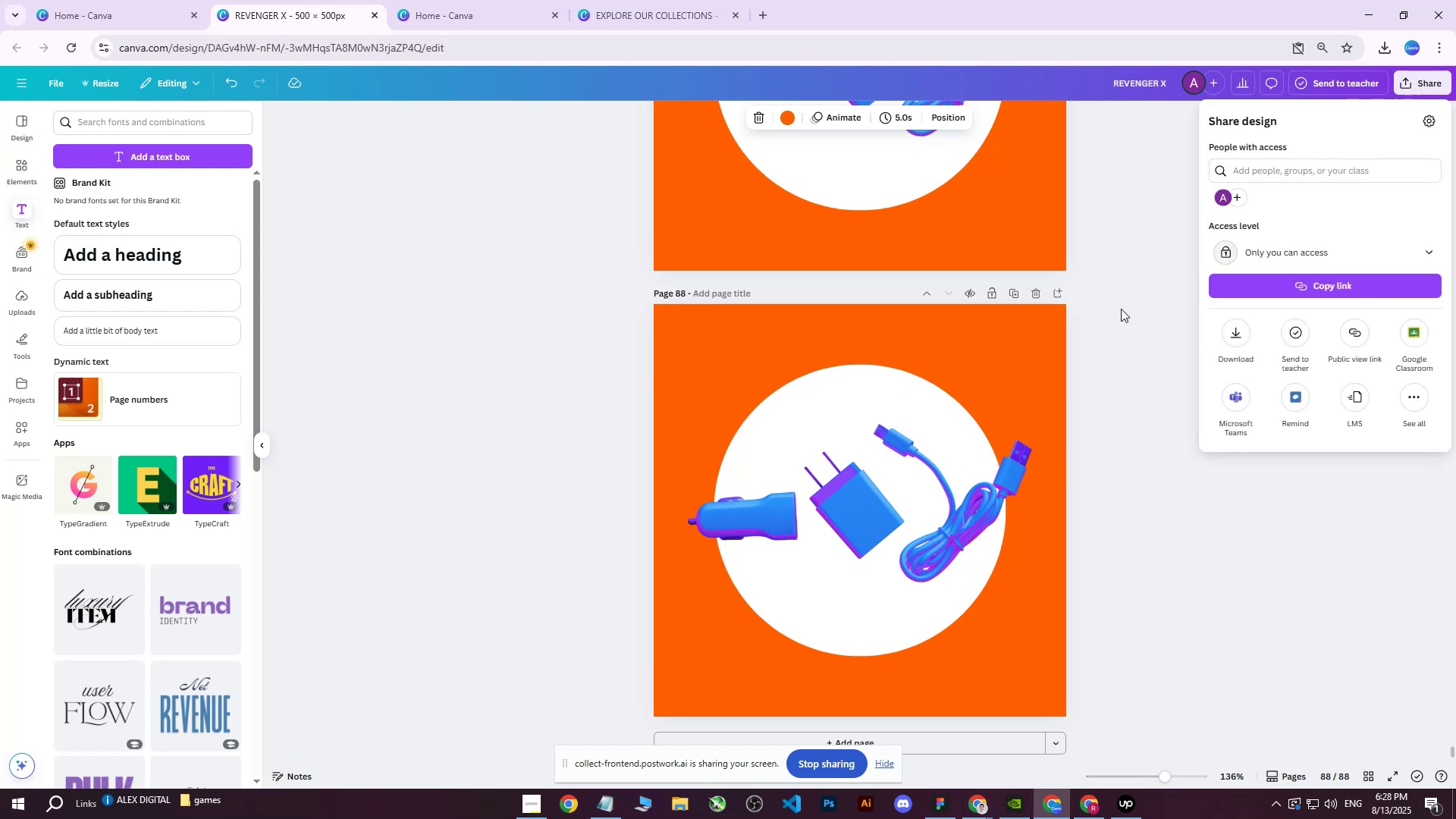 
double_click([923, 510])
 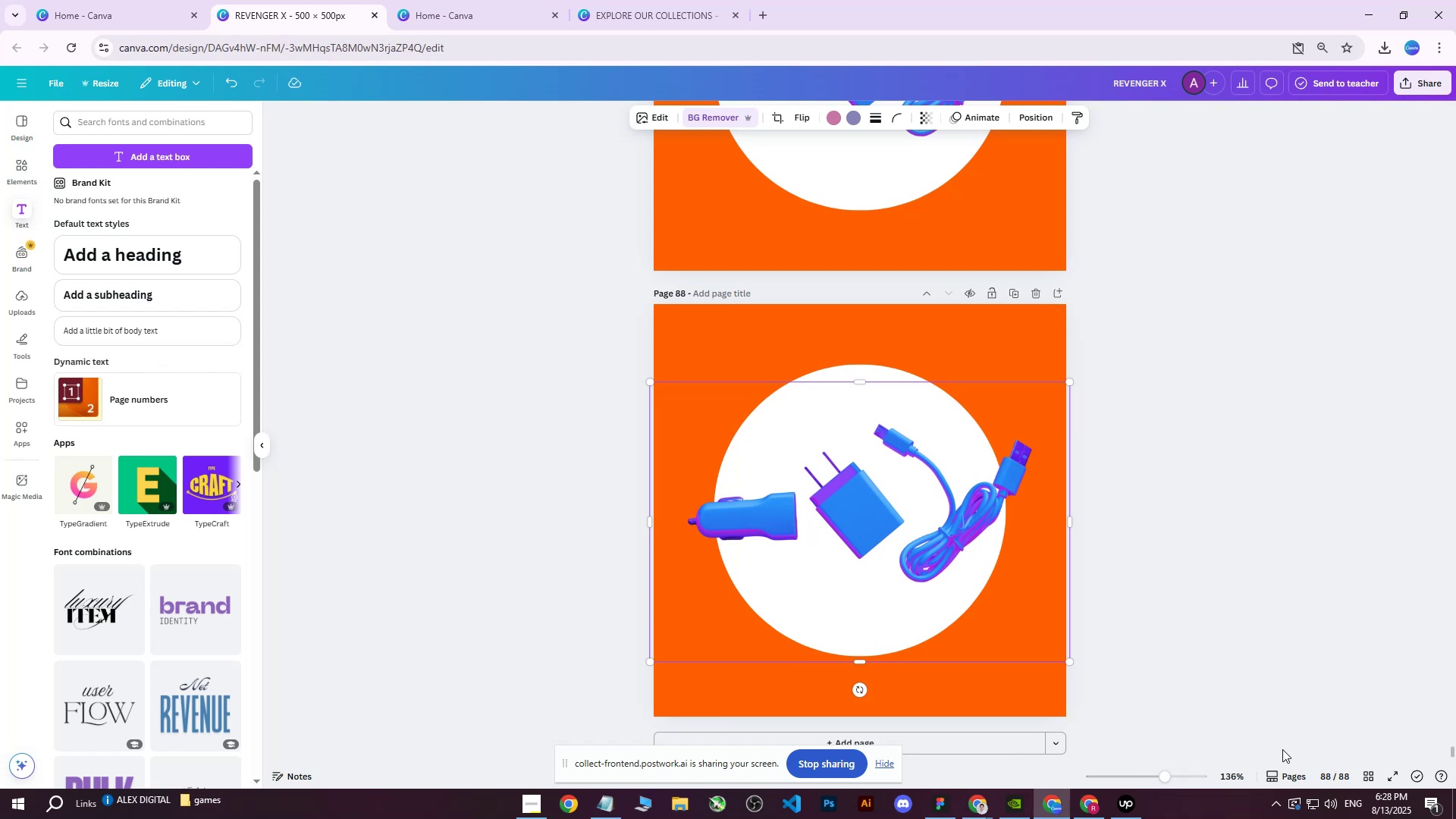 
left_click([1370, 779])
 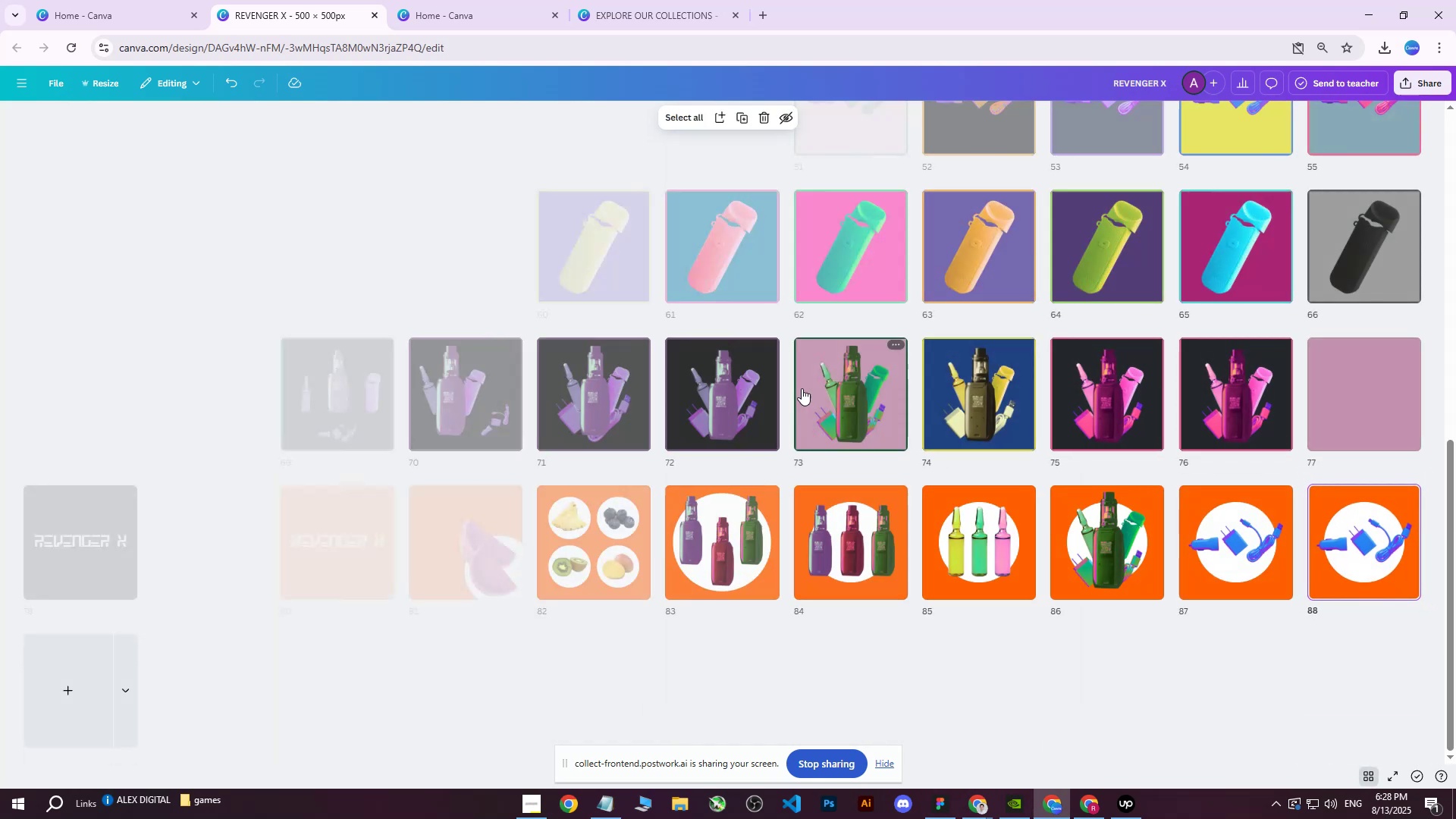 
scroll: coordinate [707, 372], scroll_direction: up, amount: 7.0
 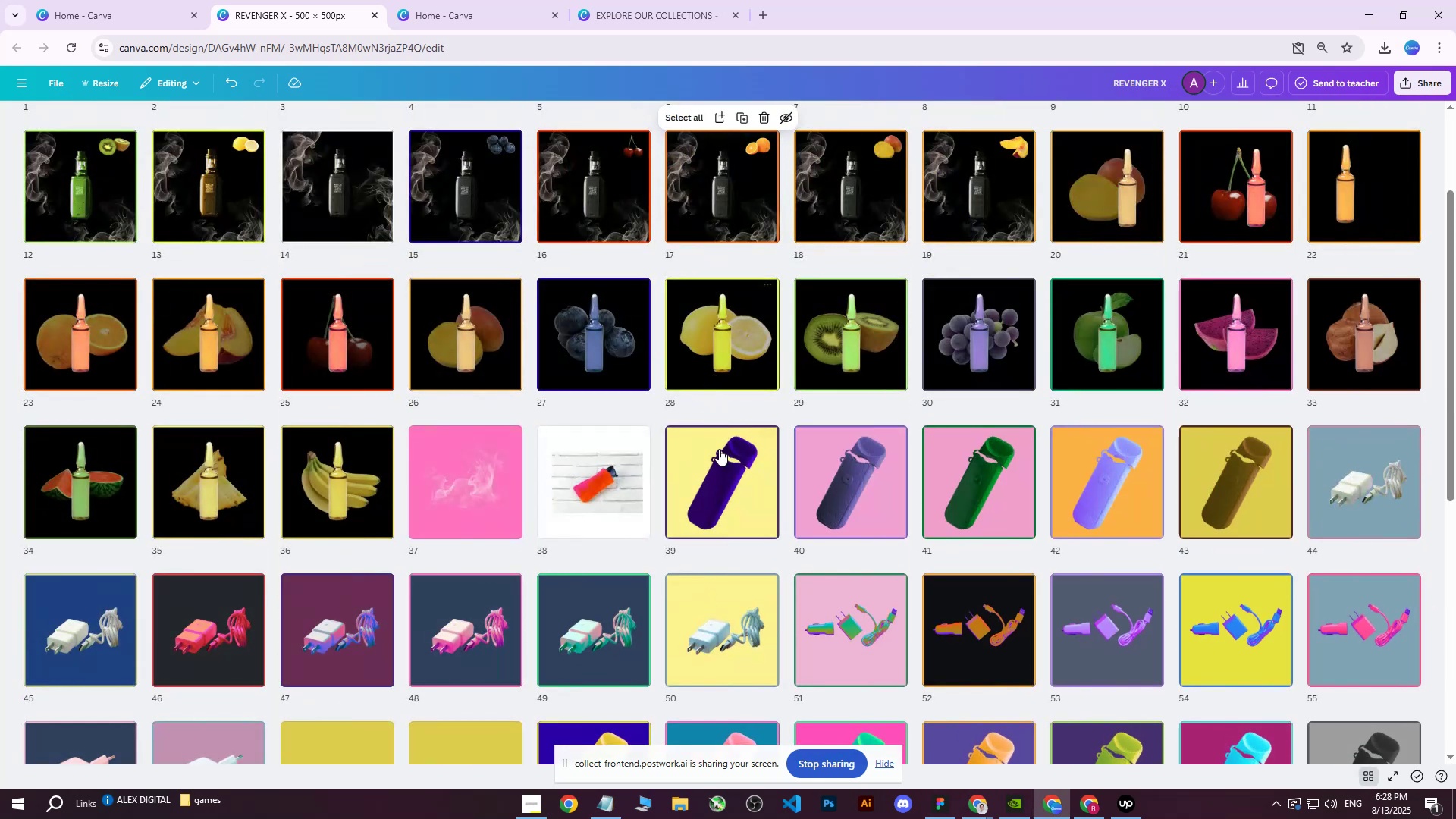 
scroll: coordinate [1018, 589], scroll_direction: down, amount: 4.0
 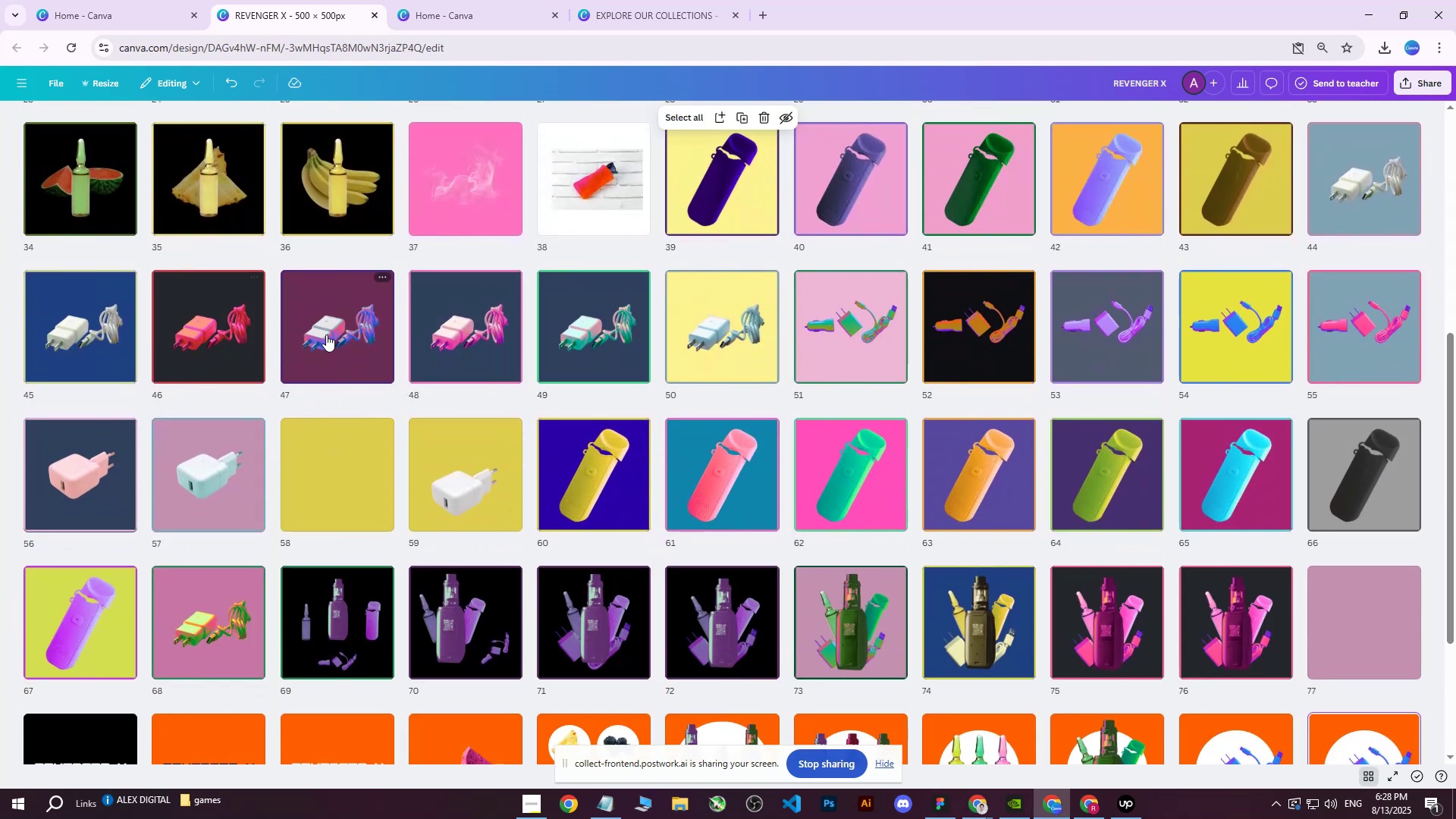 
left_click([338, 331])
 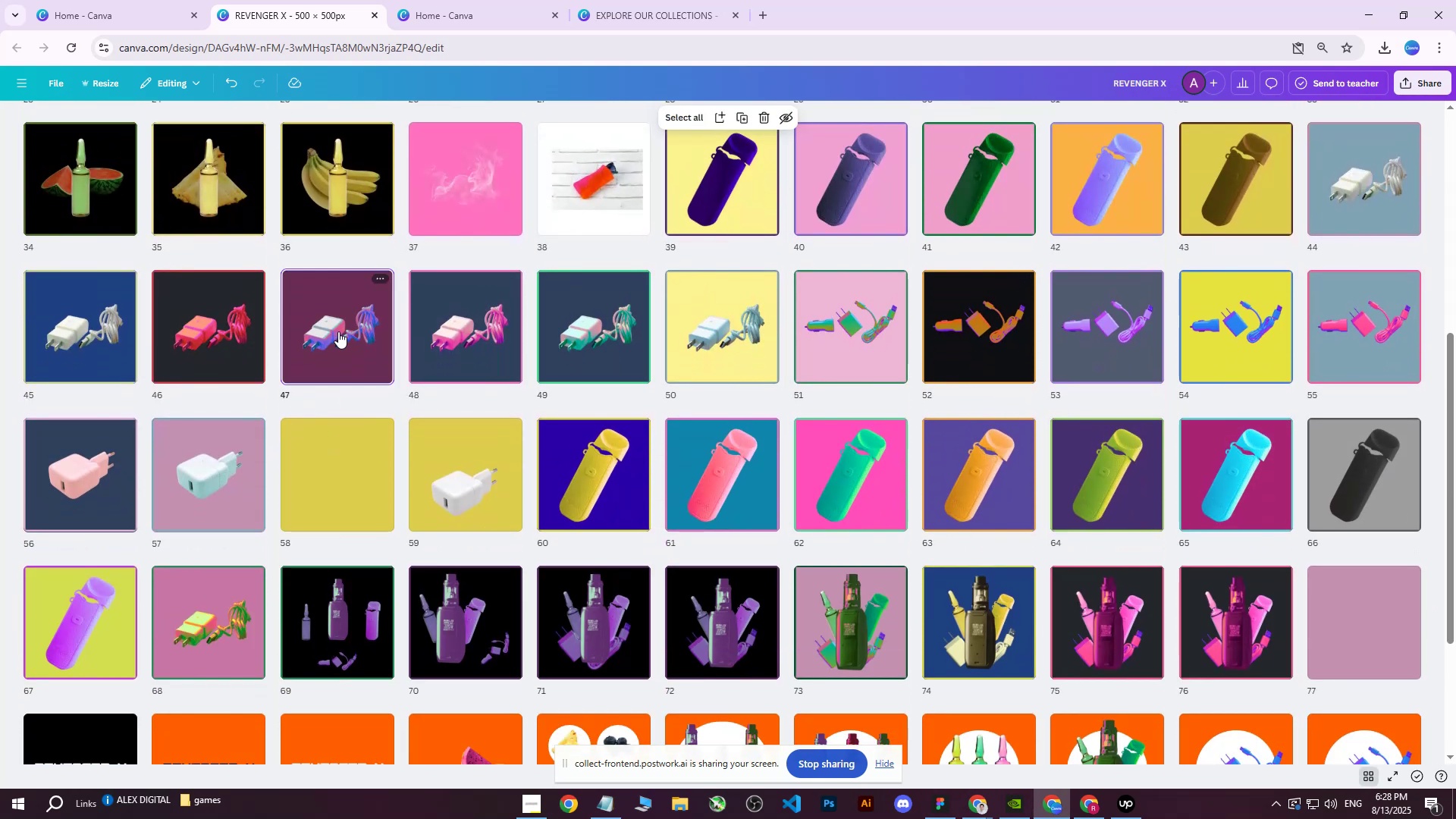 
left_click([338, 331])
 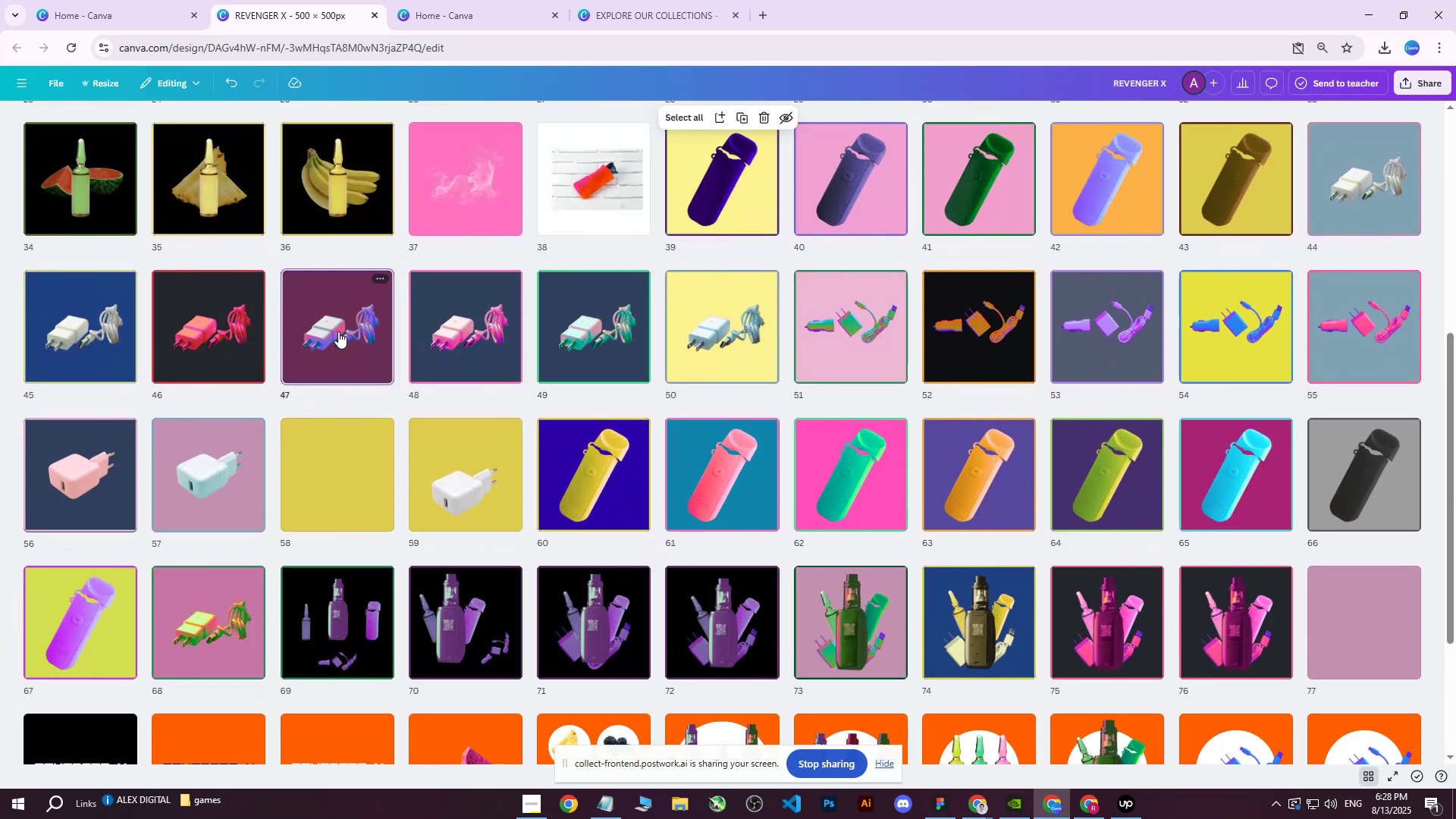 
double_click([338, 331])
 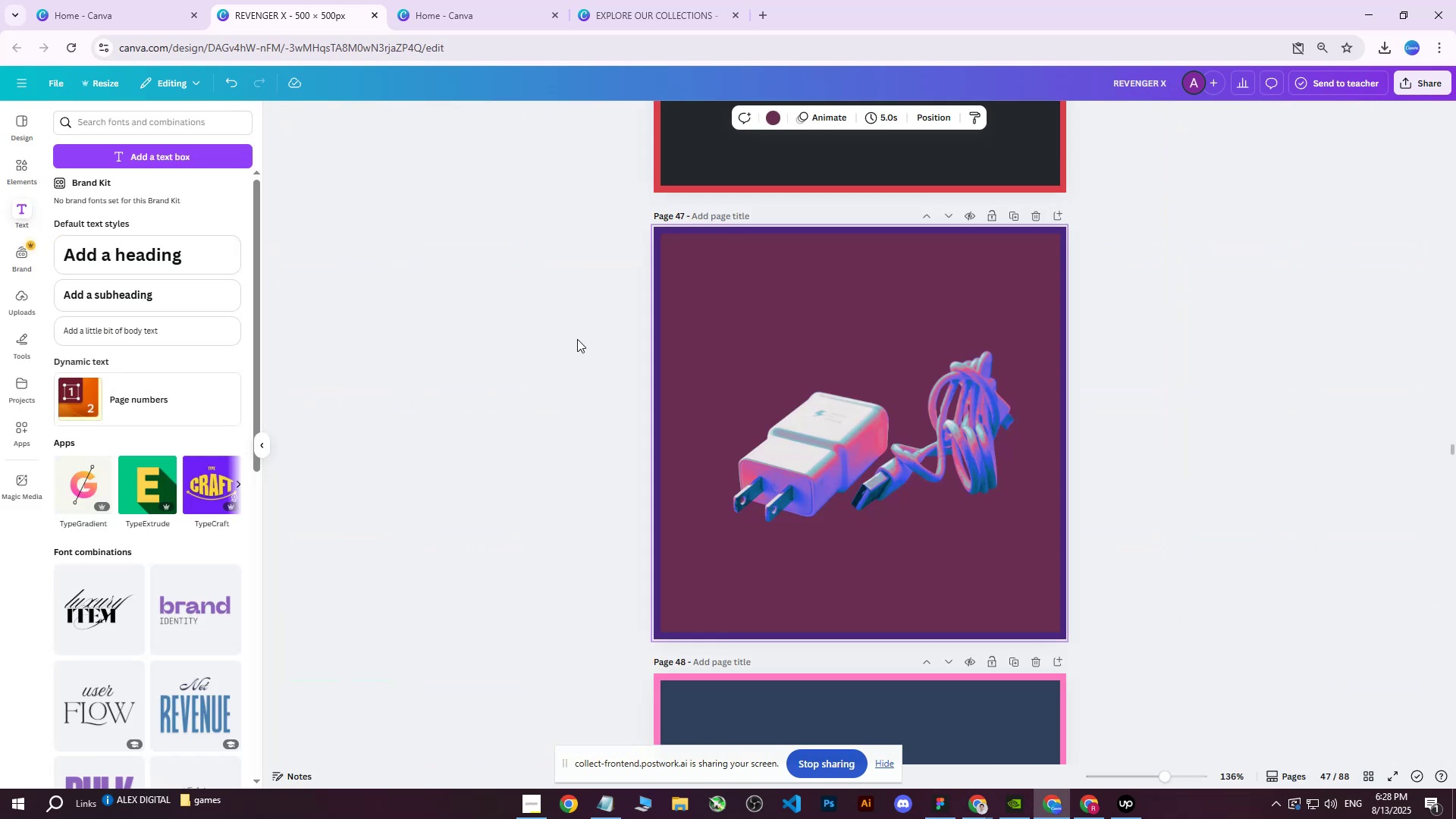 
left_click([902, 418])
 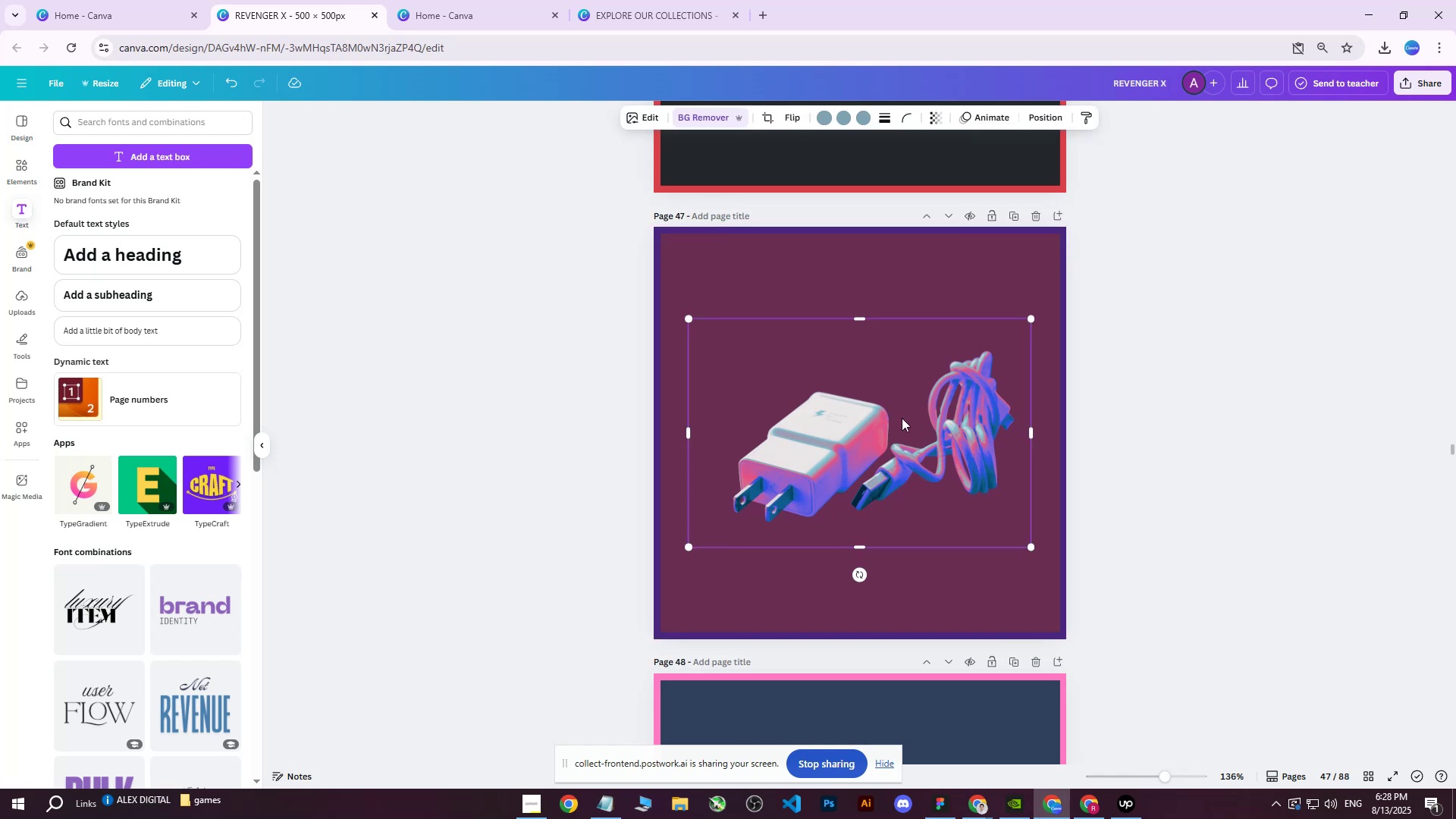 
right_click([902, 418])
 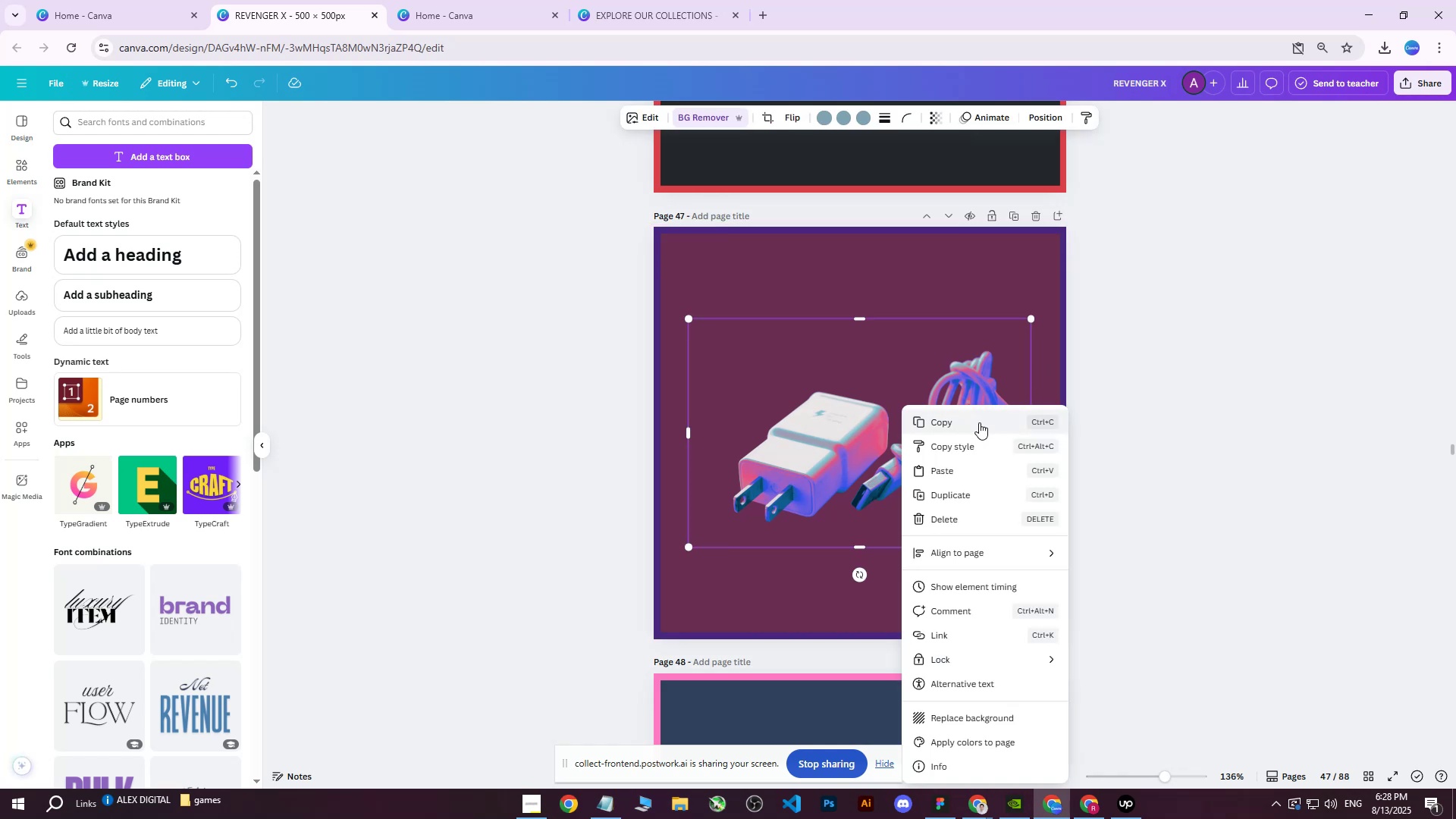 
left_click([979, 422])
 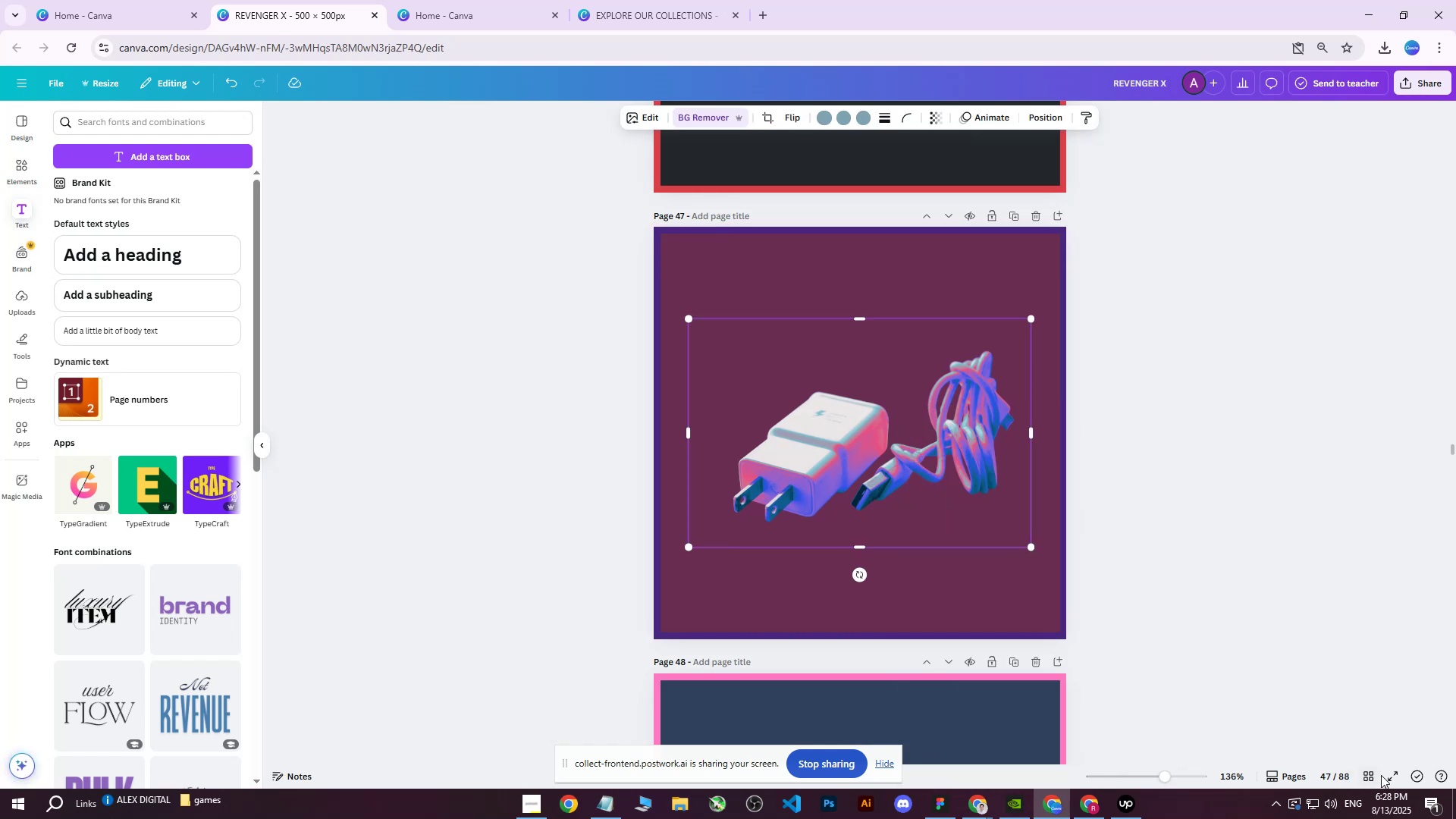 
double_click([1374, 777])
 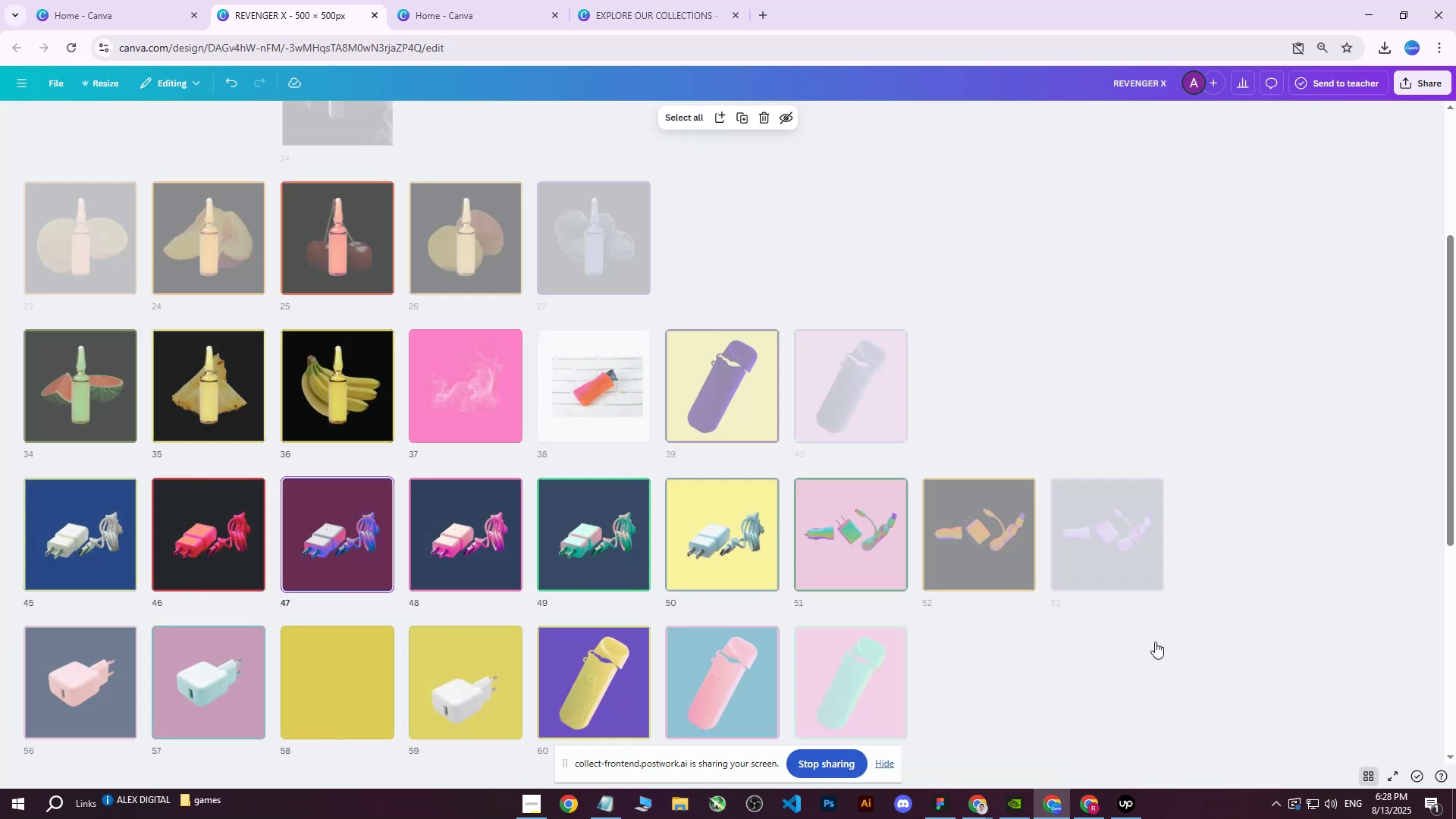 
scroll: coordinate [776, 538], scroll_direction: down, amount: 16.0
 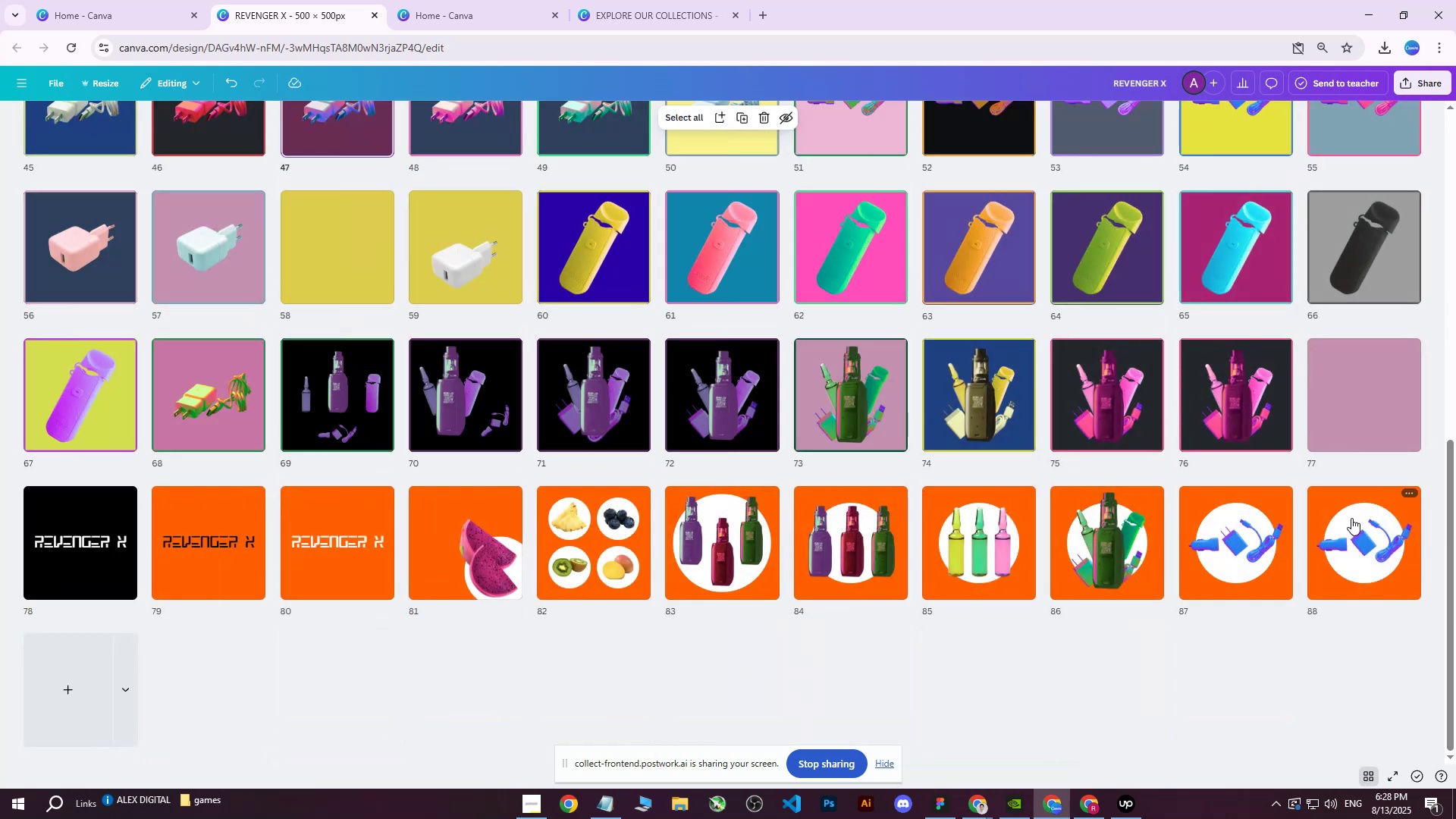 
double_click([1351, 518])
 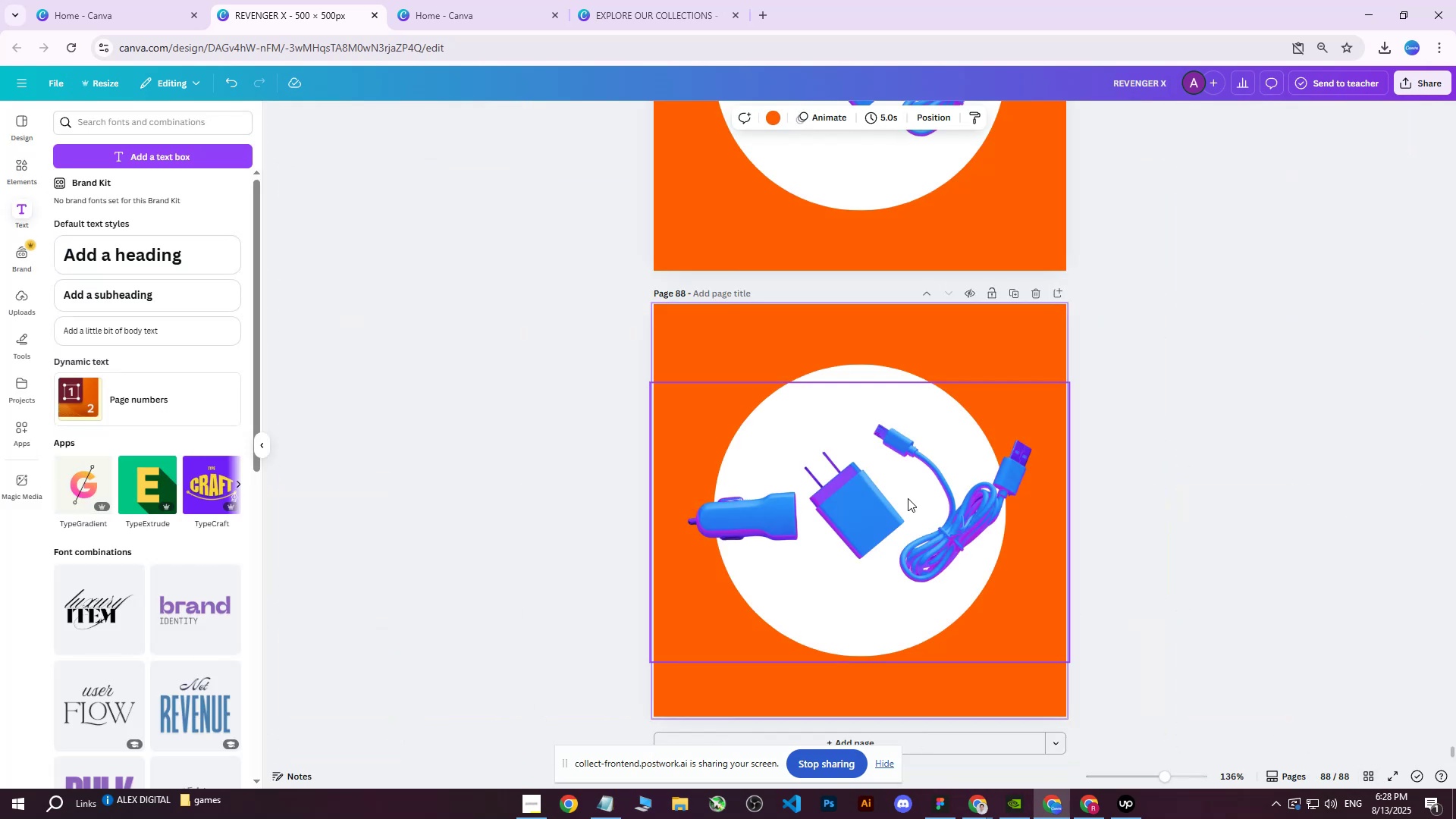 
triple_click([897, 496])
 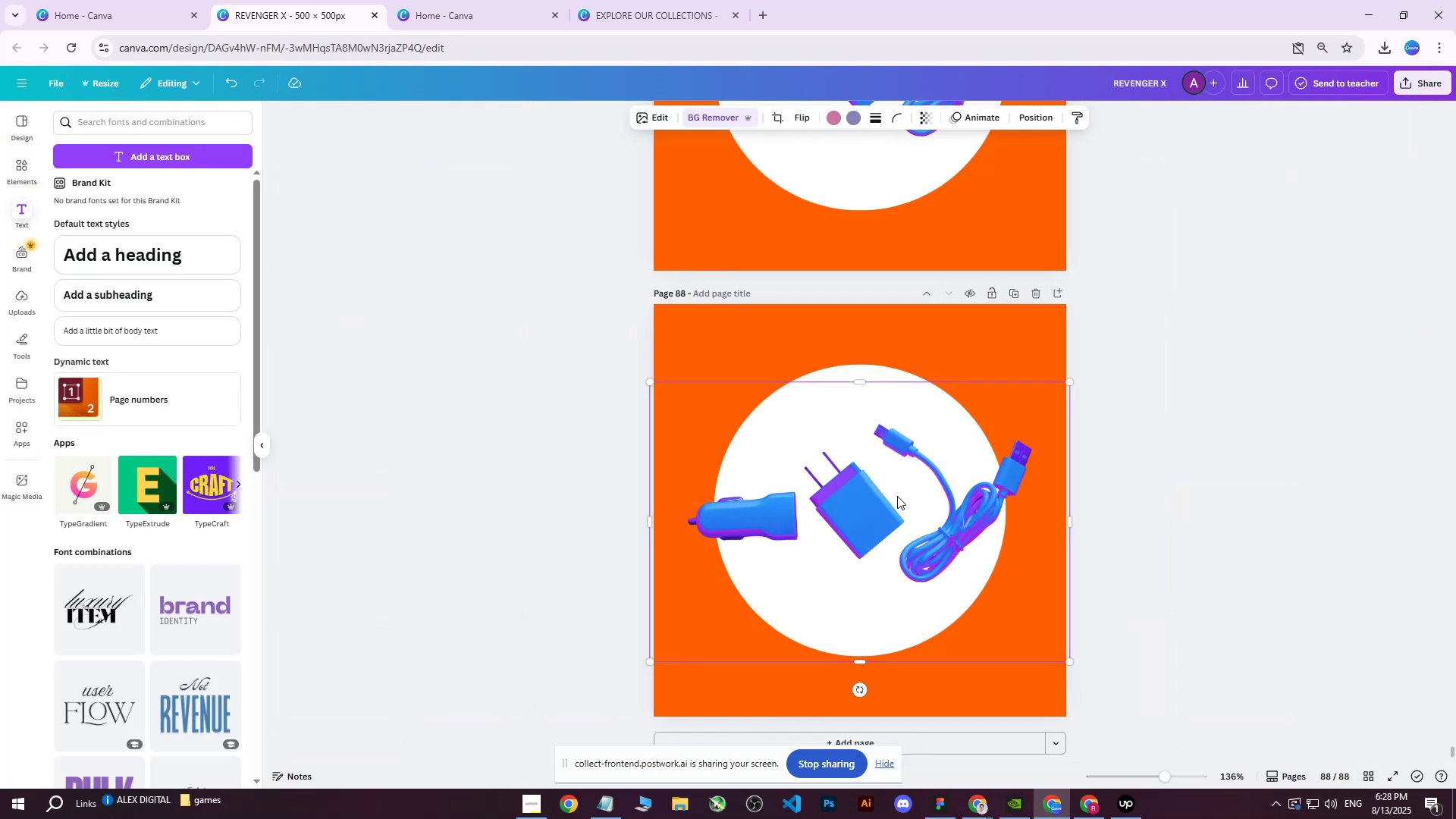 
key(Delete)
 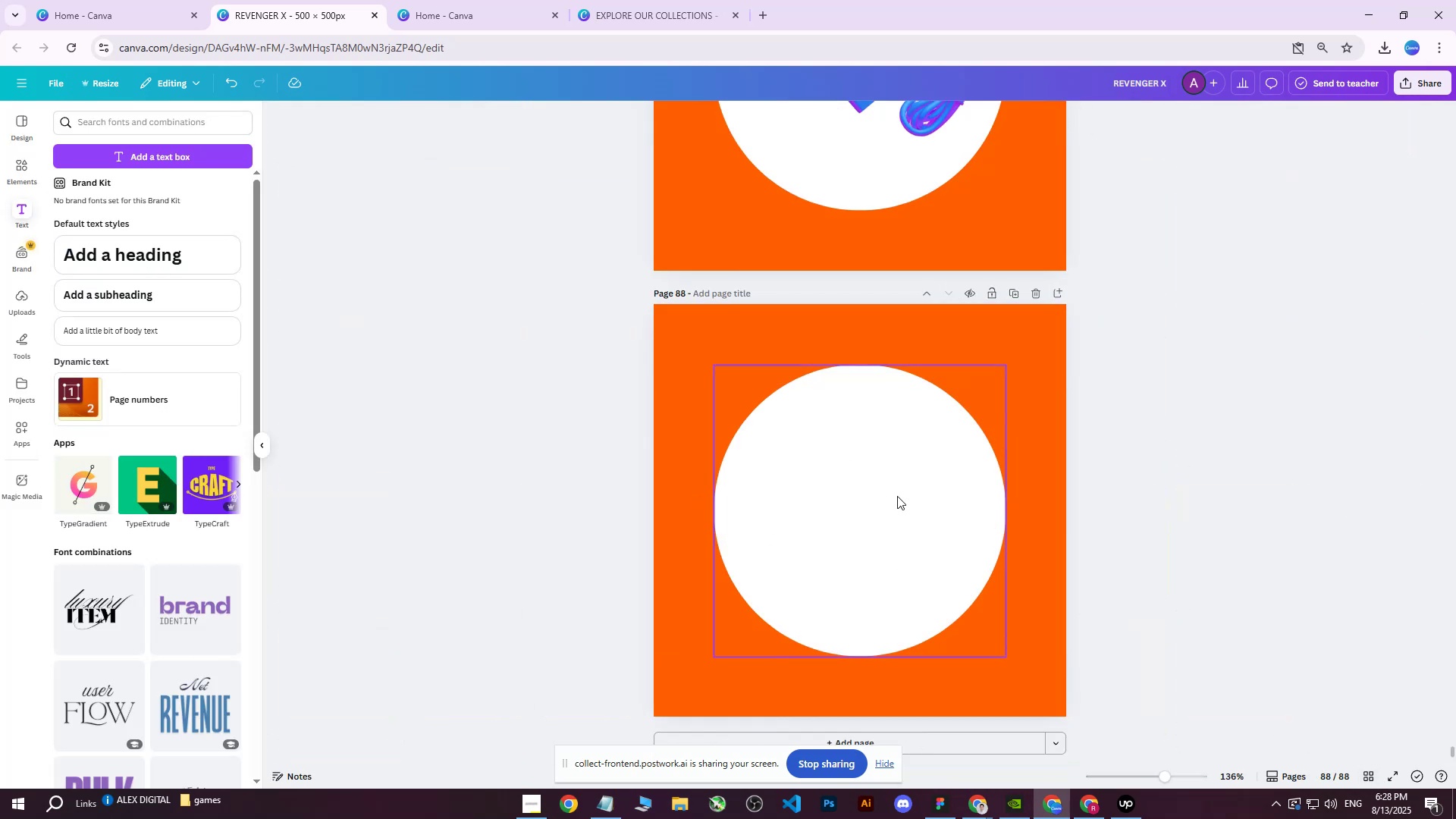 
key(Control+ControlLeft)
 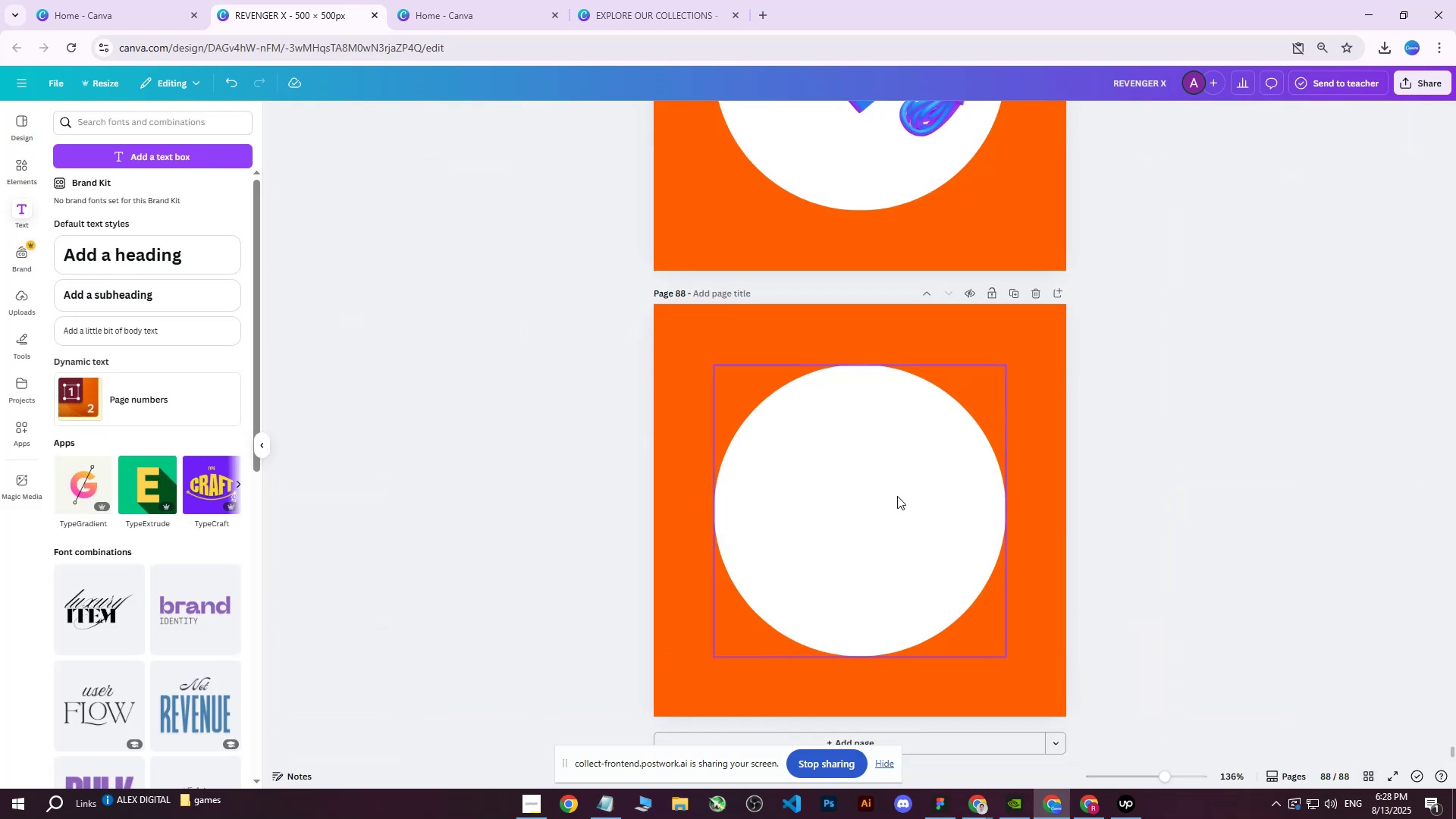 
key(Control+V)
 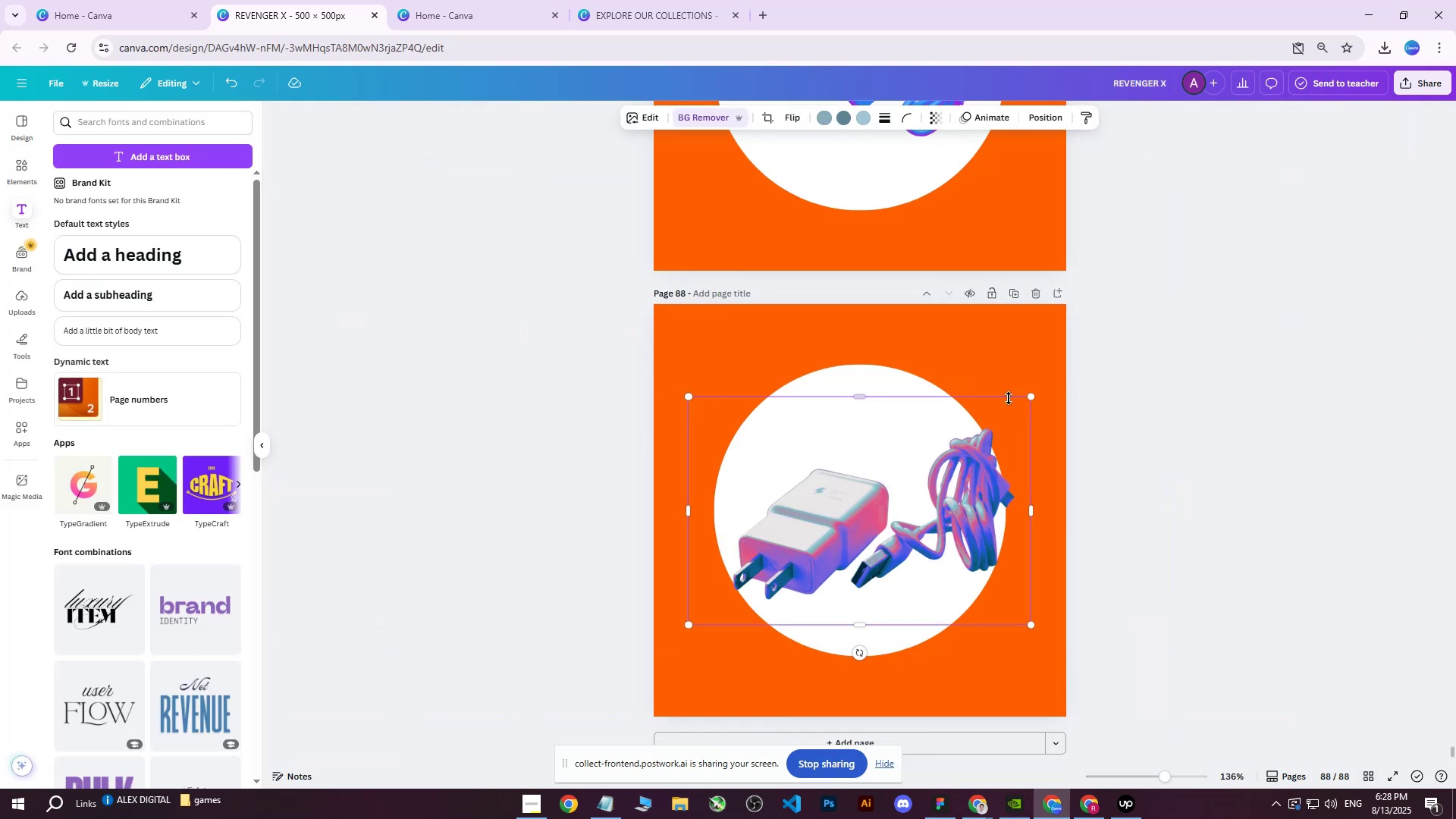 
left_click_drag(start_coordinate=[1031, 396], to_coordinate=[1096, 352])
 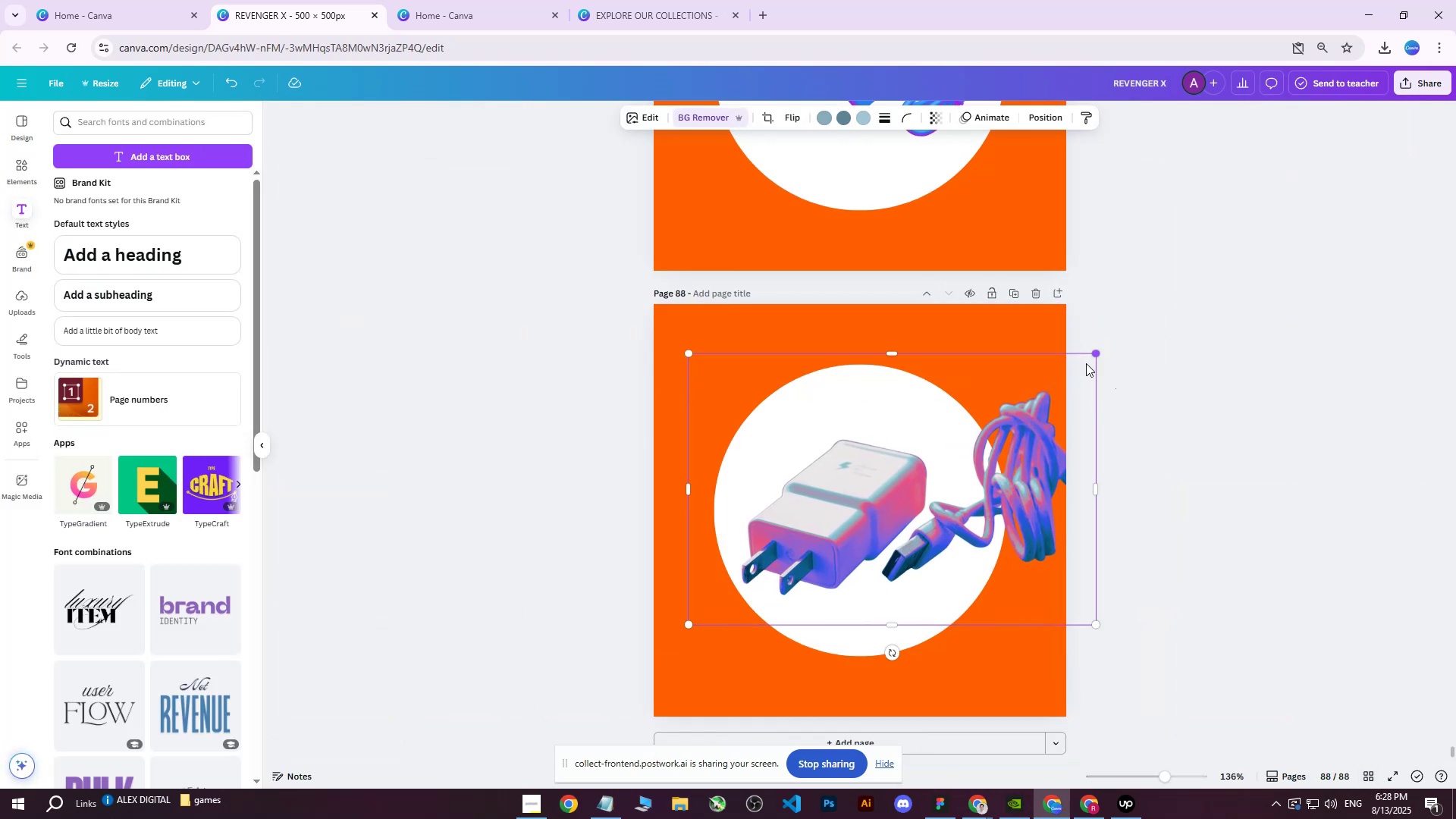 
left_click_drag(start_coordinate=[1045, 389], to_coordinate=[1000, 397])
 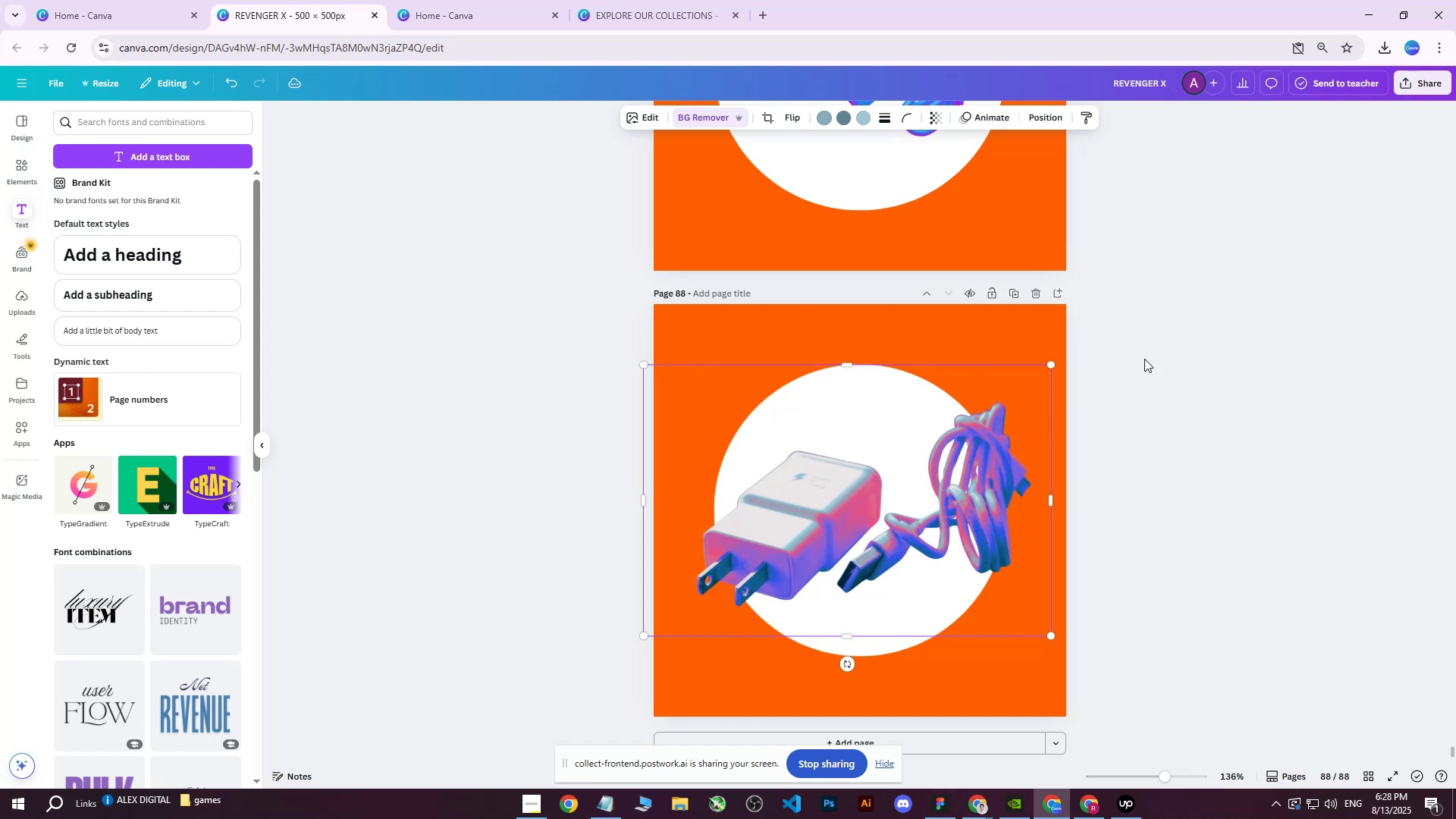 
left_click([1176, 349])
 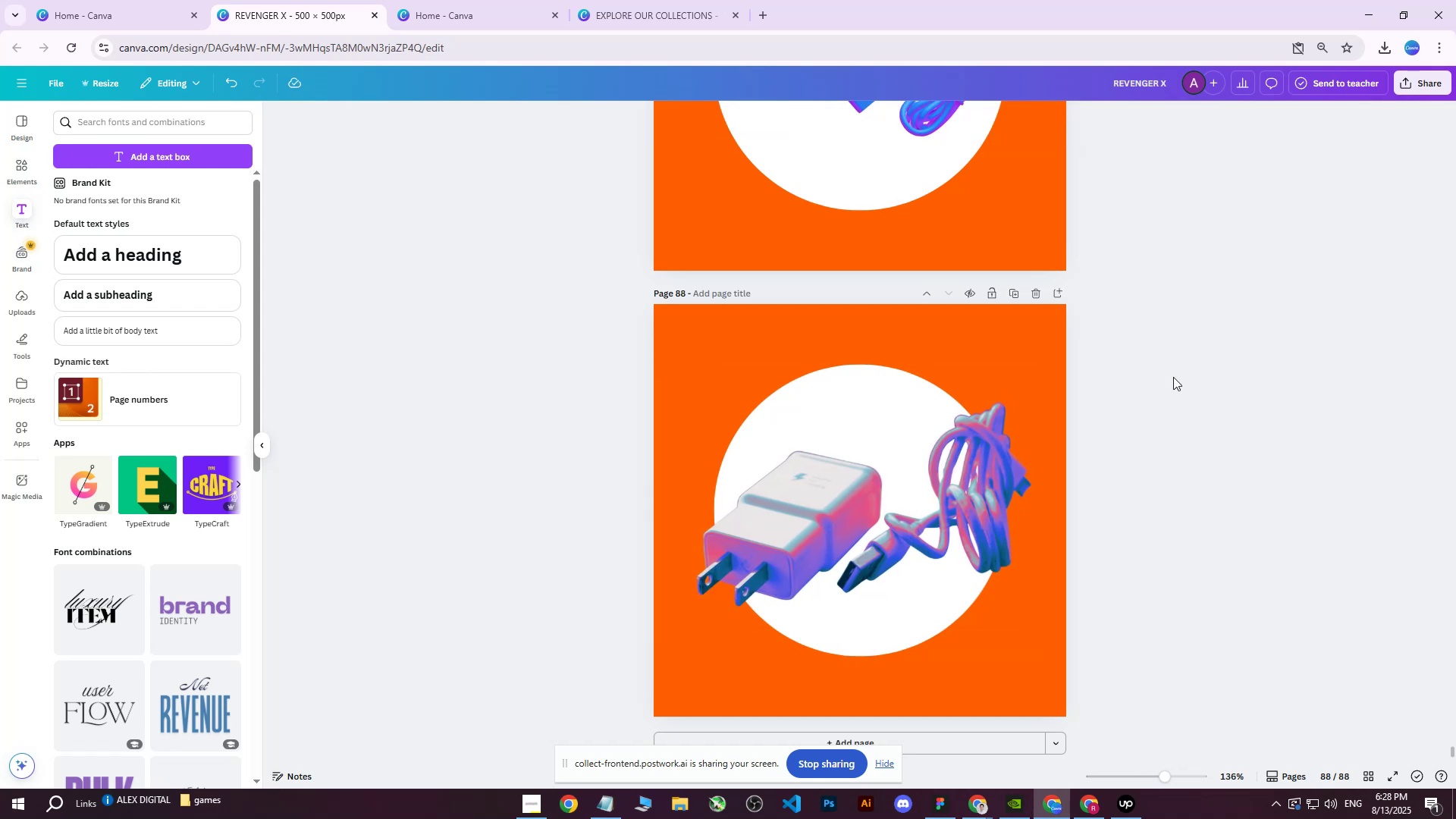 
scroll: coordinate [1108, 510], scroll_direction: down, amount: 3.0
 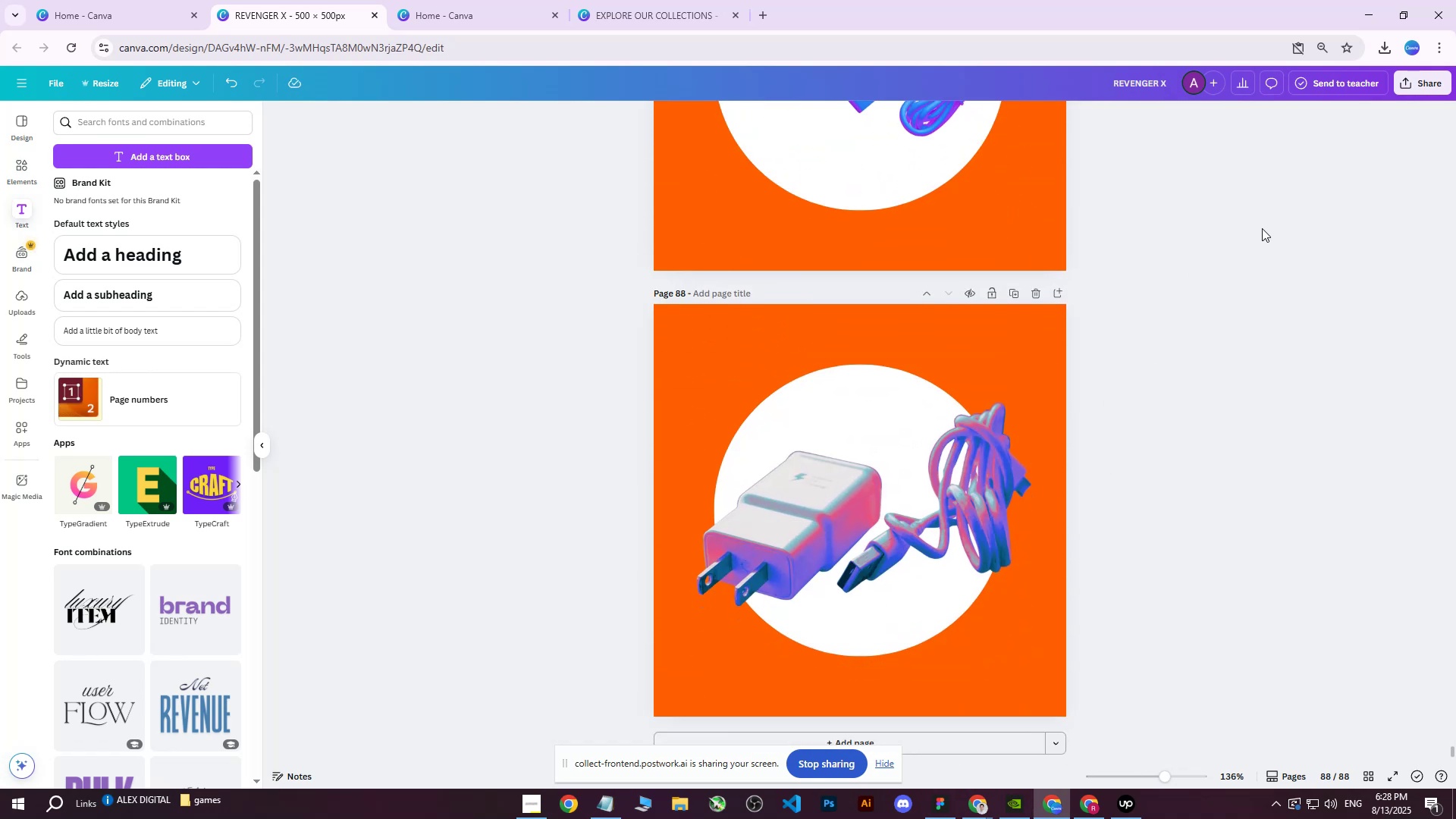 
left_click([1411, 86])
 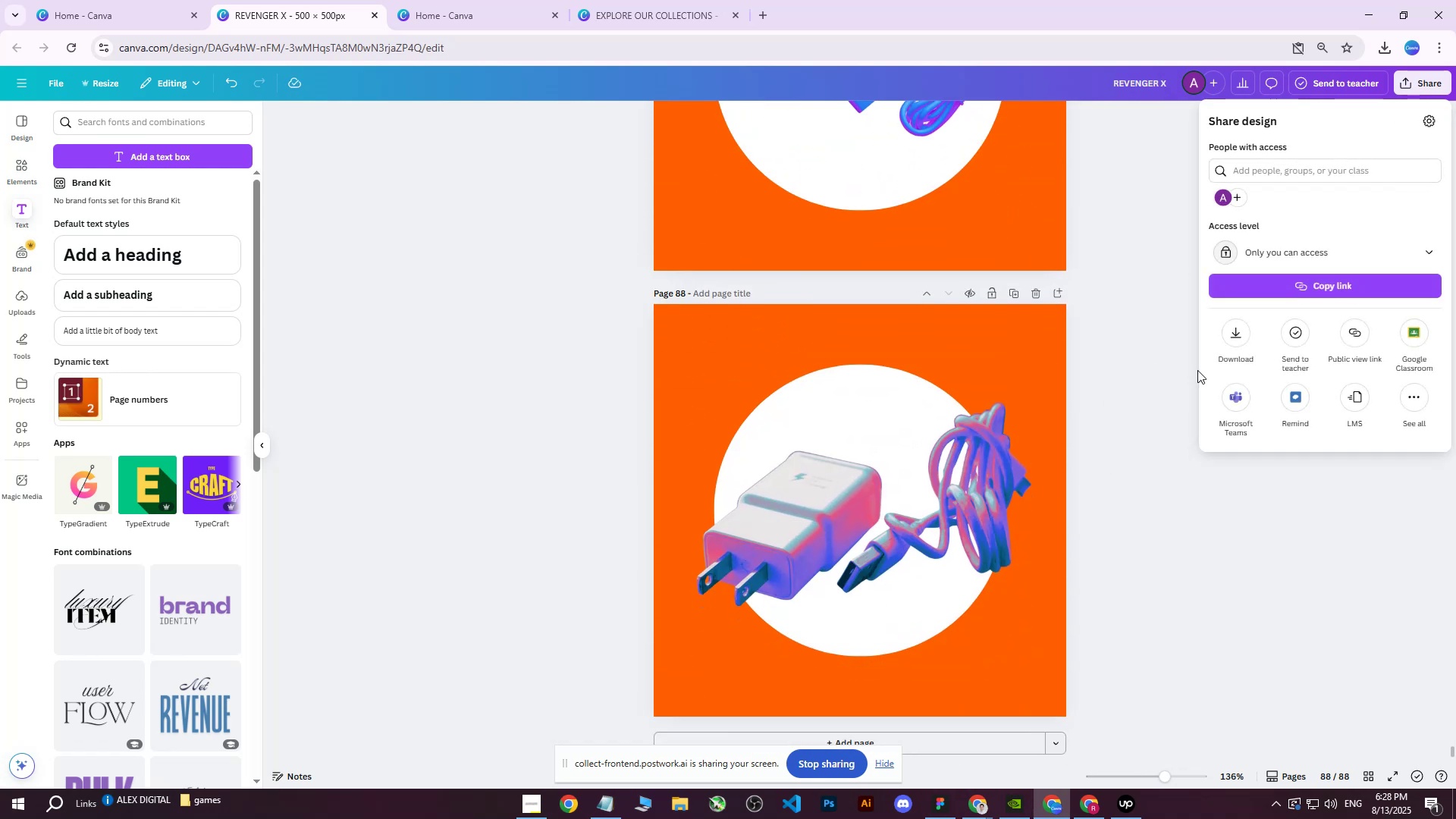 
left_click([1234, 331])
 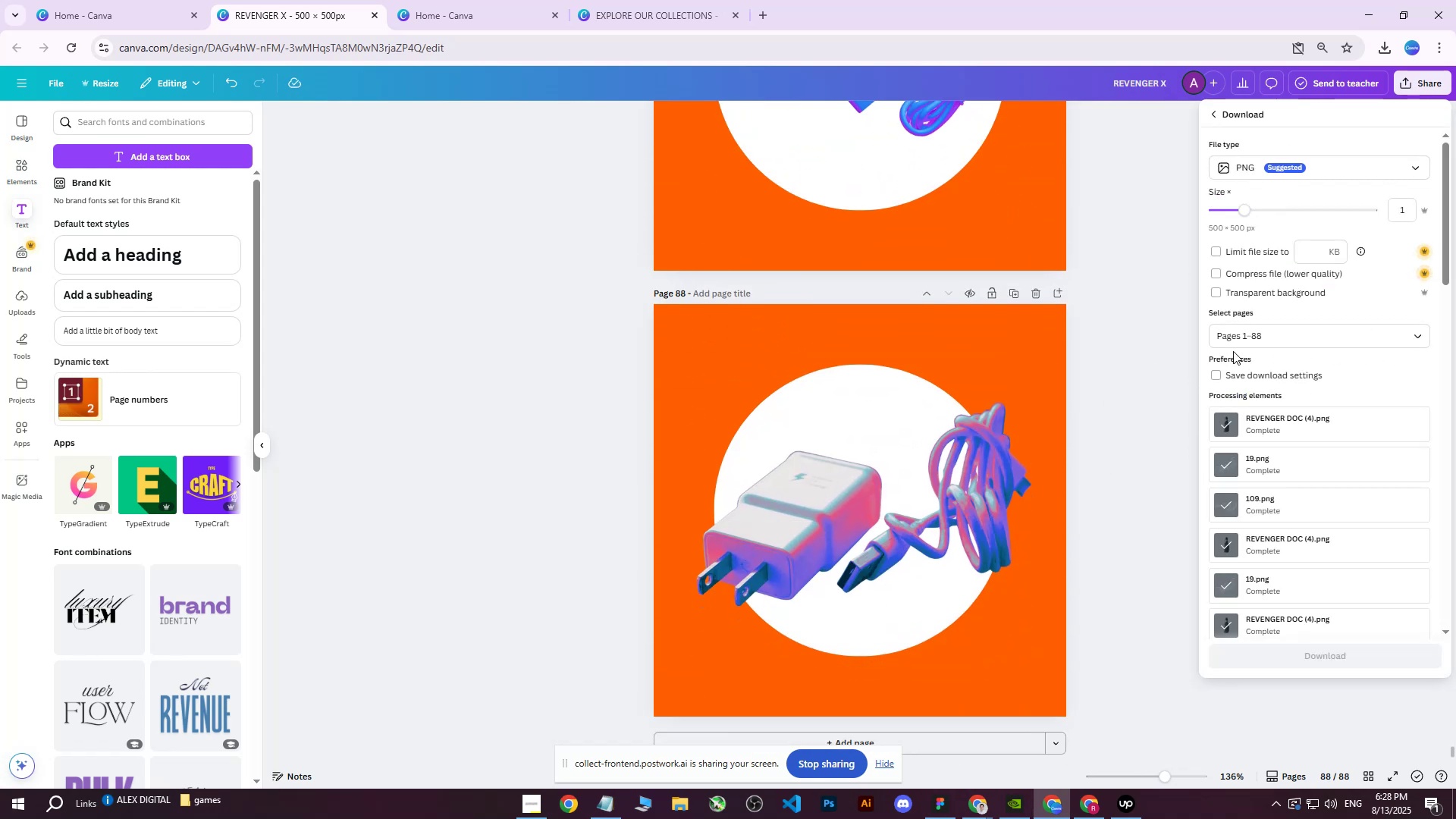 
double_click([1235, 337])
 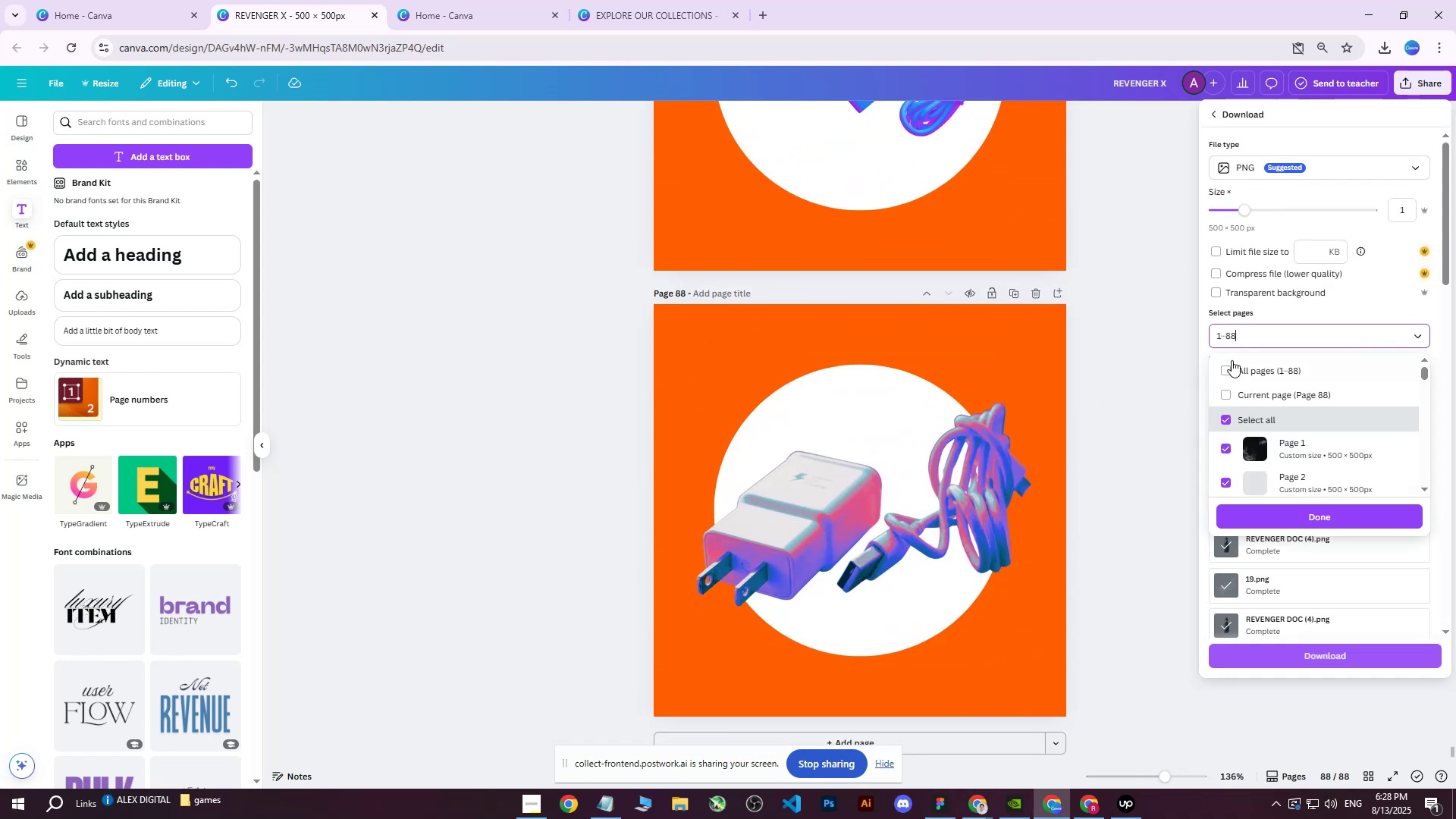 
triple_click([1230, 362])
 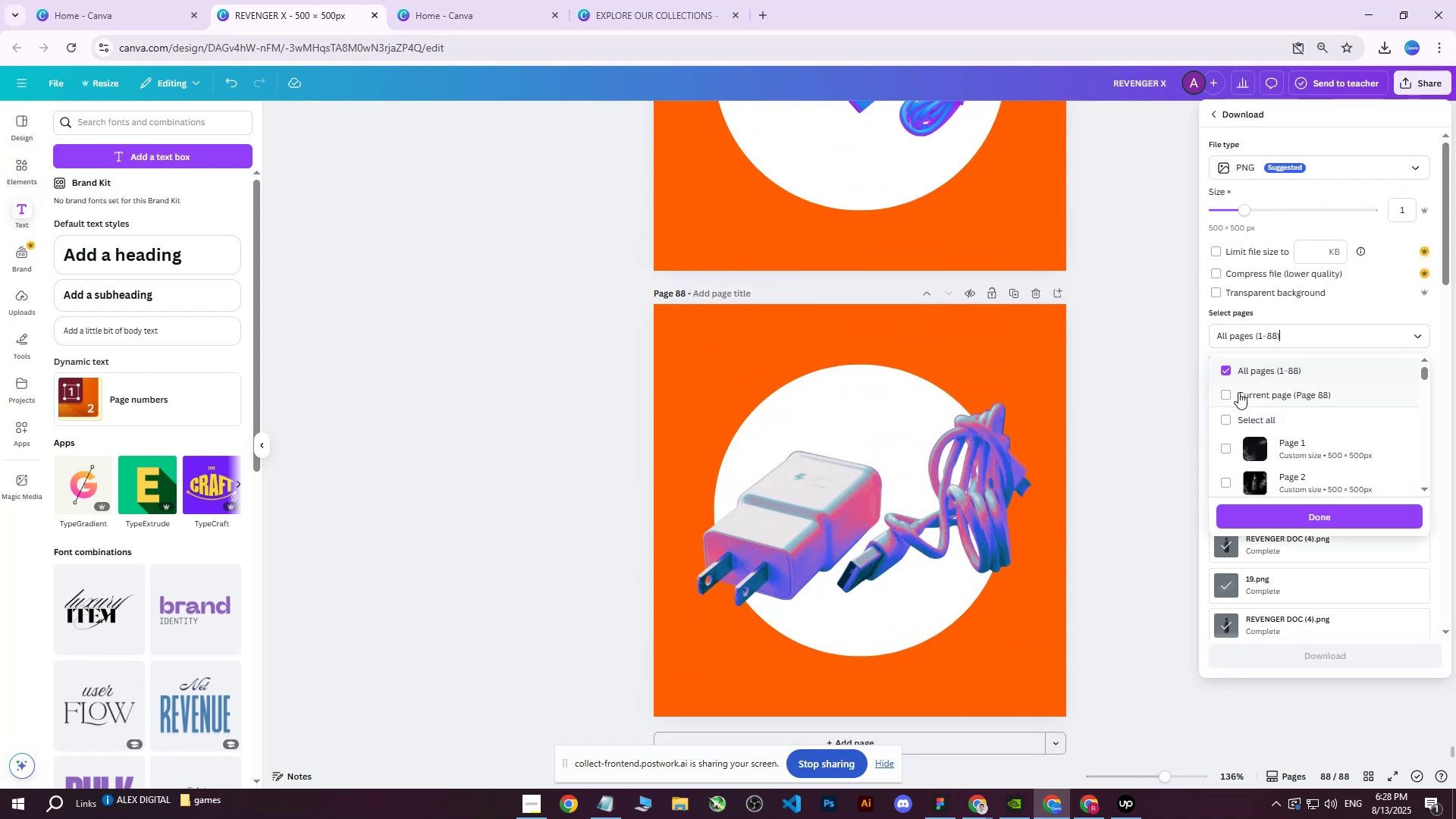 
triple_click([1239, 397])
 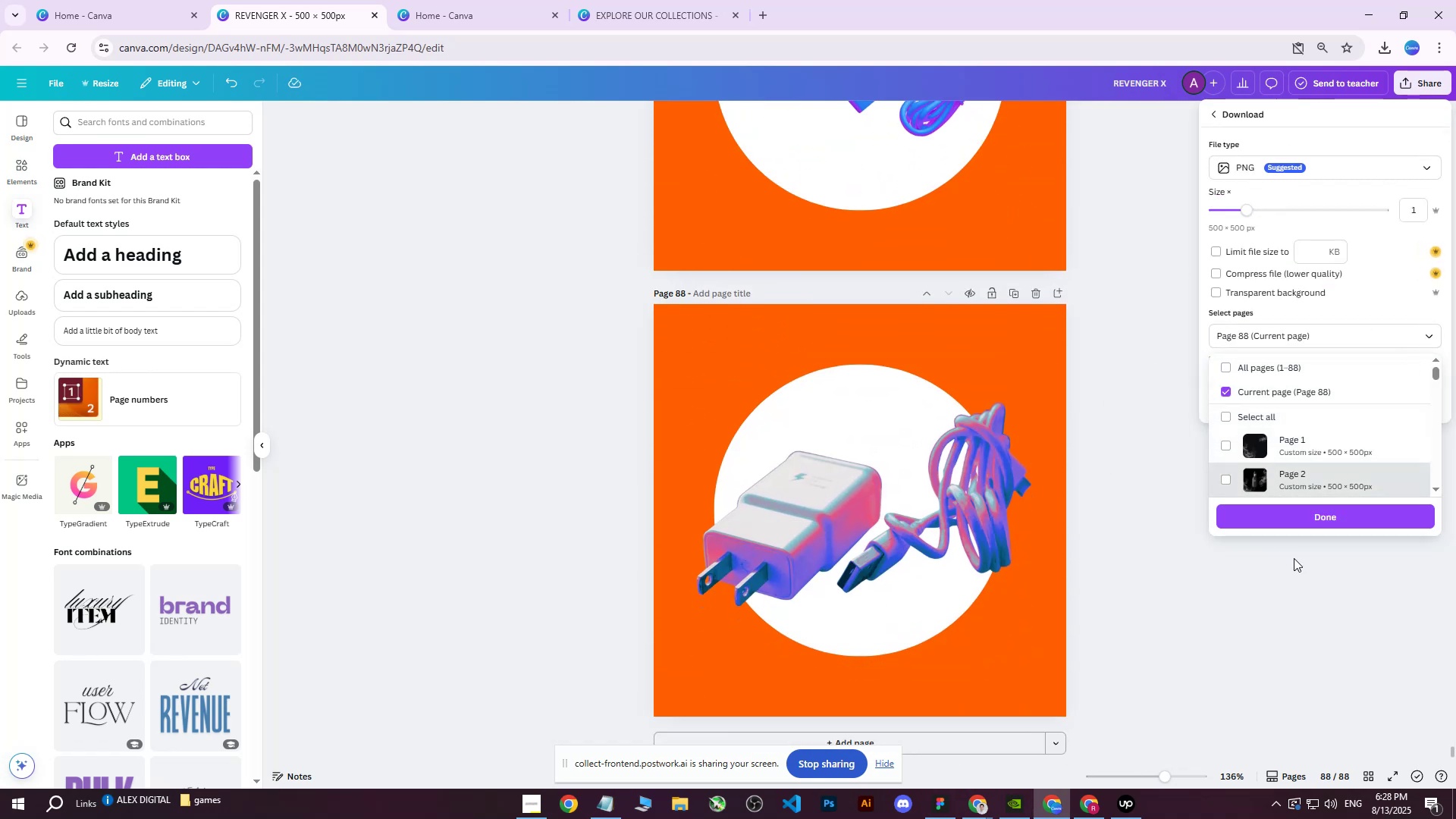 
left_click([1294, 527])
 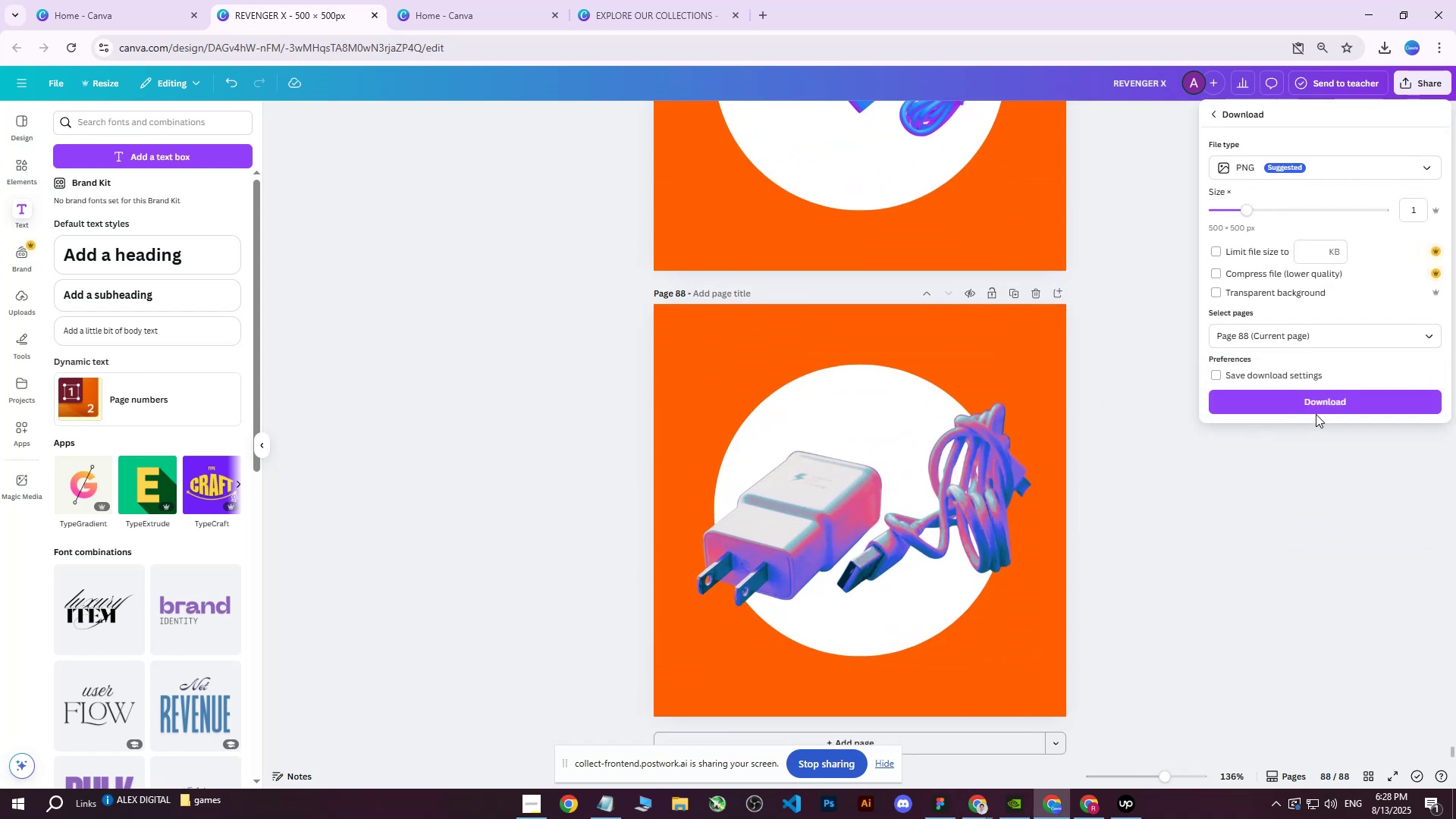 
left_click([1319, 406])
 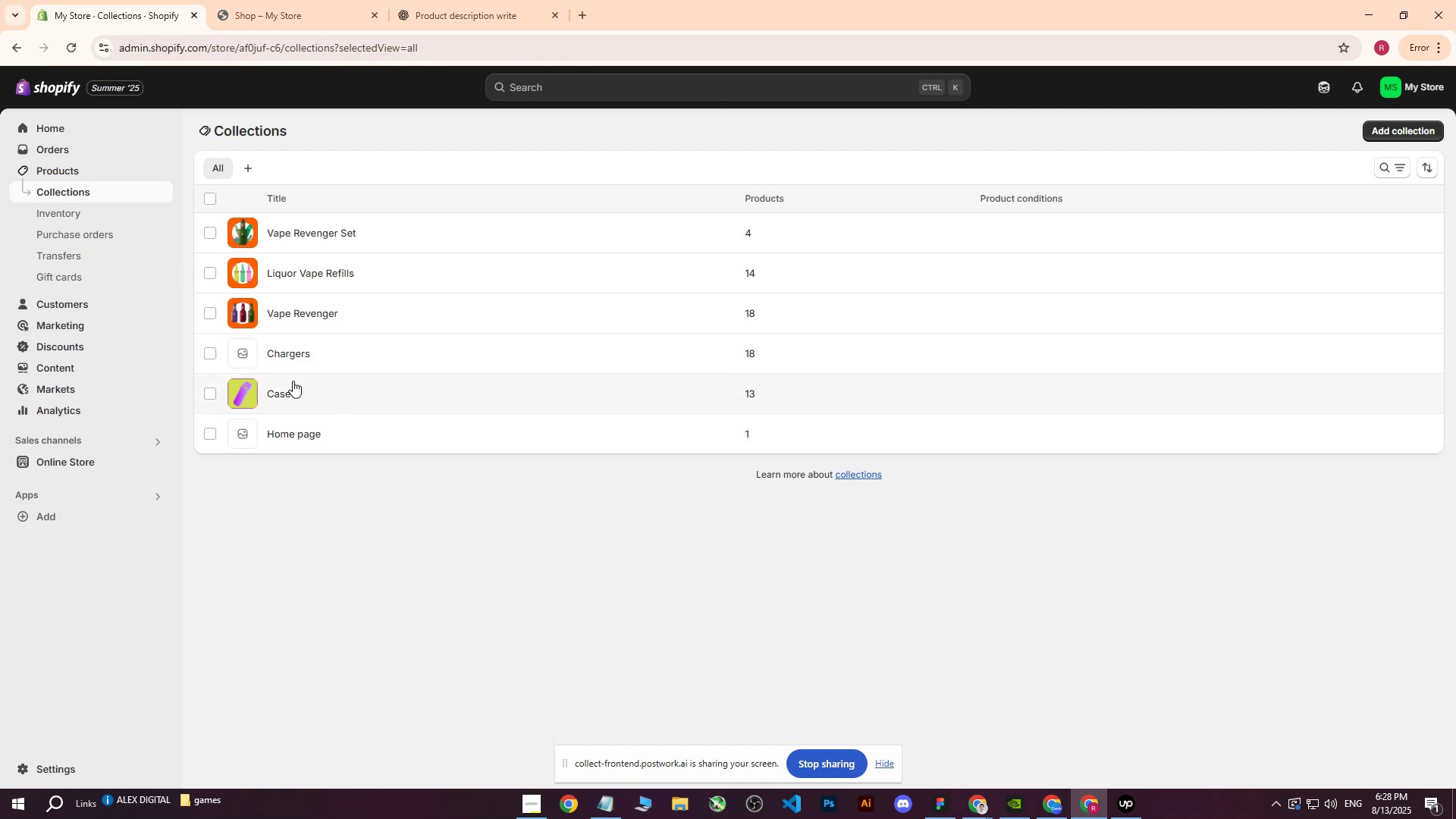 
left_click([301, 354])
 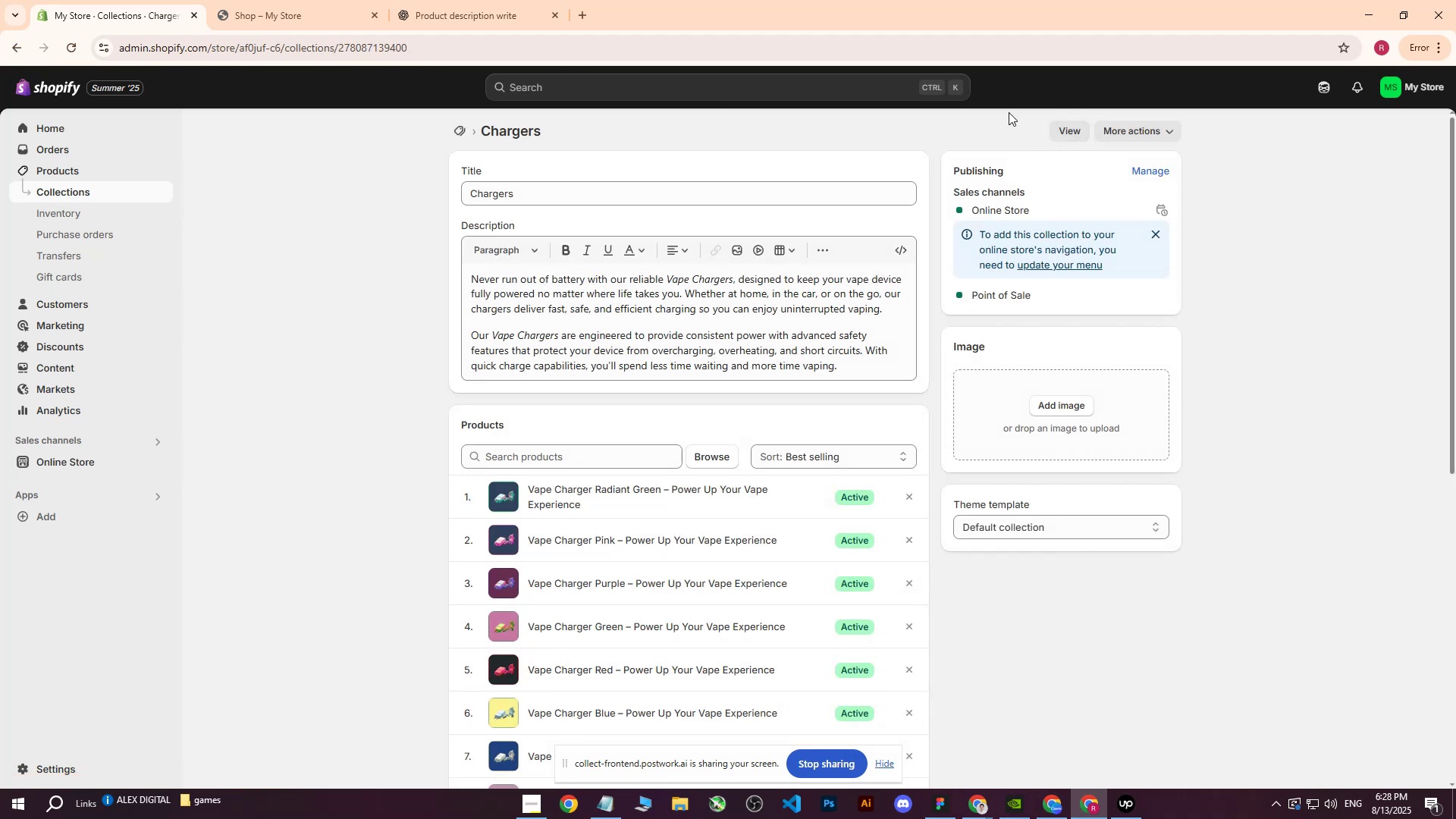 
scroll: coordinate [669, 334], scroll_direction: up, amount: 3.0
 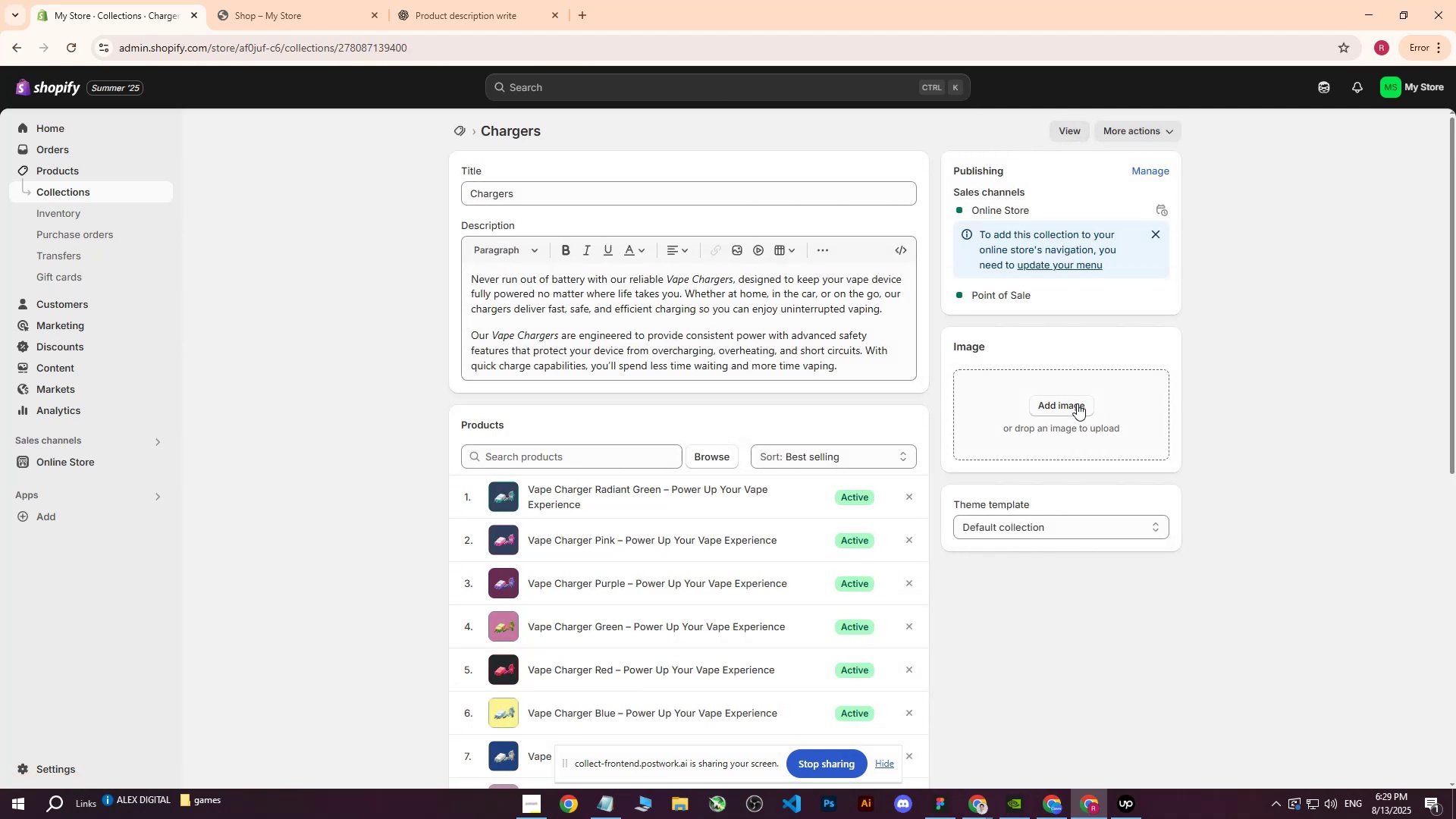 
left_click([1077, 404])
 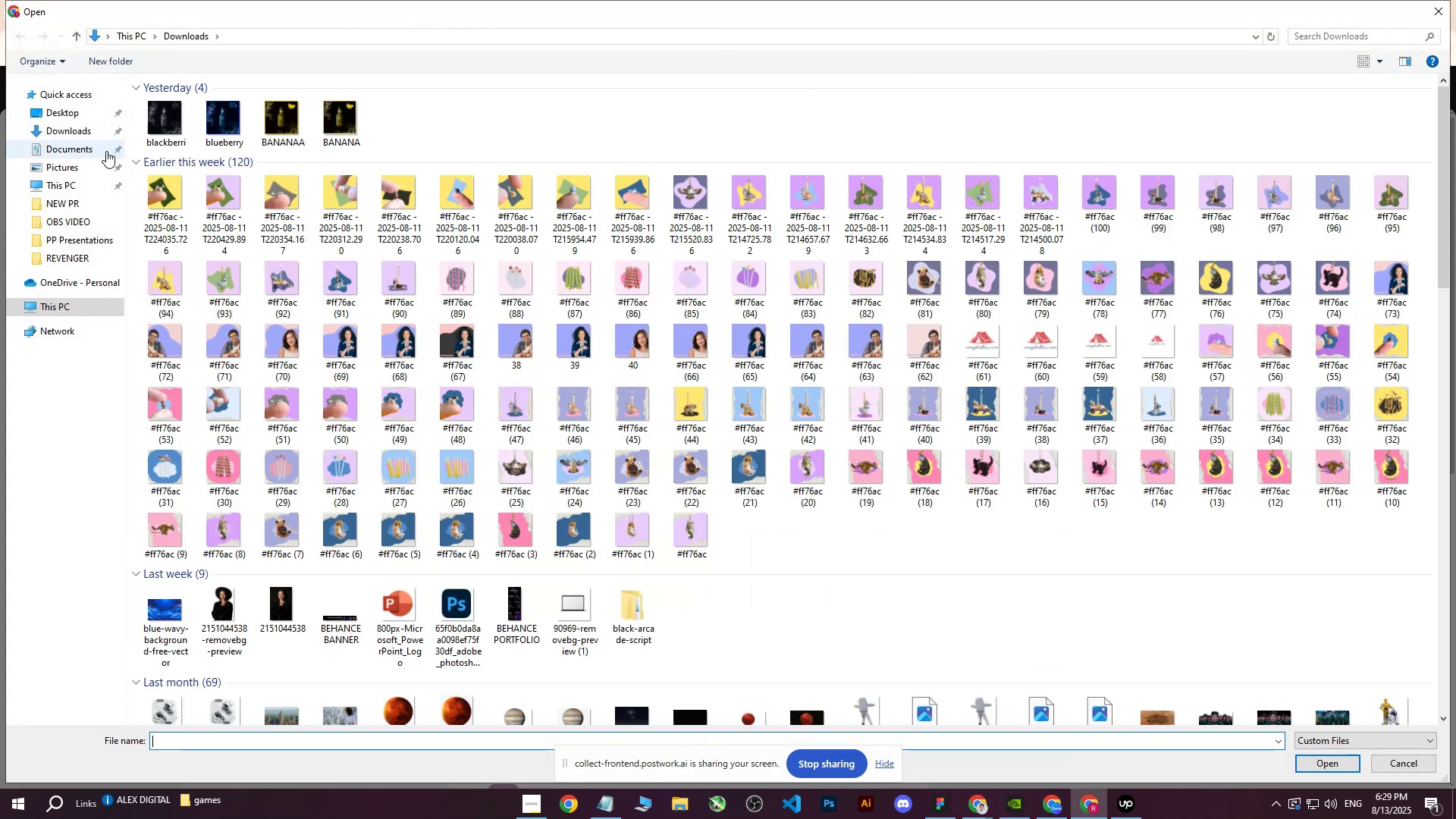 
left_click([155, 131])
 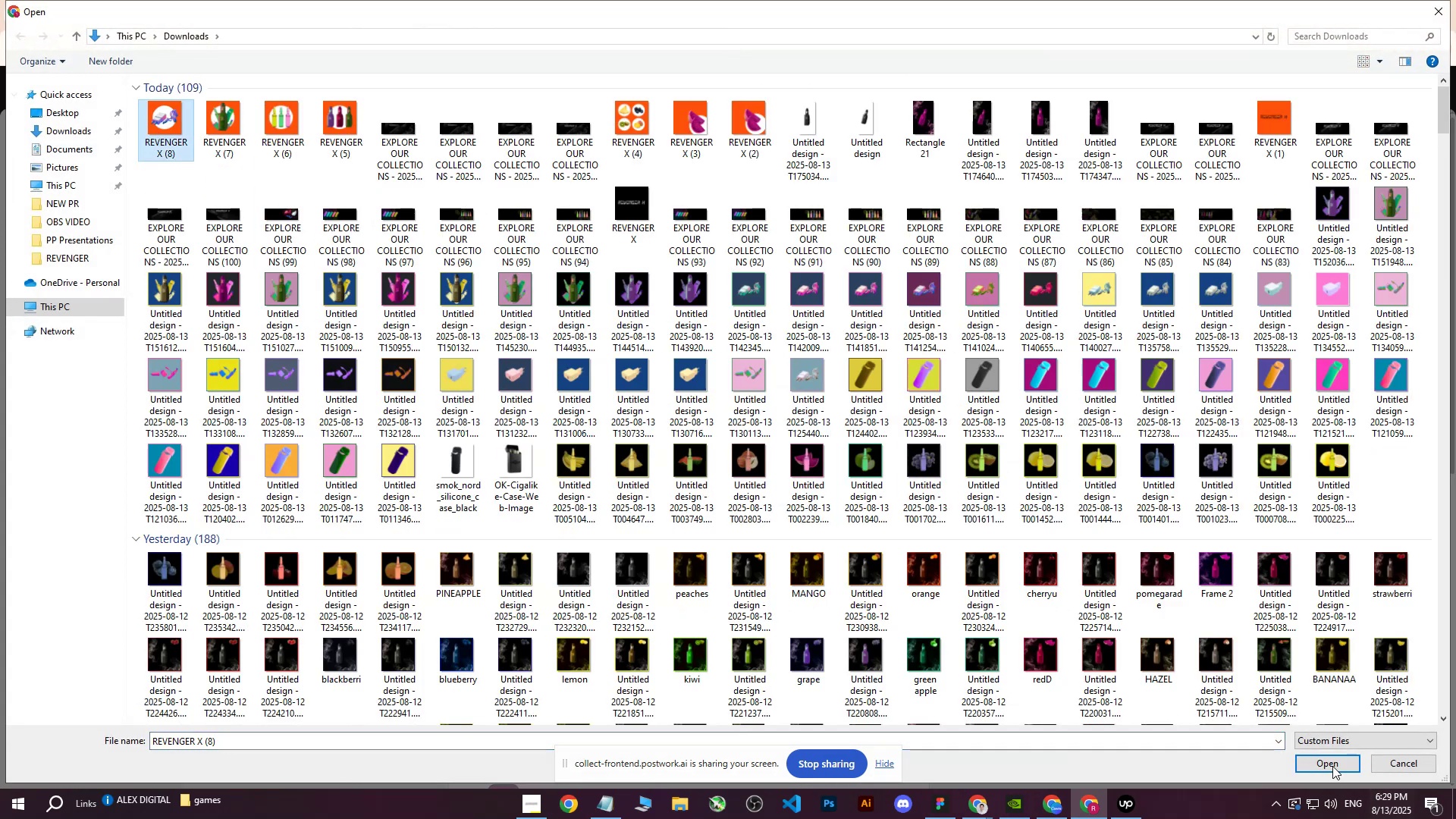 
left_click([1329, 762])
 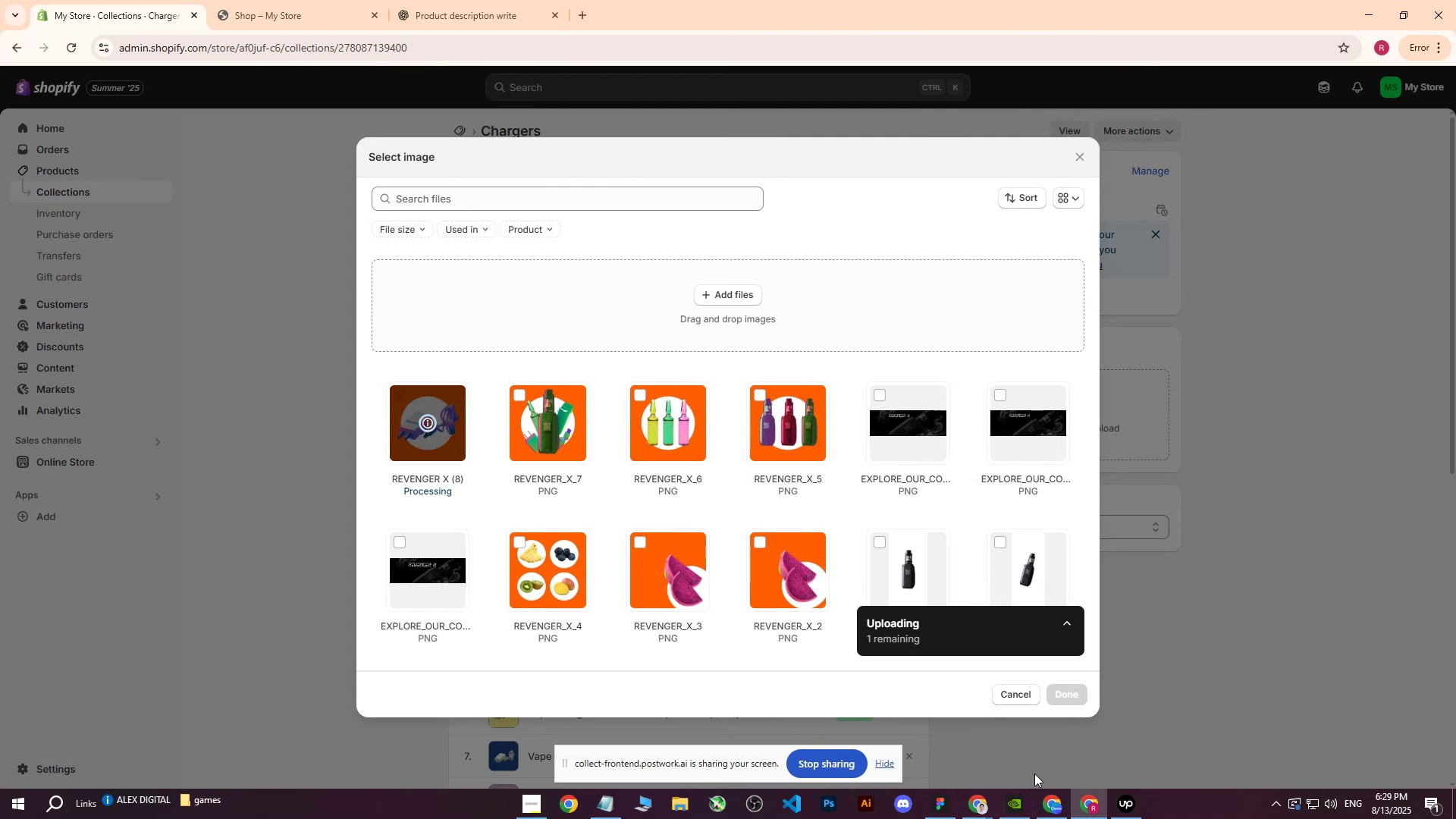 
left_click([968, 811])
 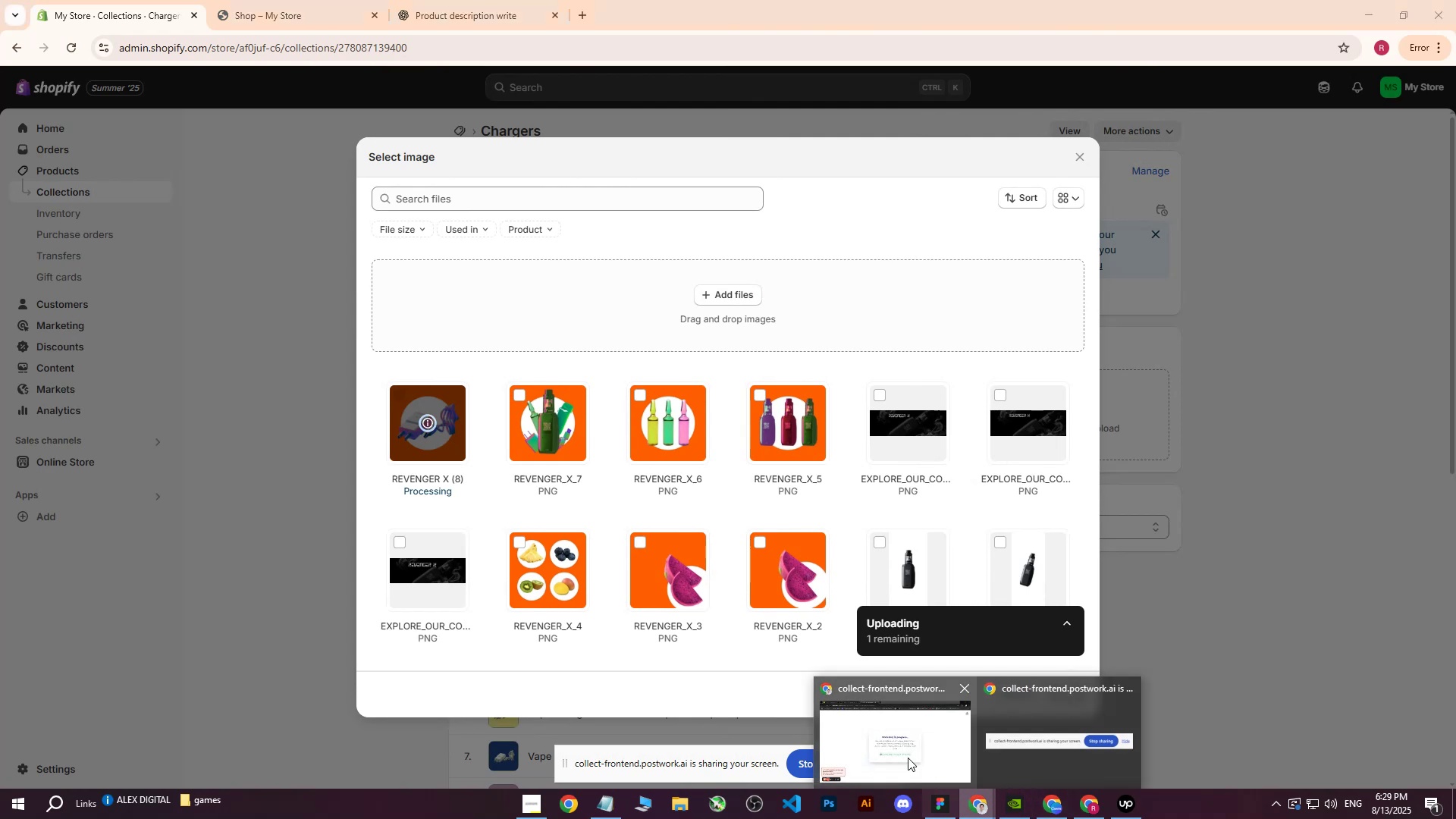 
left_click([898, 752])
 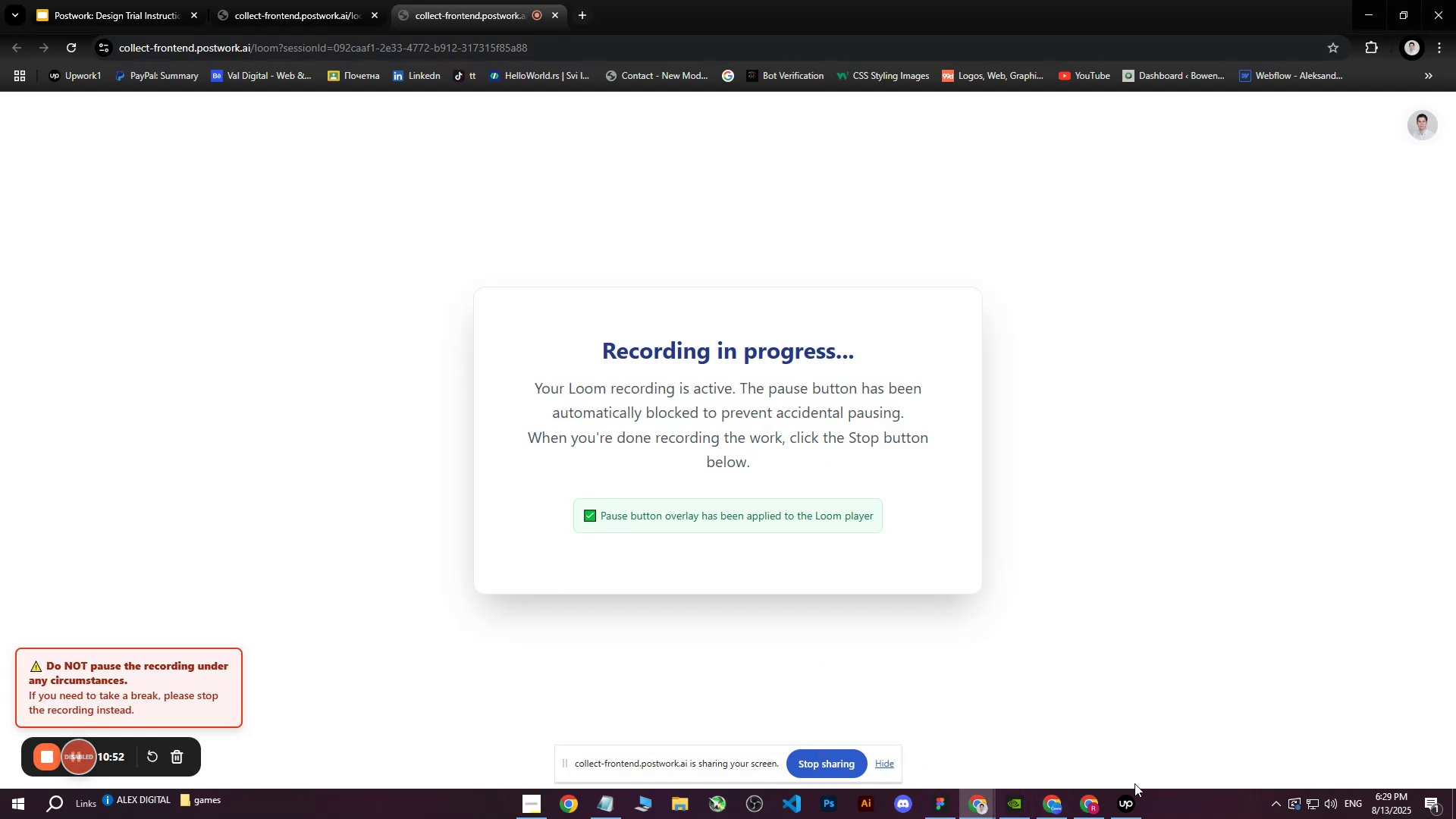 
left_click([1097, 807])
 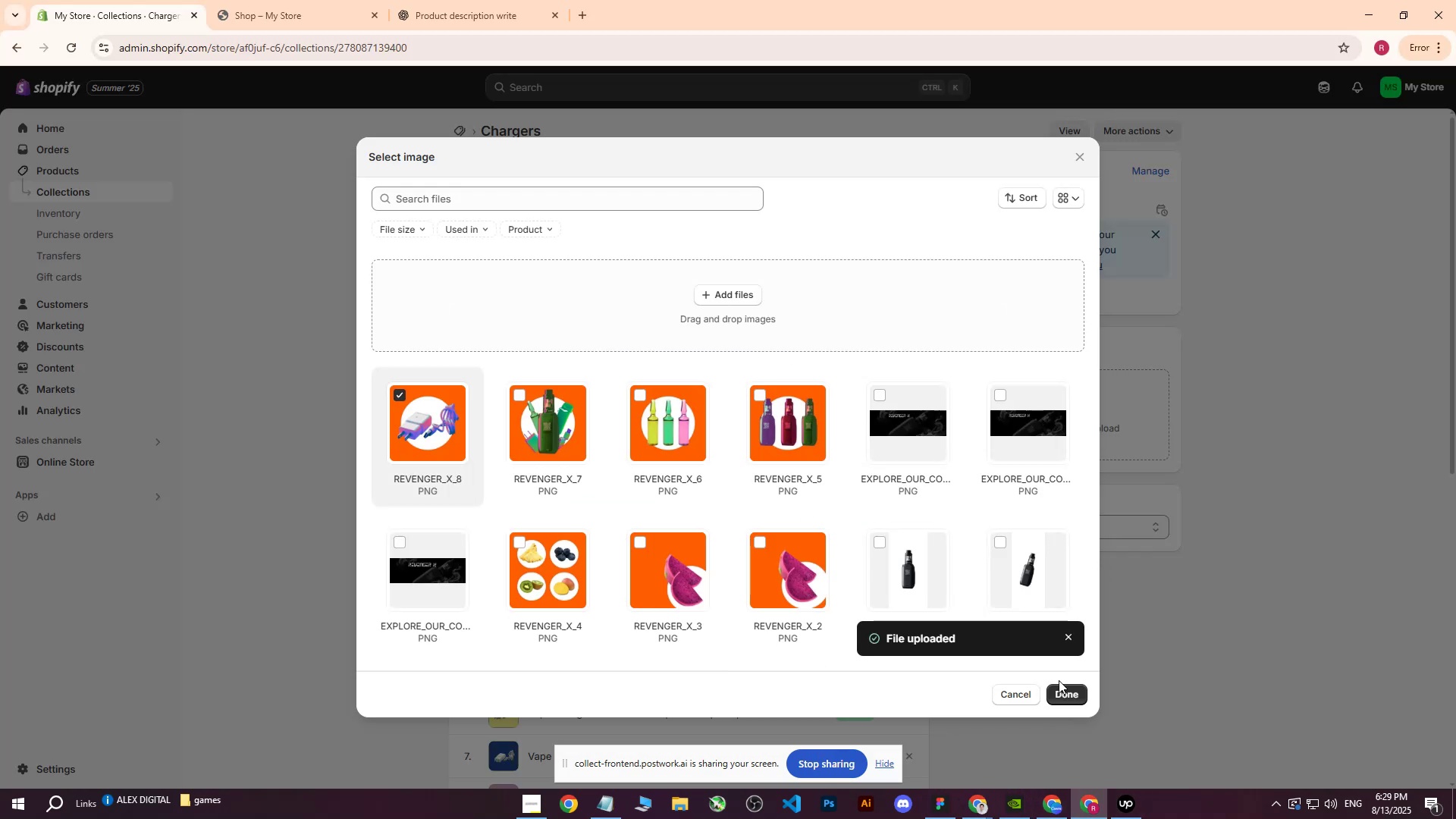 
left_click([1059, 692])
 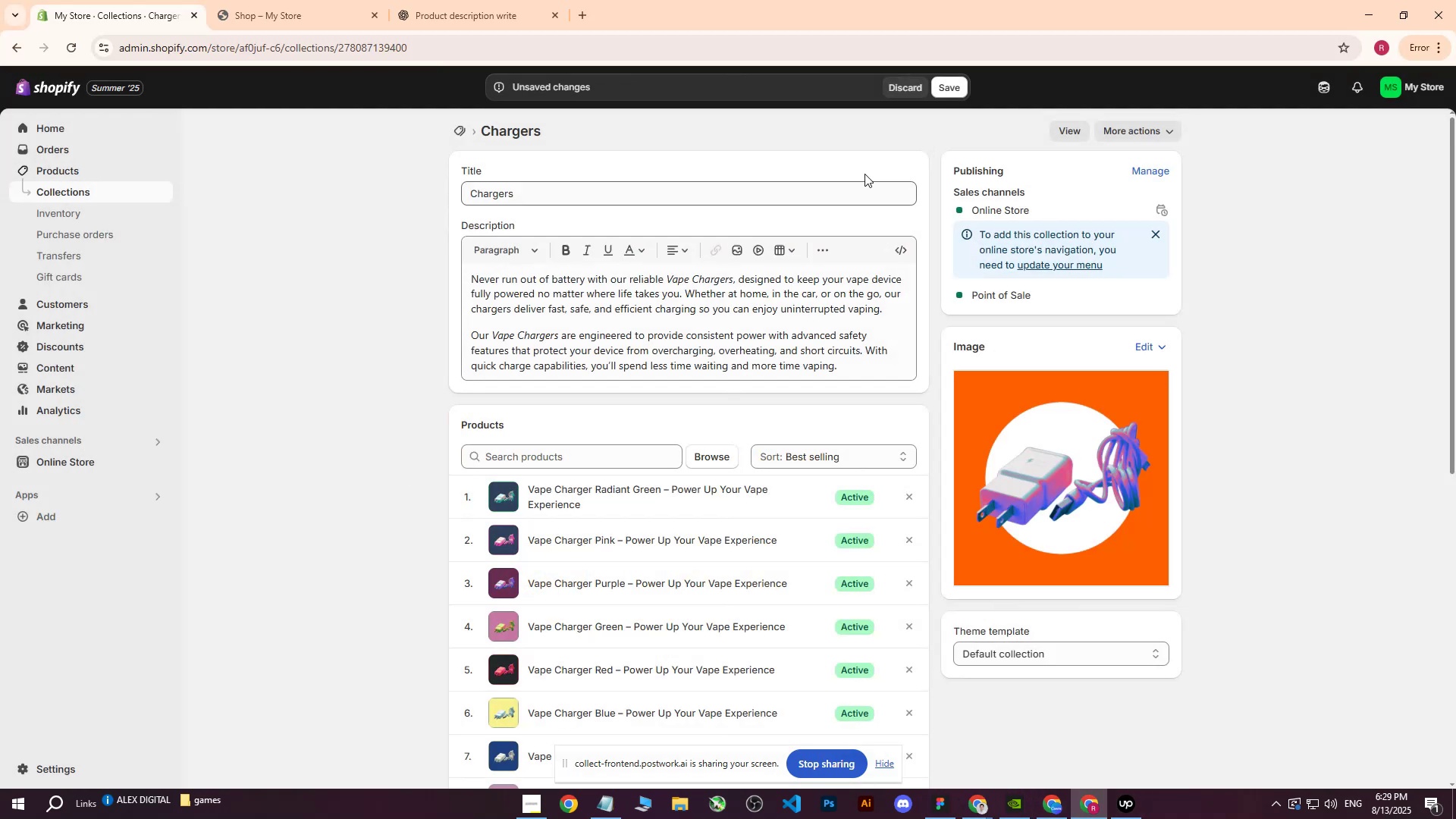 
left_click([952, 79])
 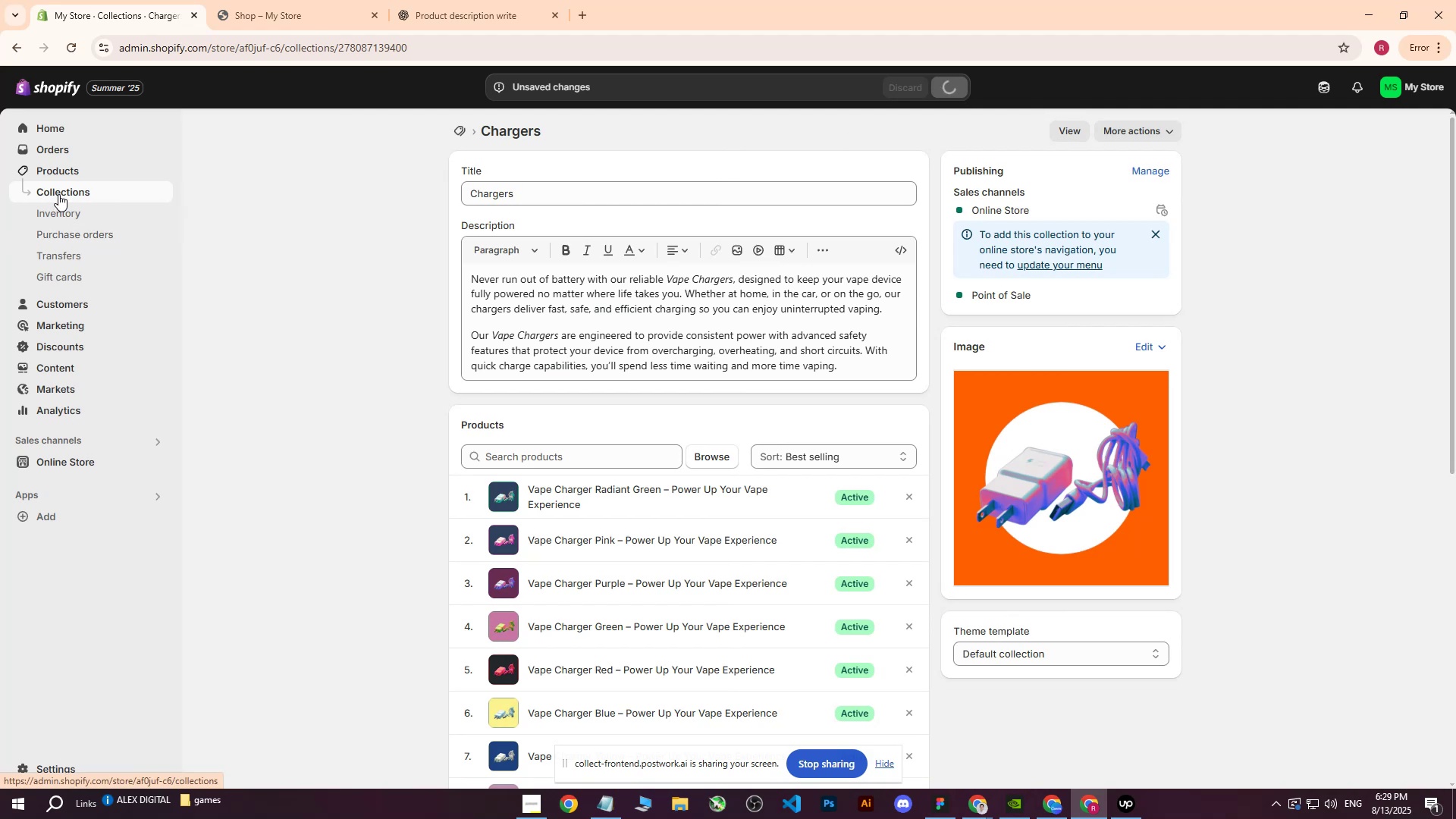 
left_click([60, 193])
 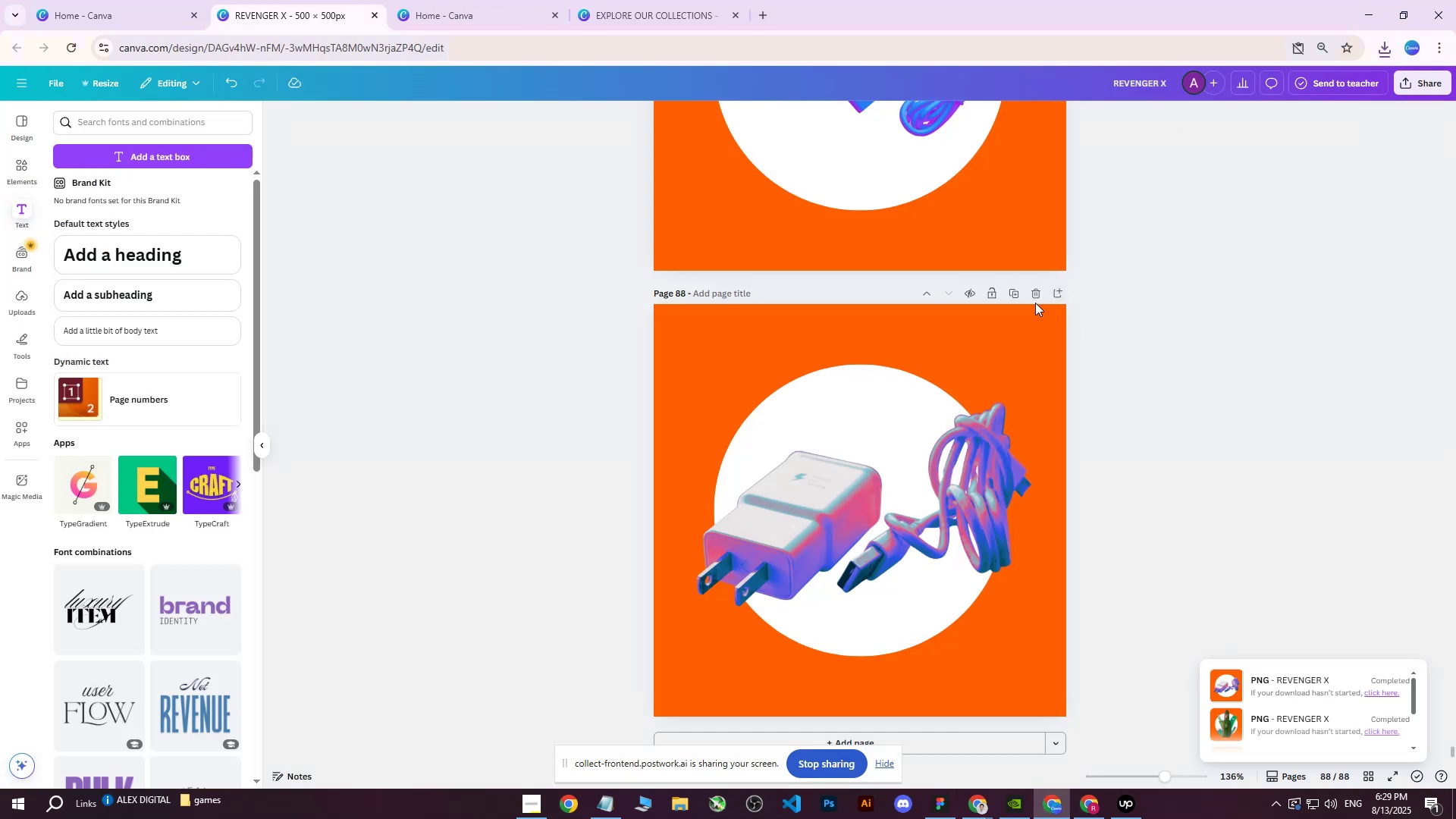 
scroll: coordinate [1012, 312], scroll_direction: up, amount: 5.0
 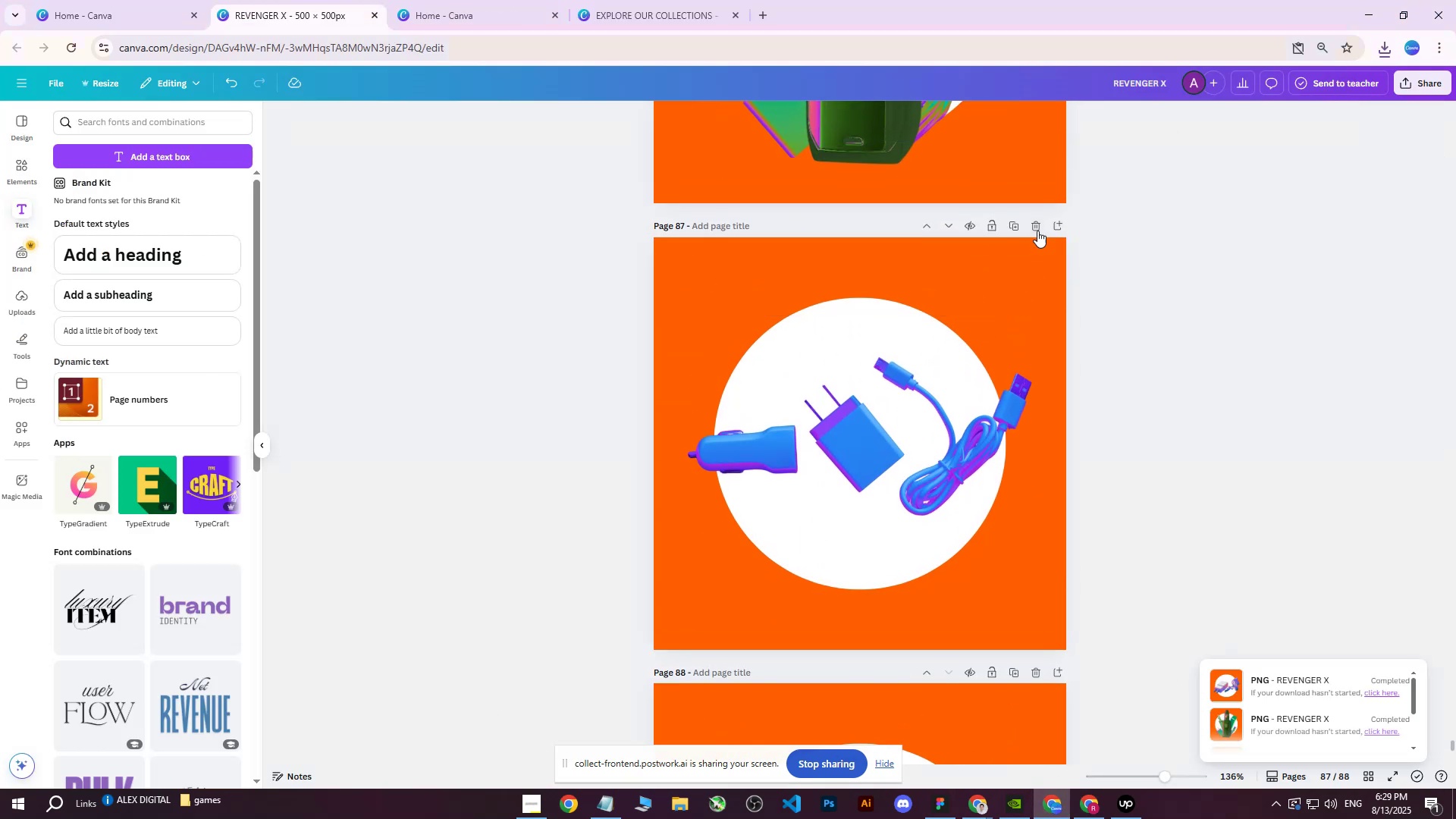 
left_click([1038, 228])
 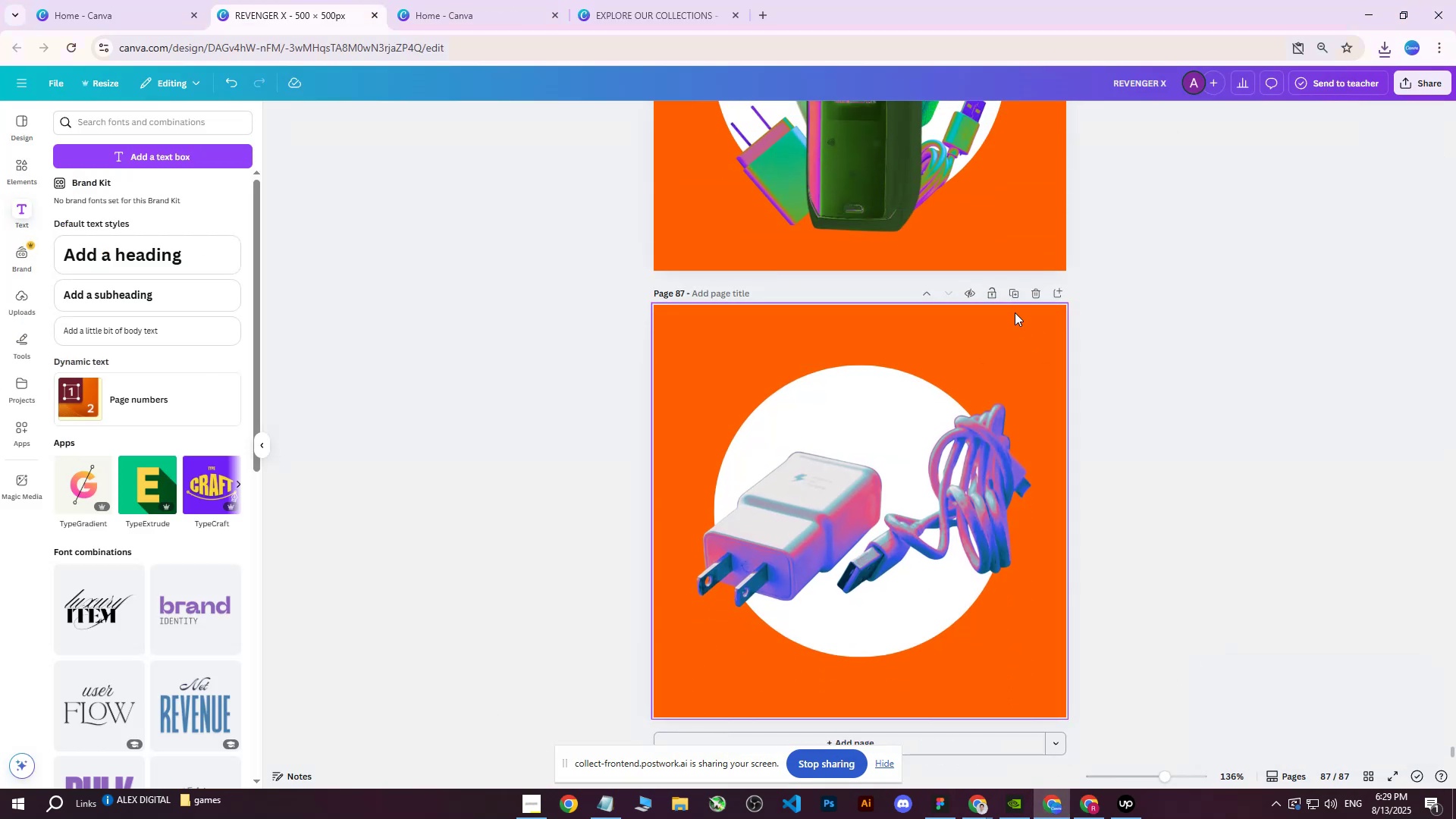 
left_click([1015, 294])
 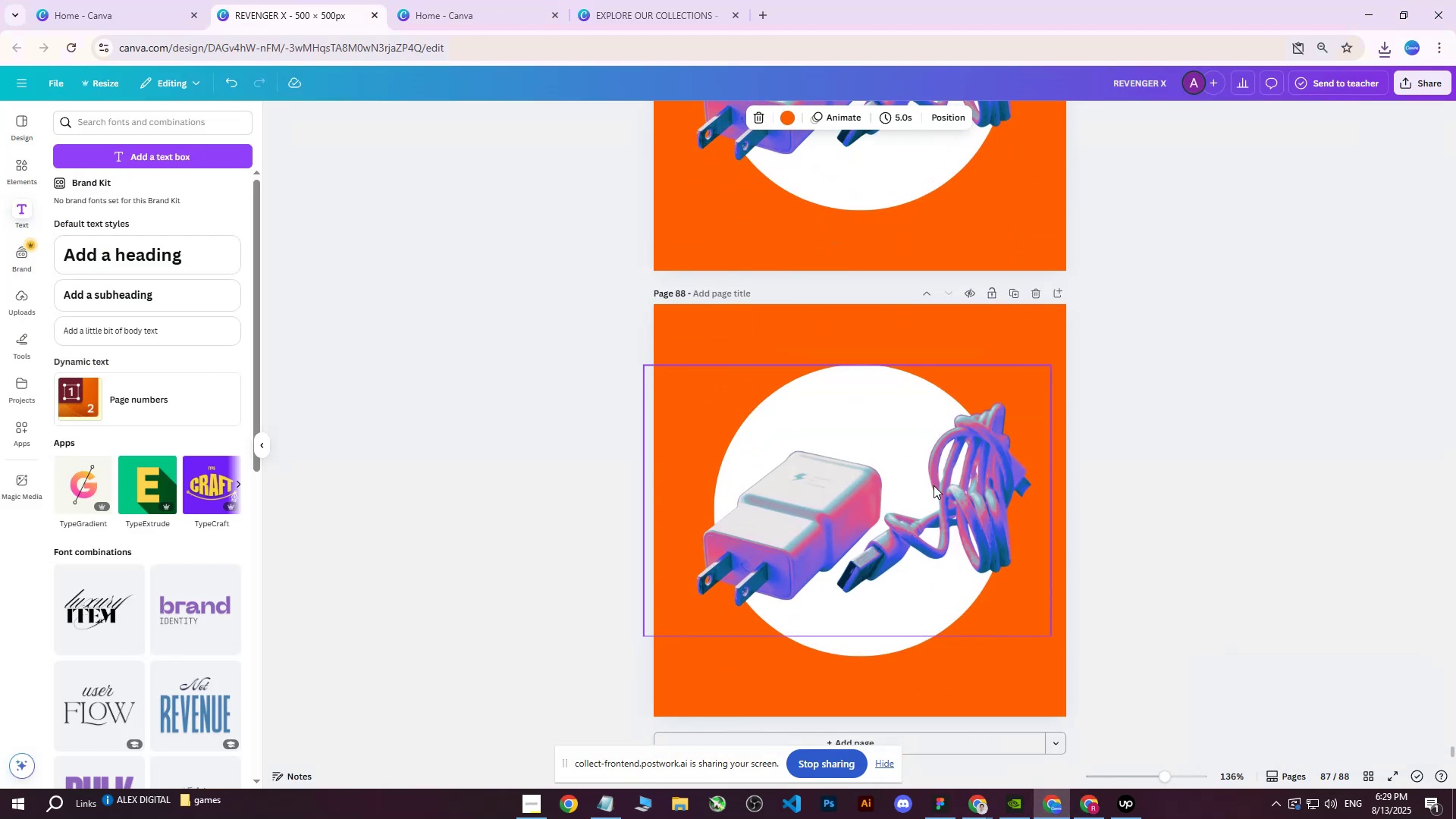 
left_click([926, 494])
 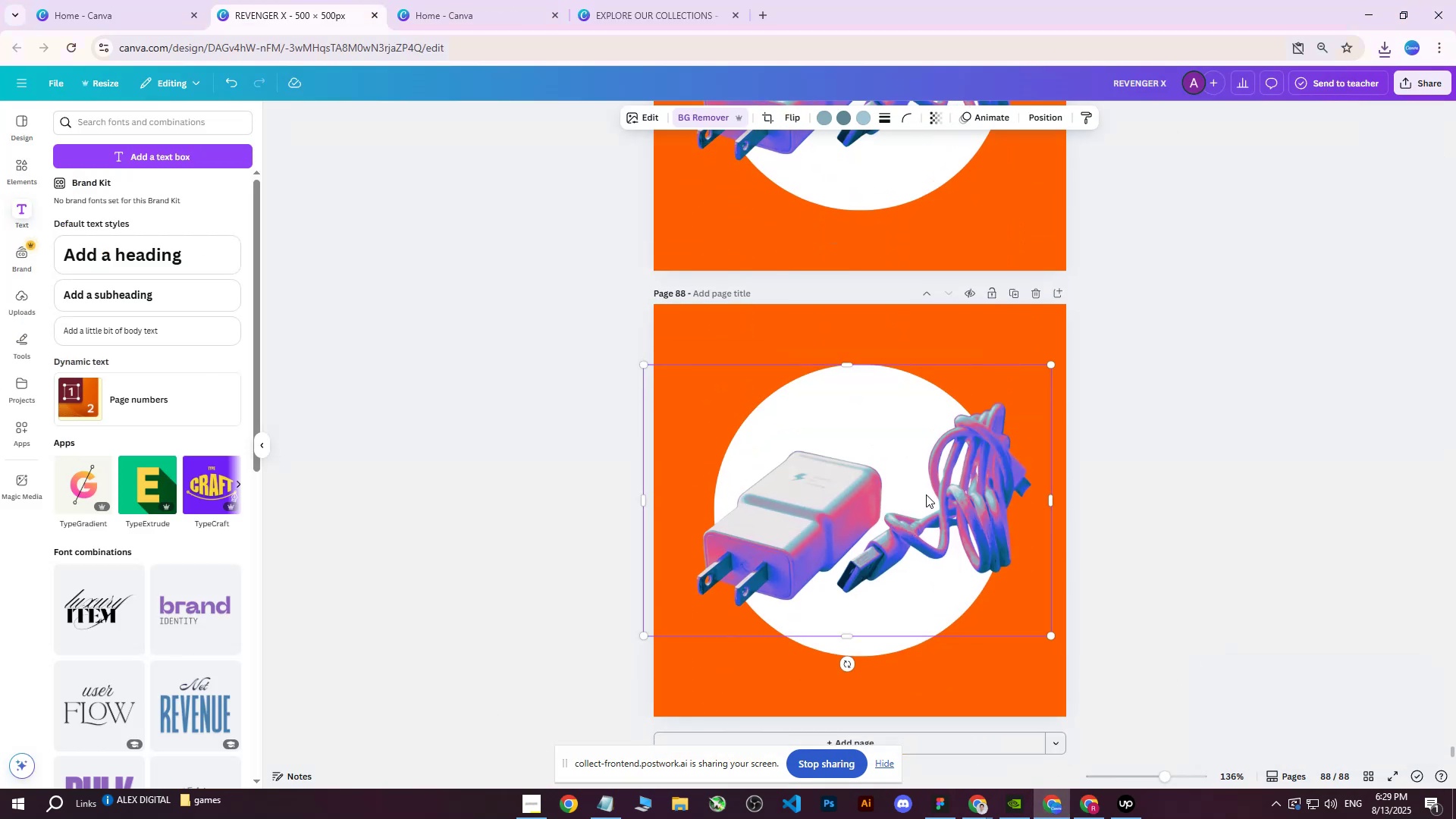 
key(Delete)
 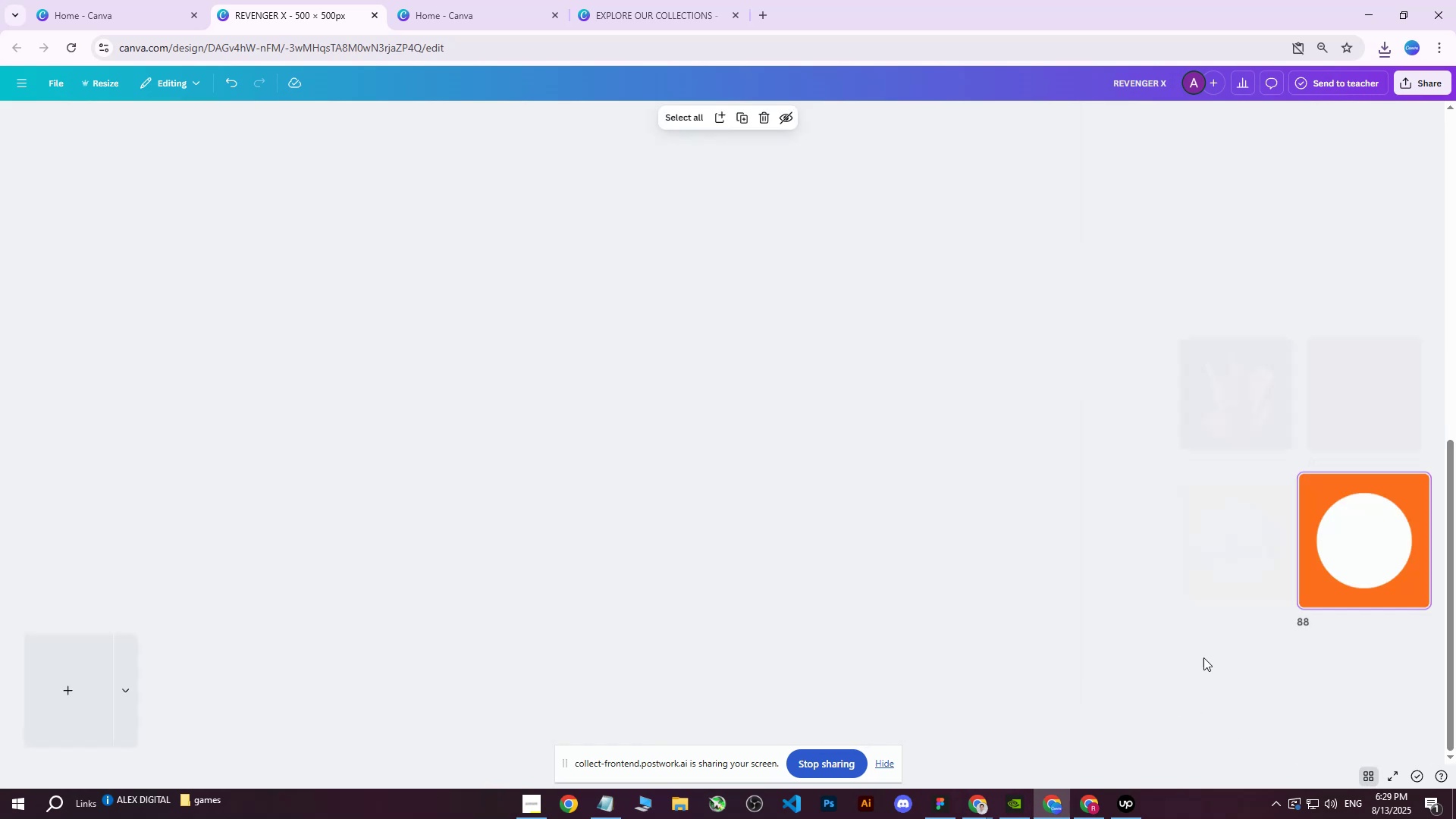 
scroll: coordinate [722, 387], scroll_direction: up, amount: 3.0
 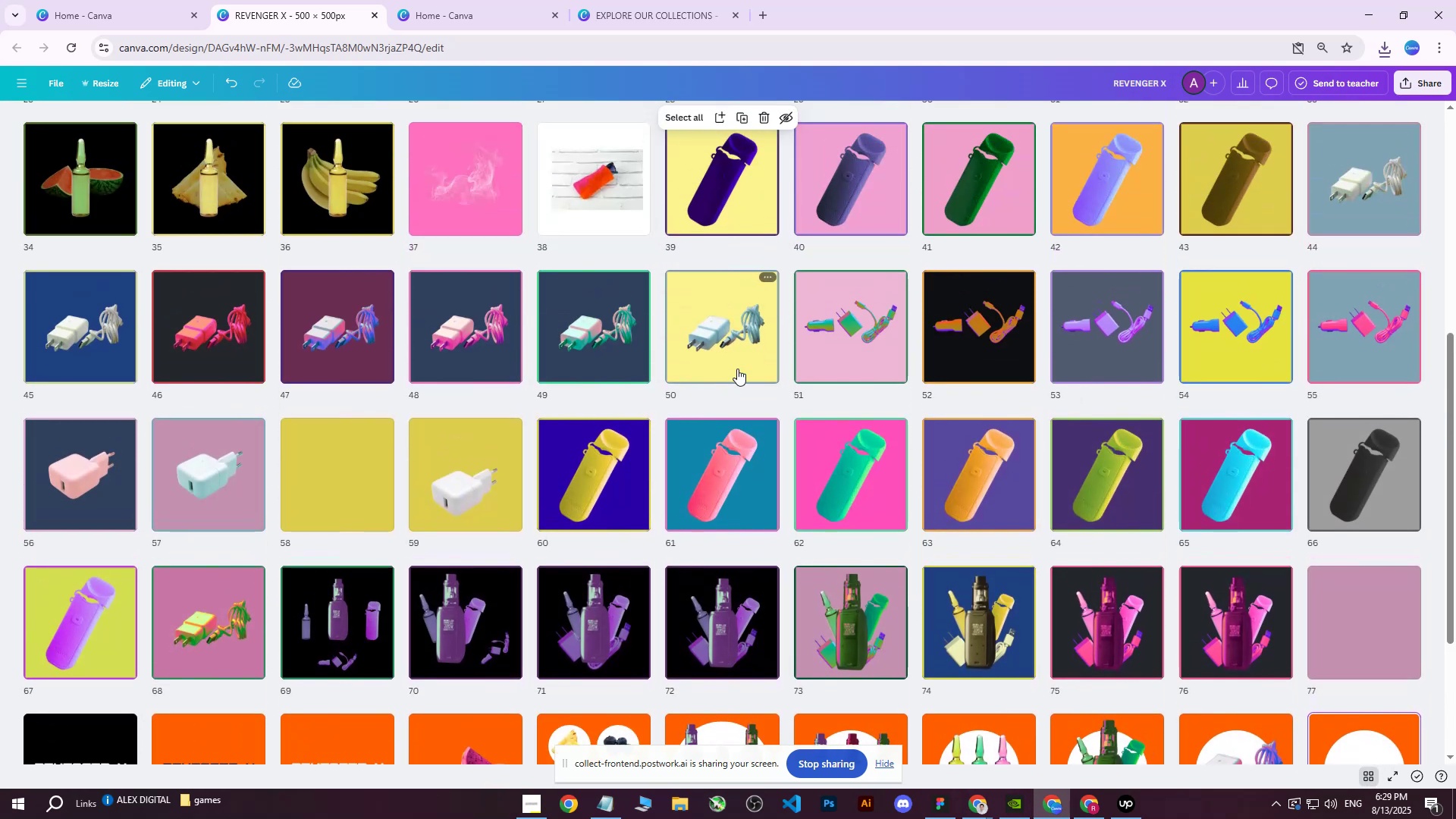 
scroll: coordinate [745, 377], scroll_direction: down, amount: 1.0
 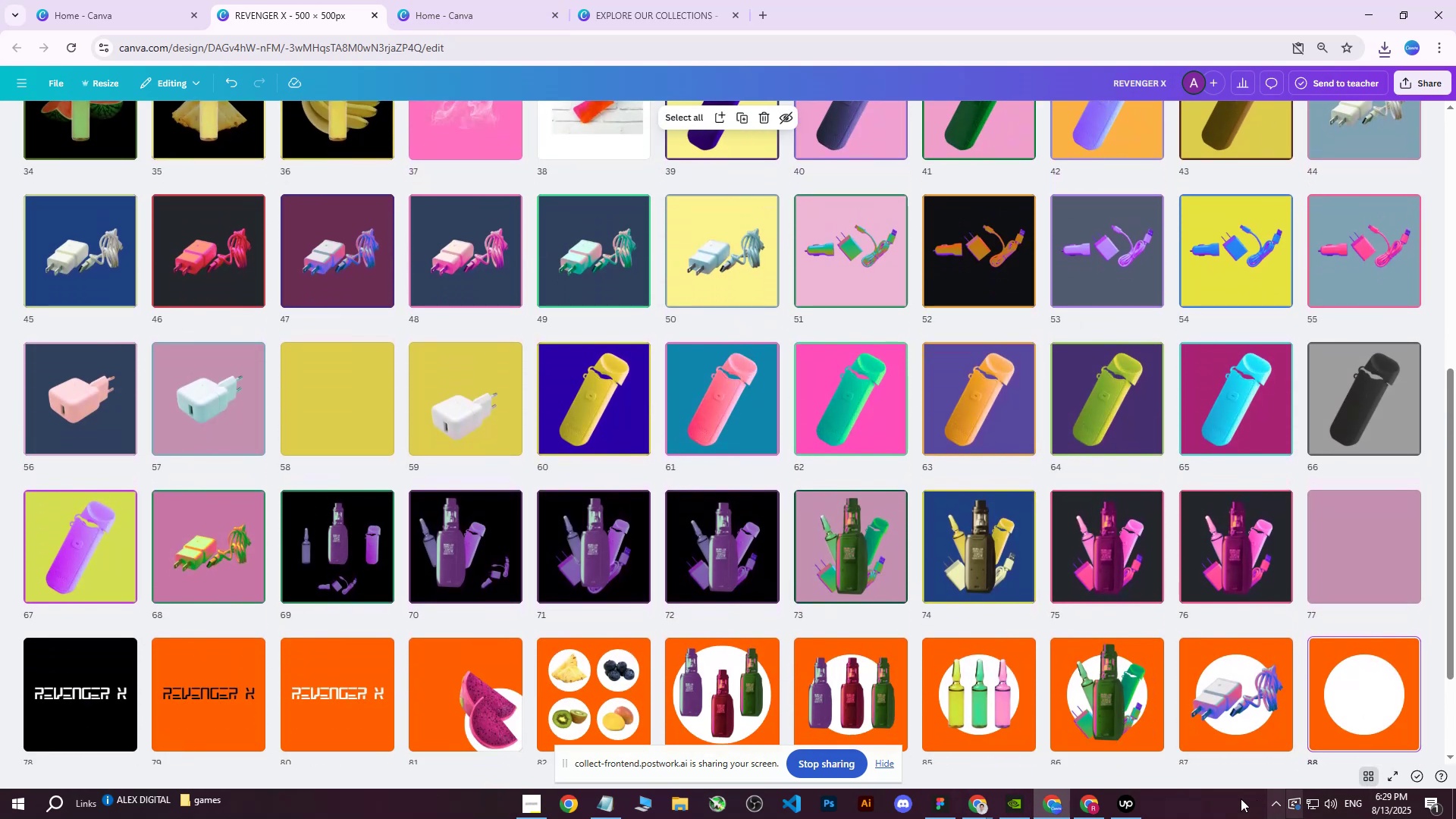 
left_click([1099, 805])
 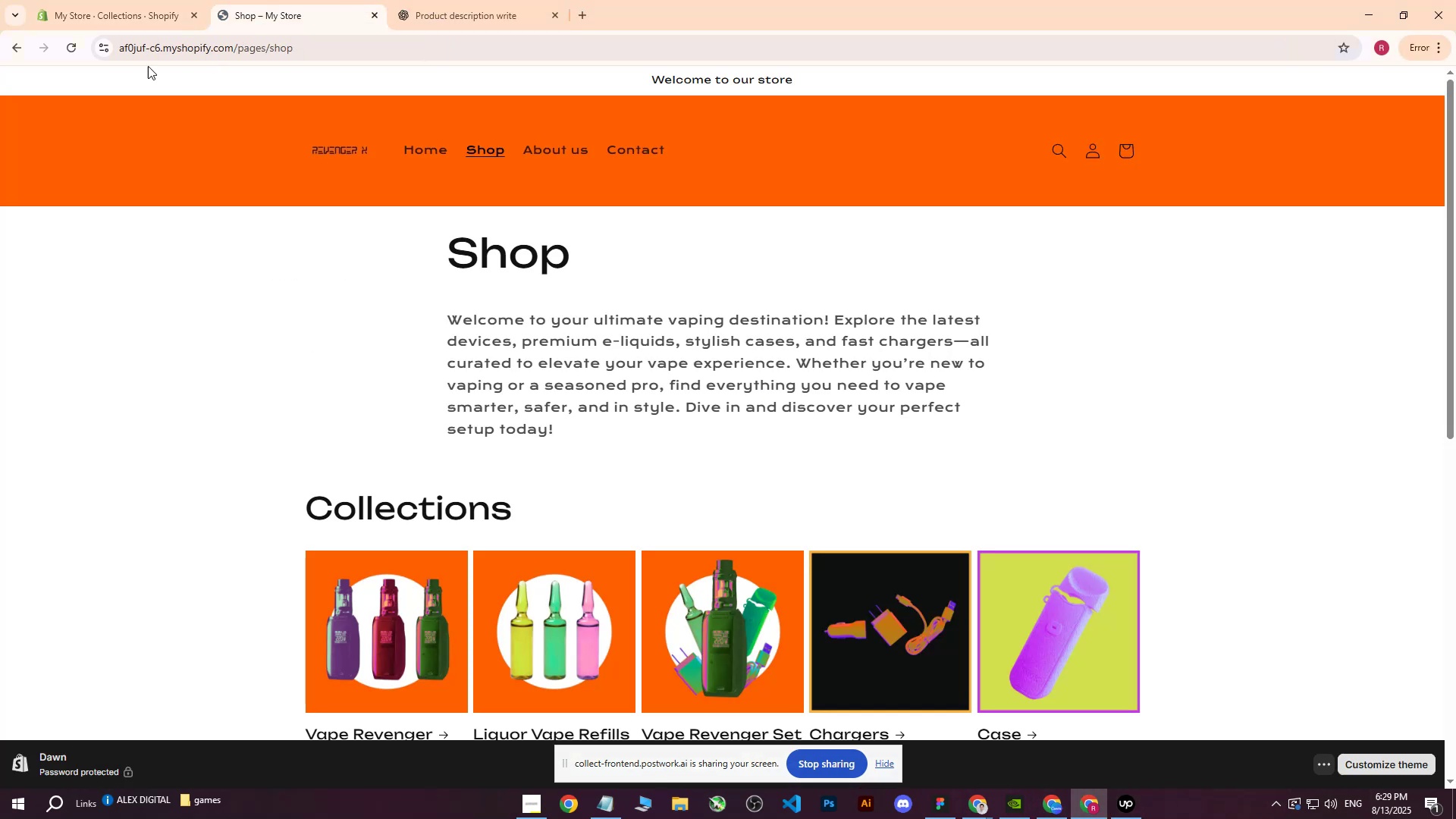 
left_click([71, 46])
 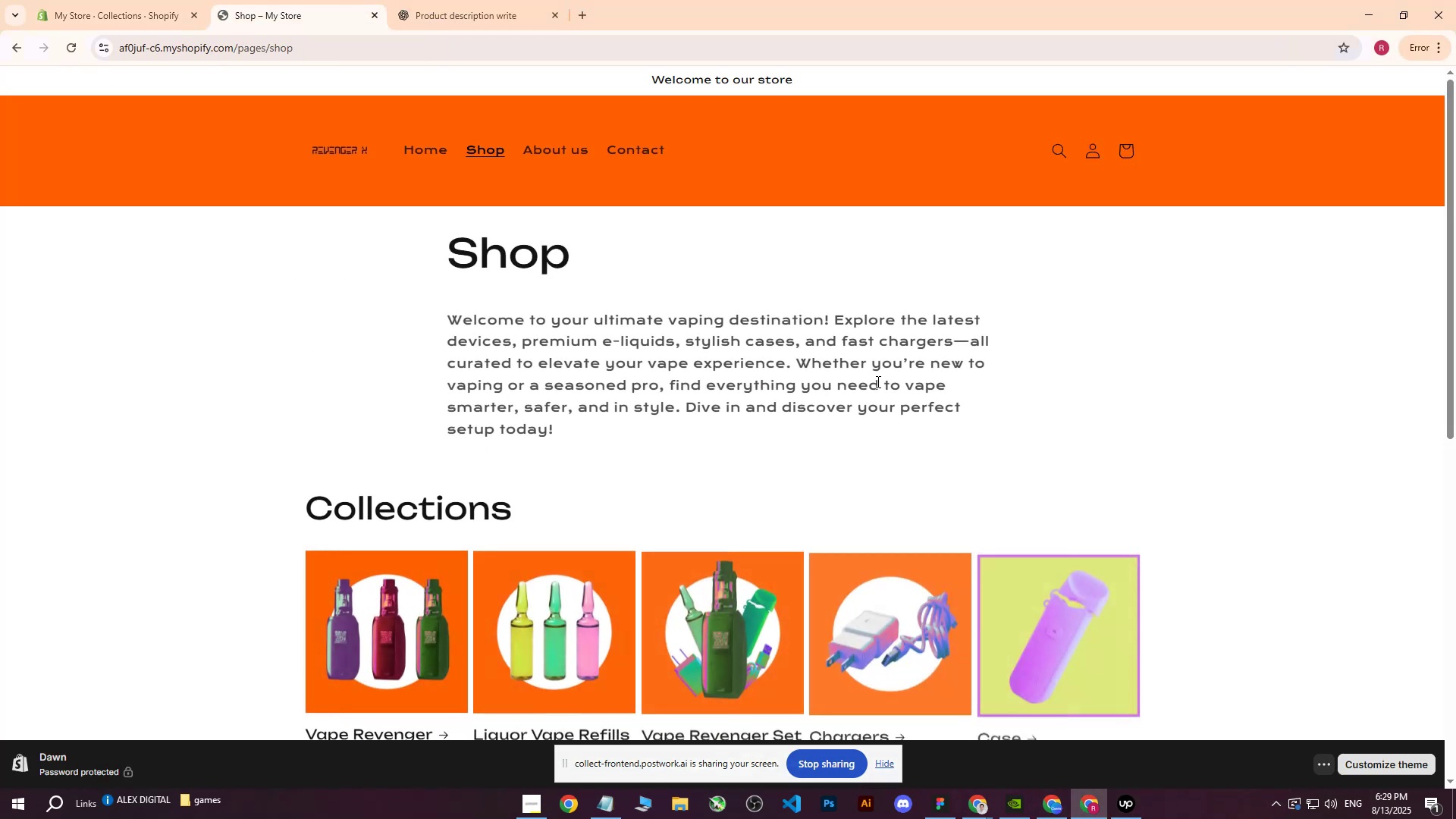 
scroll: coordinate [877, 381], scroll_direction: down, amount: 3.0
 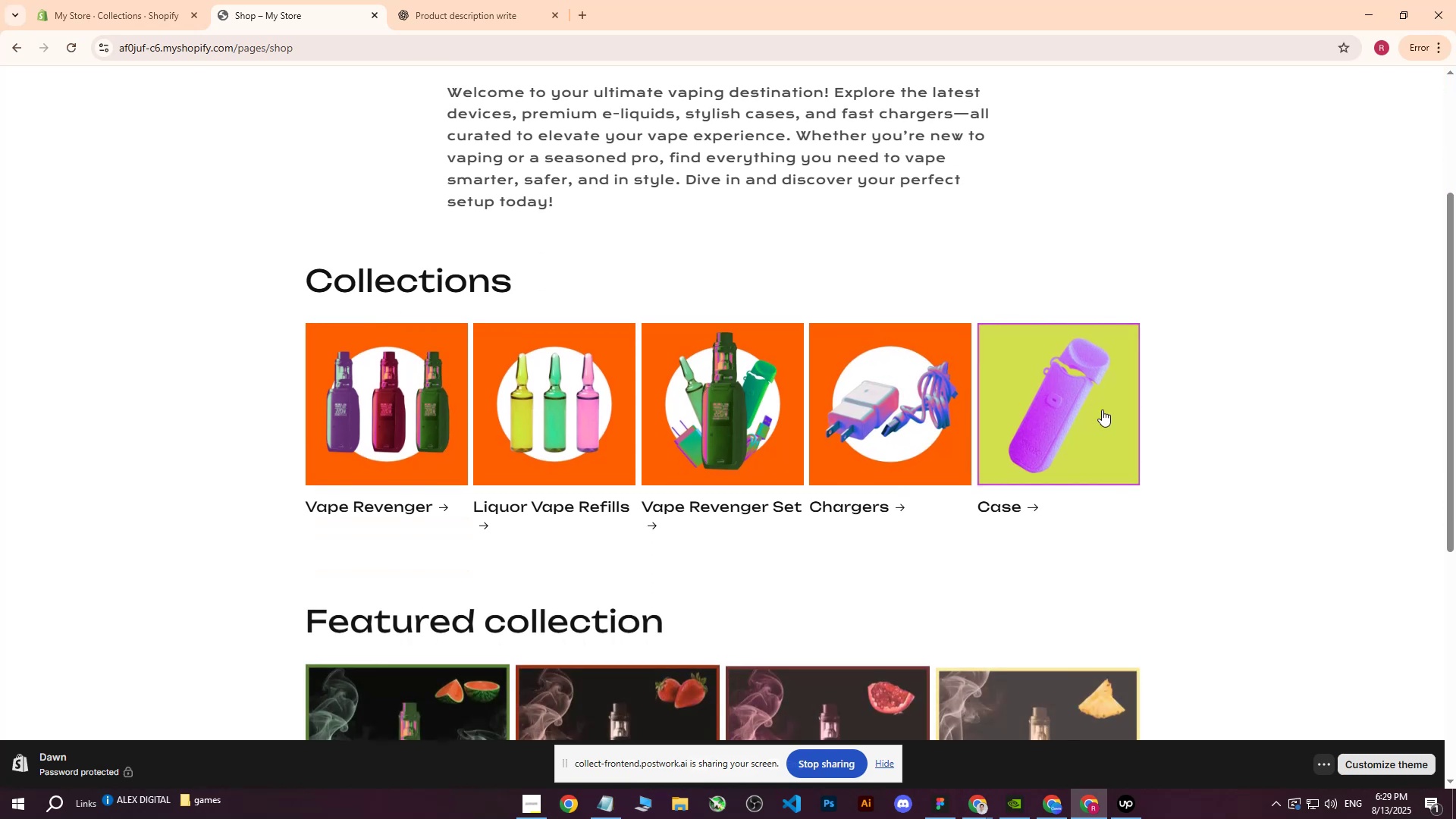 
scroll: coordinate [1020, 284], scroll_direction: up, amount: 2.0
 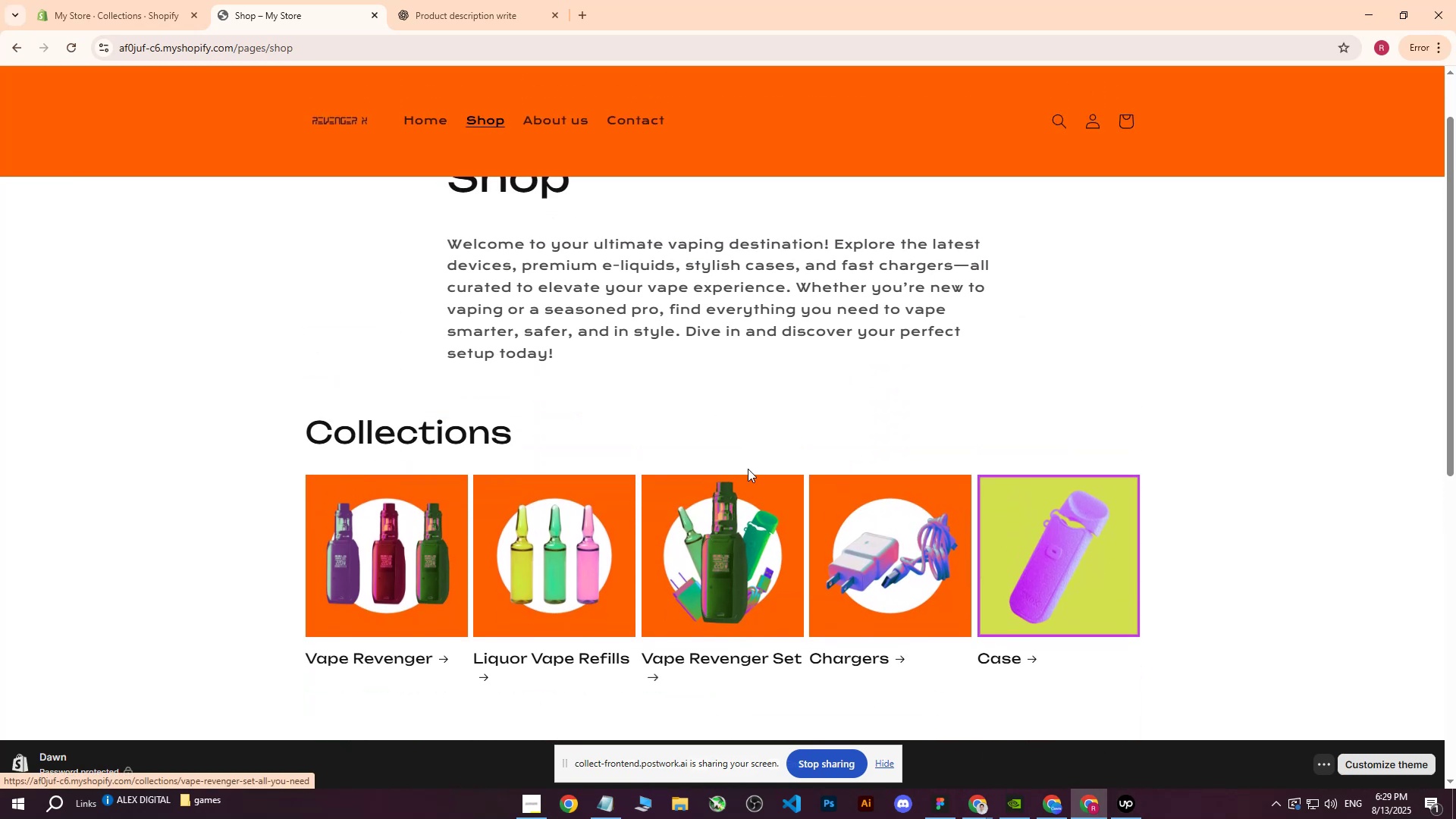 
wait(7.7)
 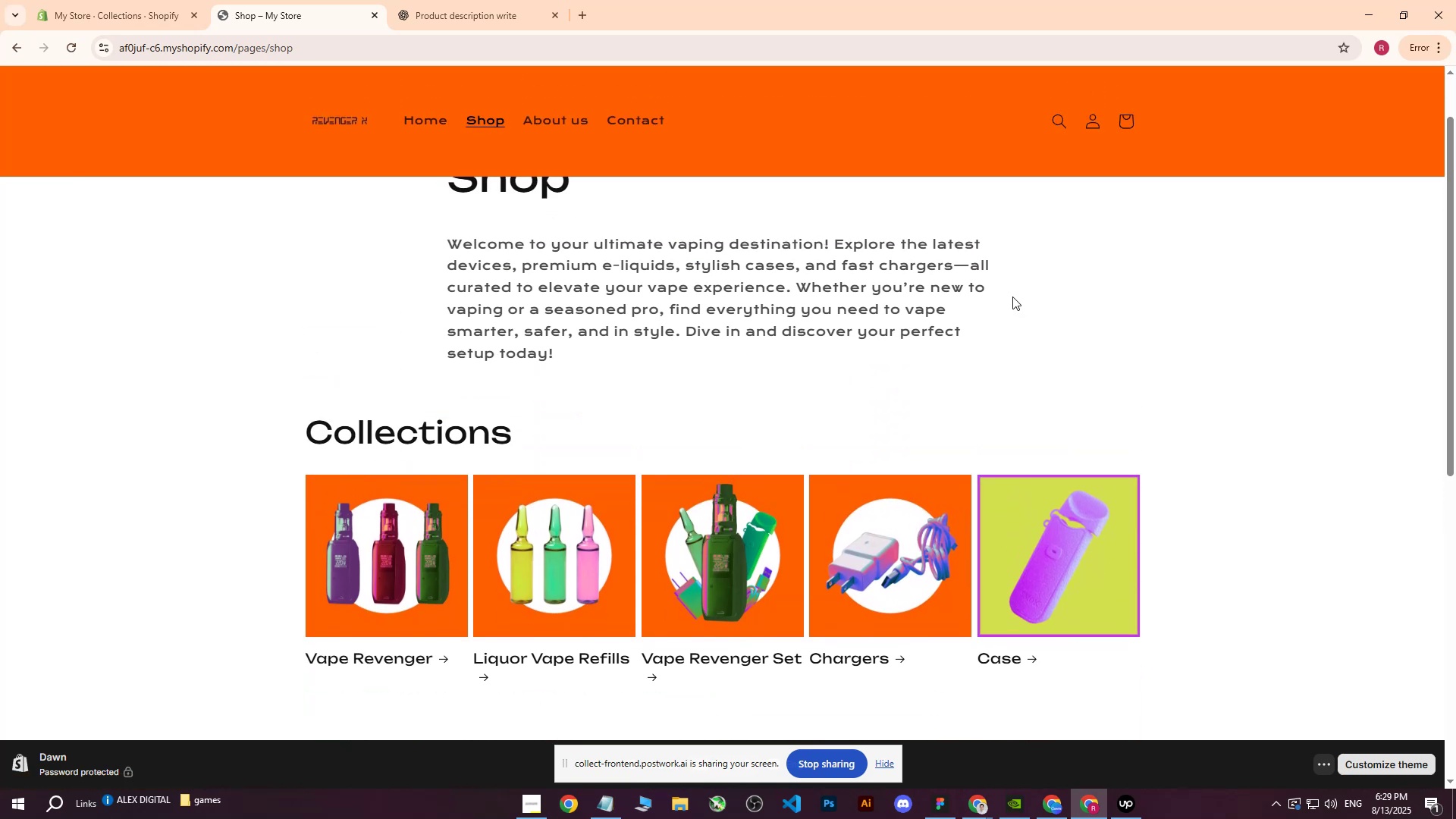 
left_click([1046, 811])
 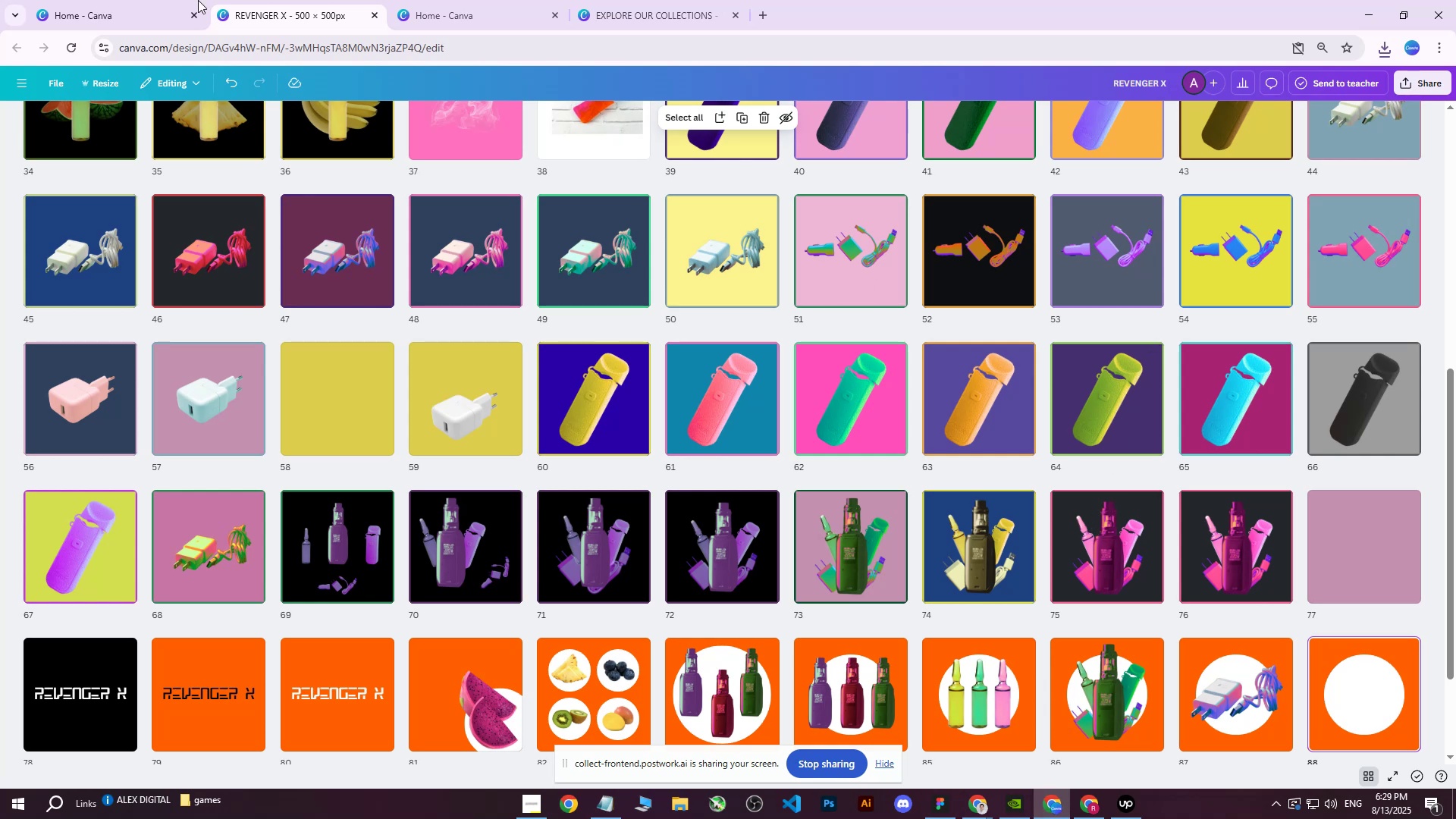 
double_click([239, 0])
 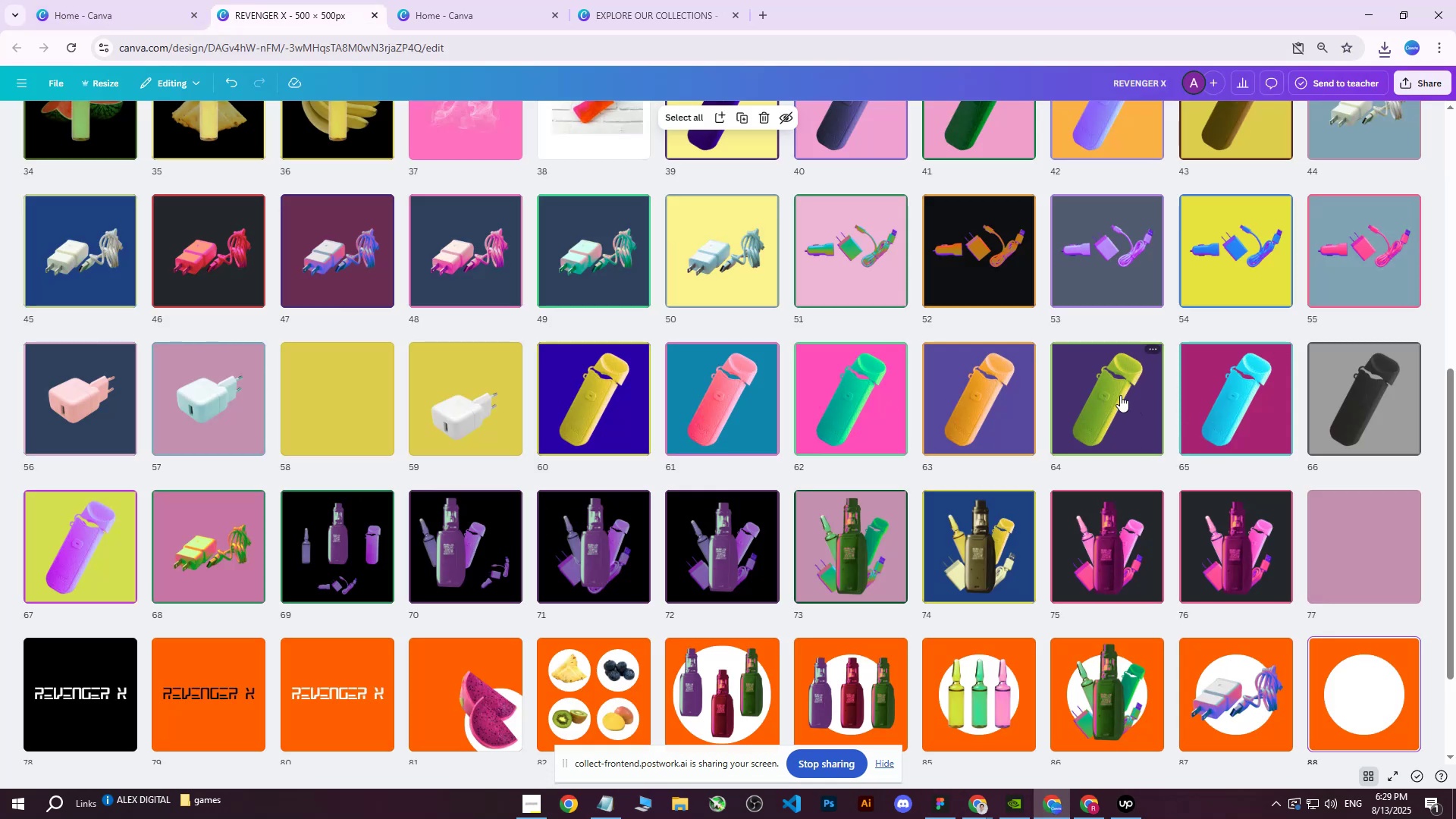 
double_click([1239, 397])
 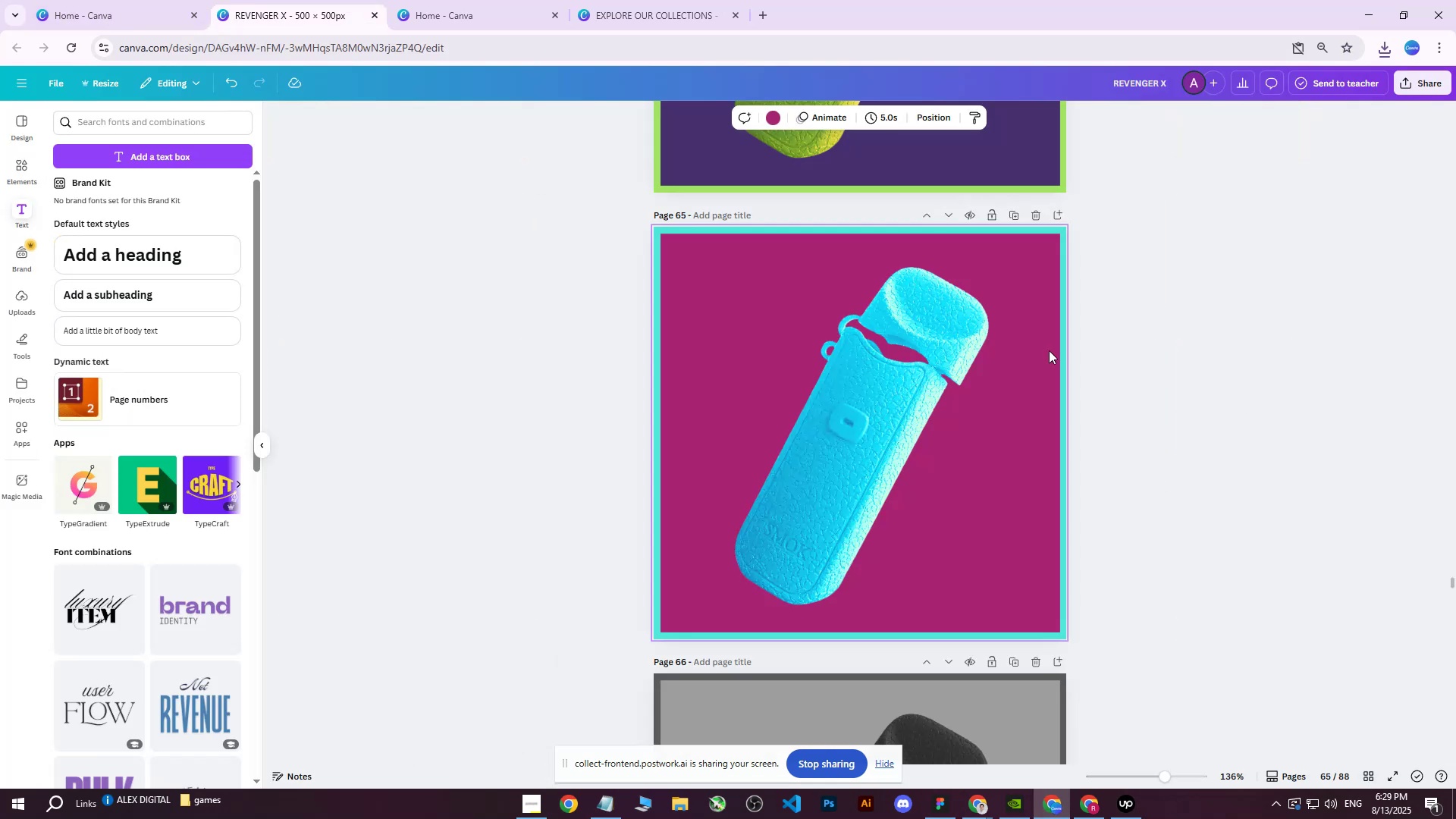 
left_click([899, 337])
 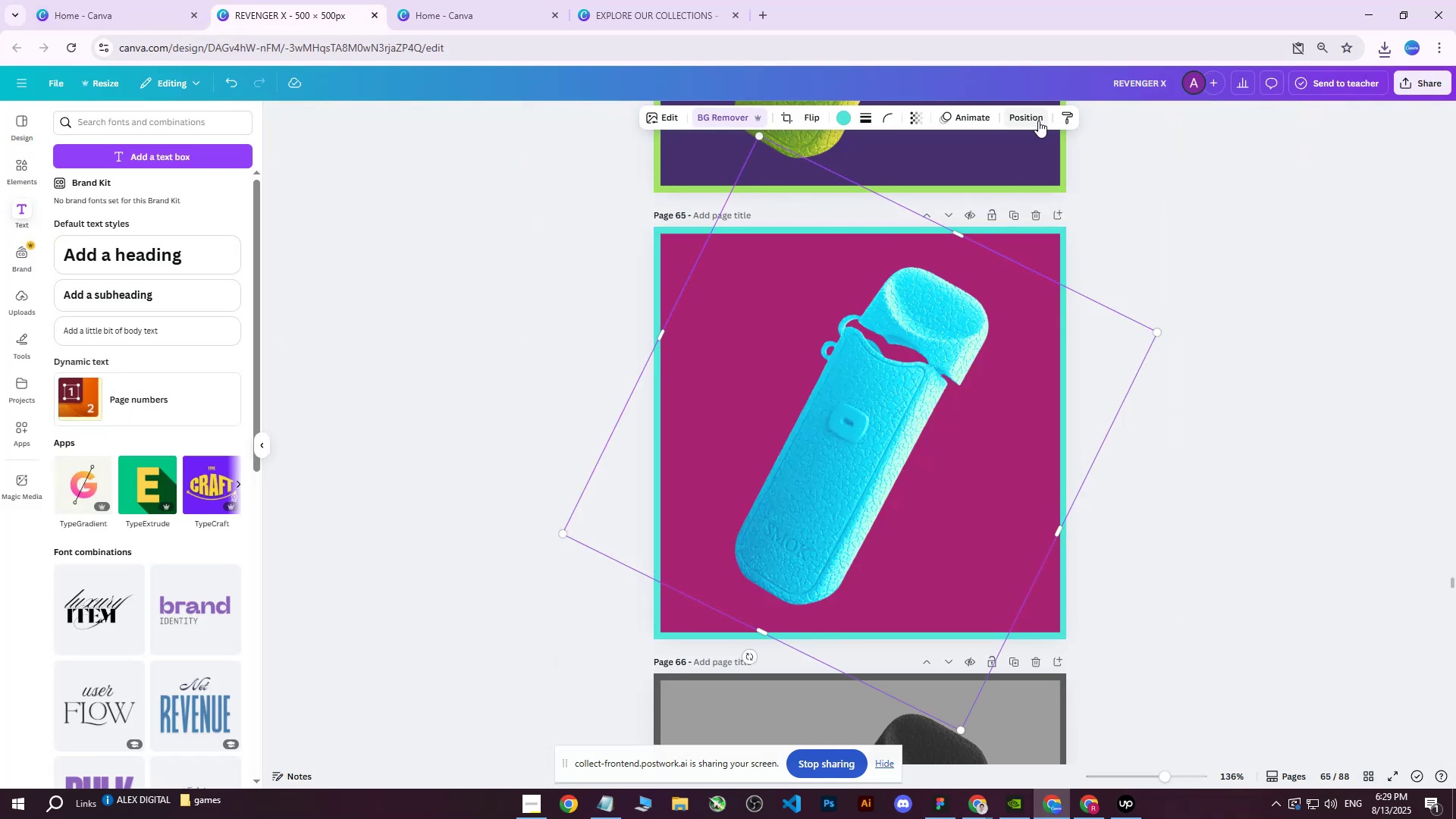 
right_click([887, 332])
 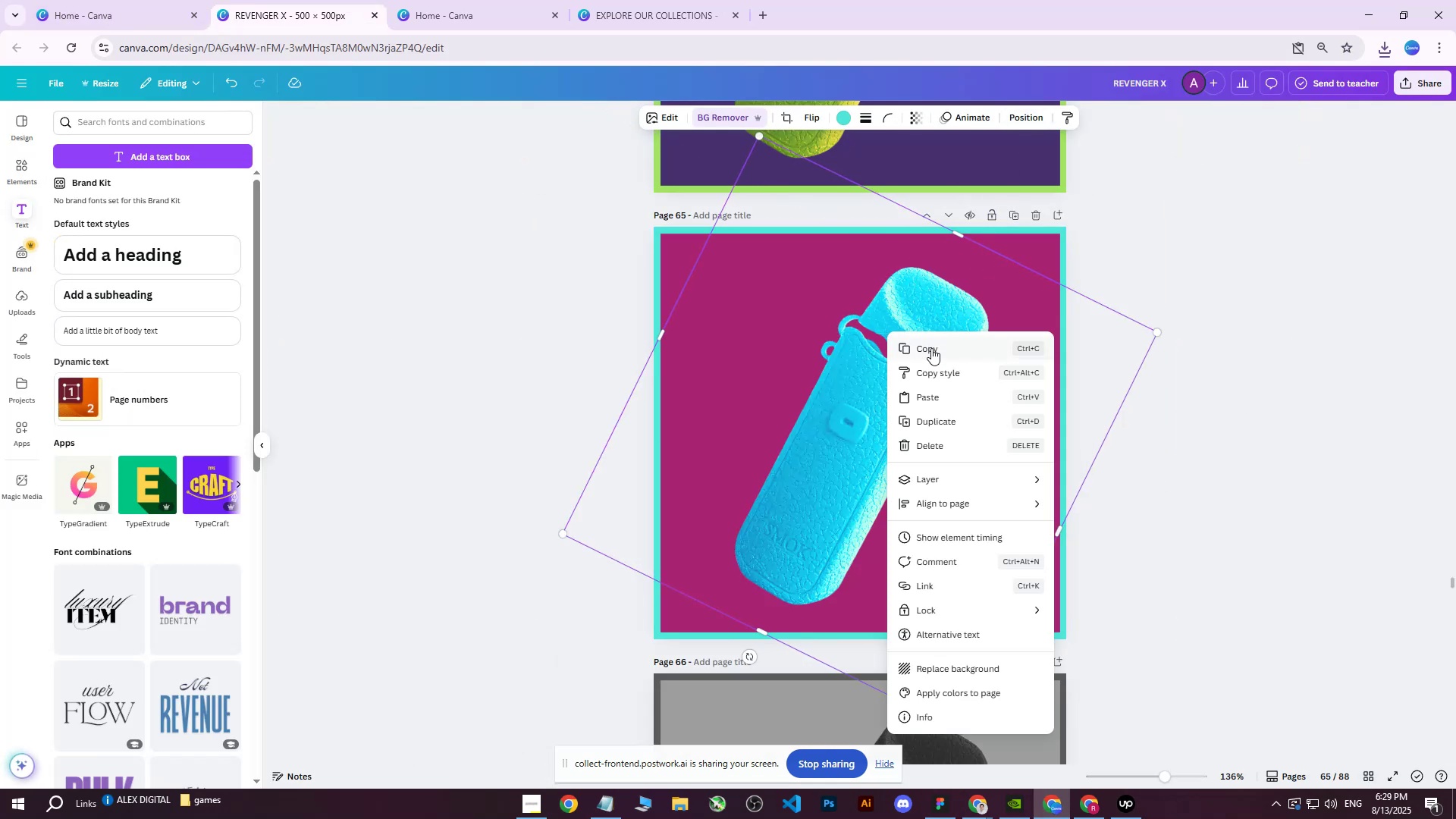 
left_click([930, 350])
 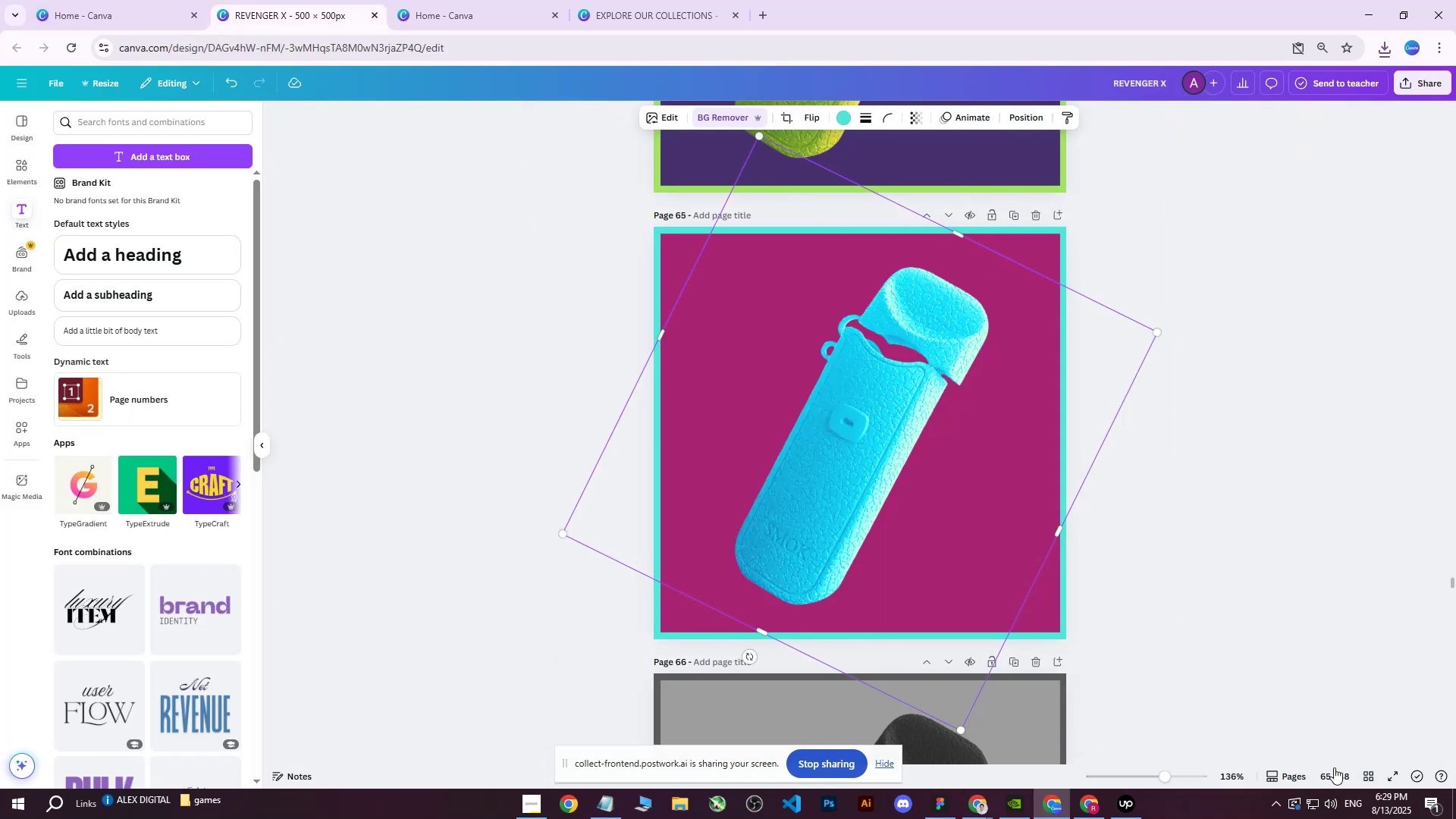 
left_click([1362, 772])
 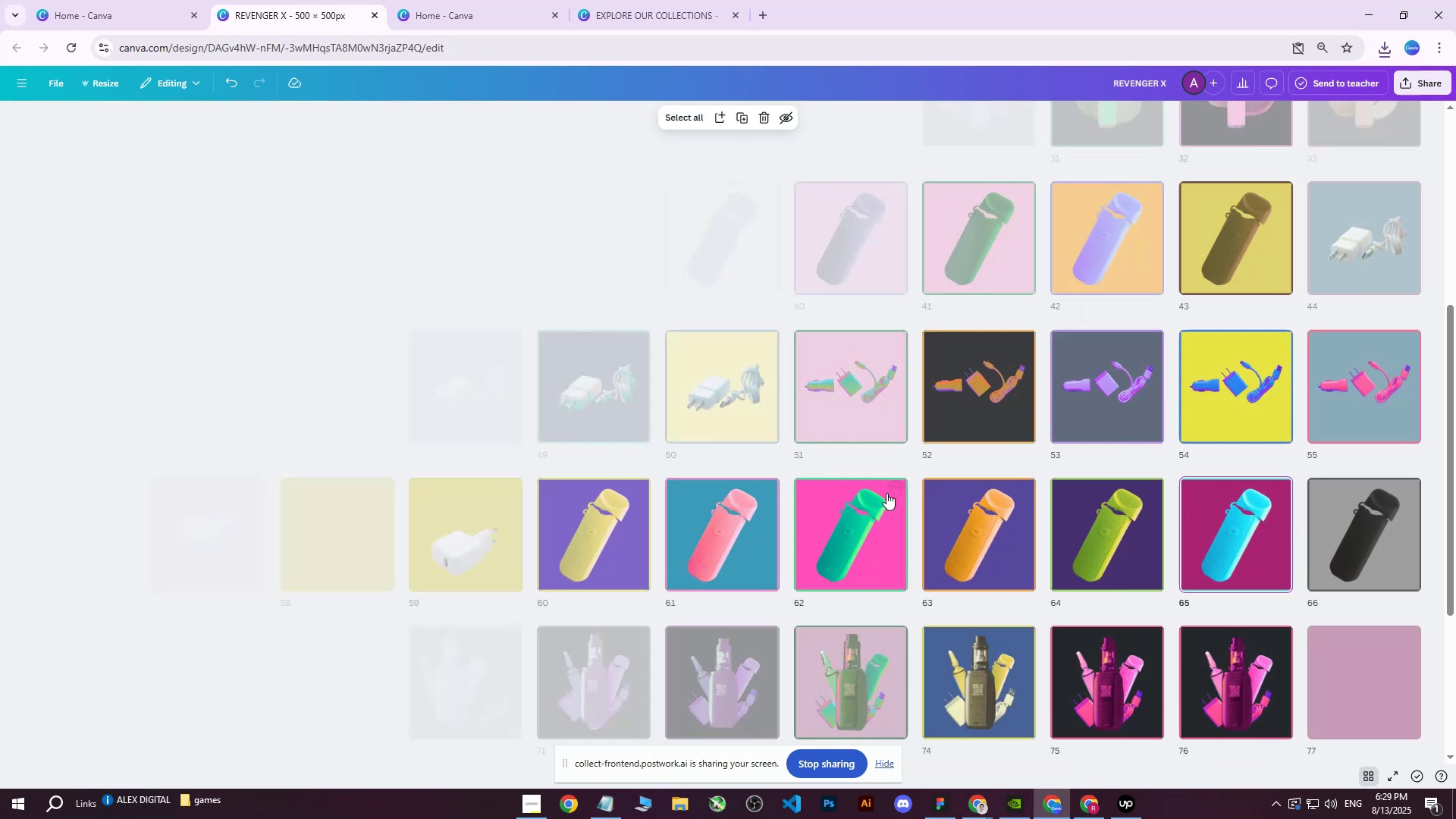 
scroll: coordinate [1233, 572], scroll_direction: down, amount: 10.0
 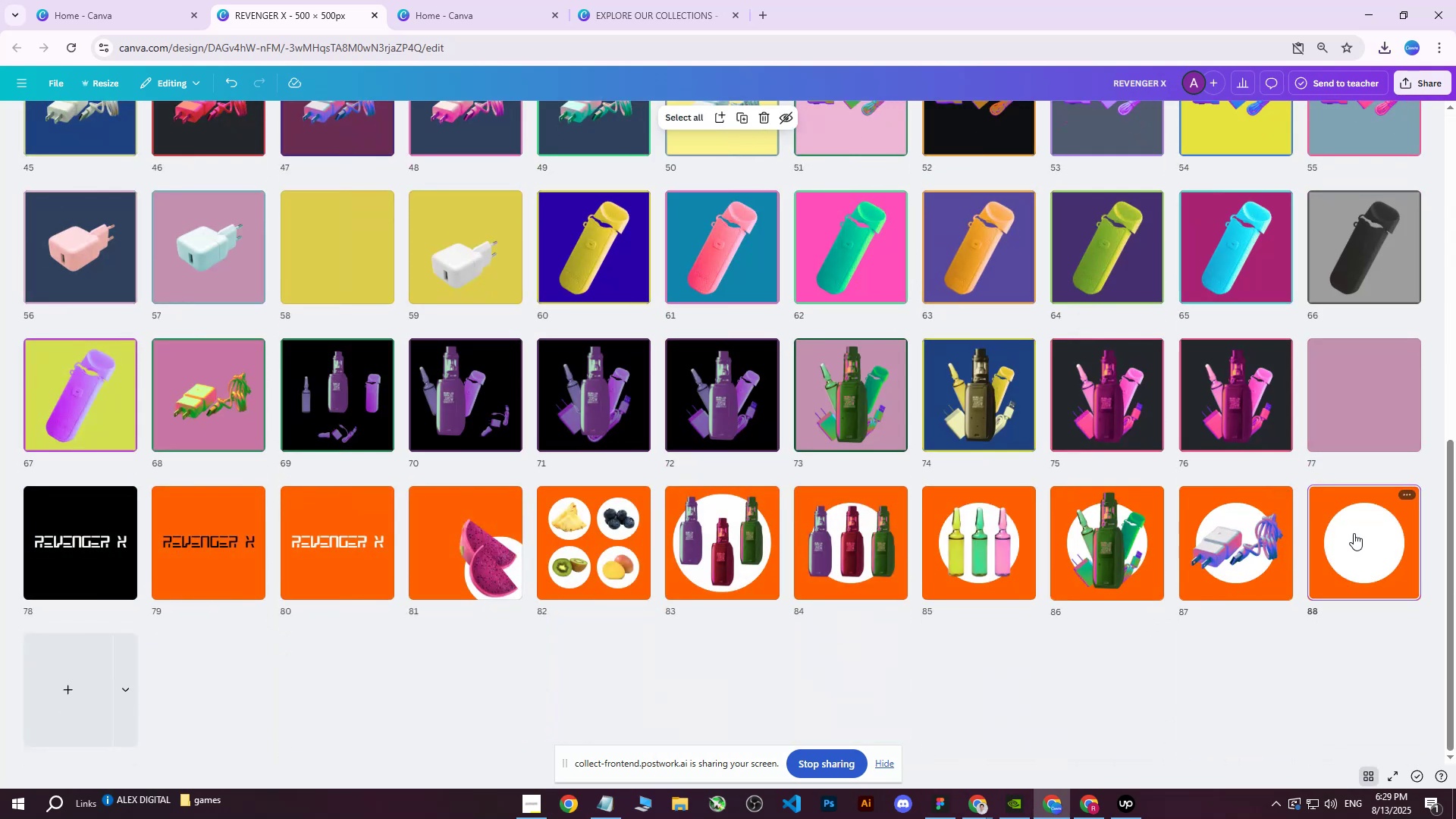 
double_click([1354, 533])
 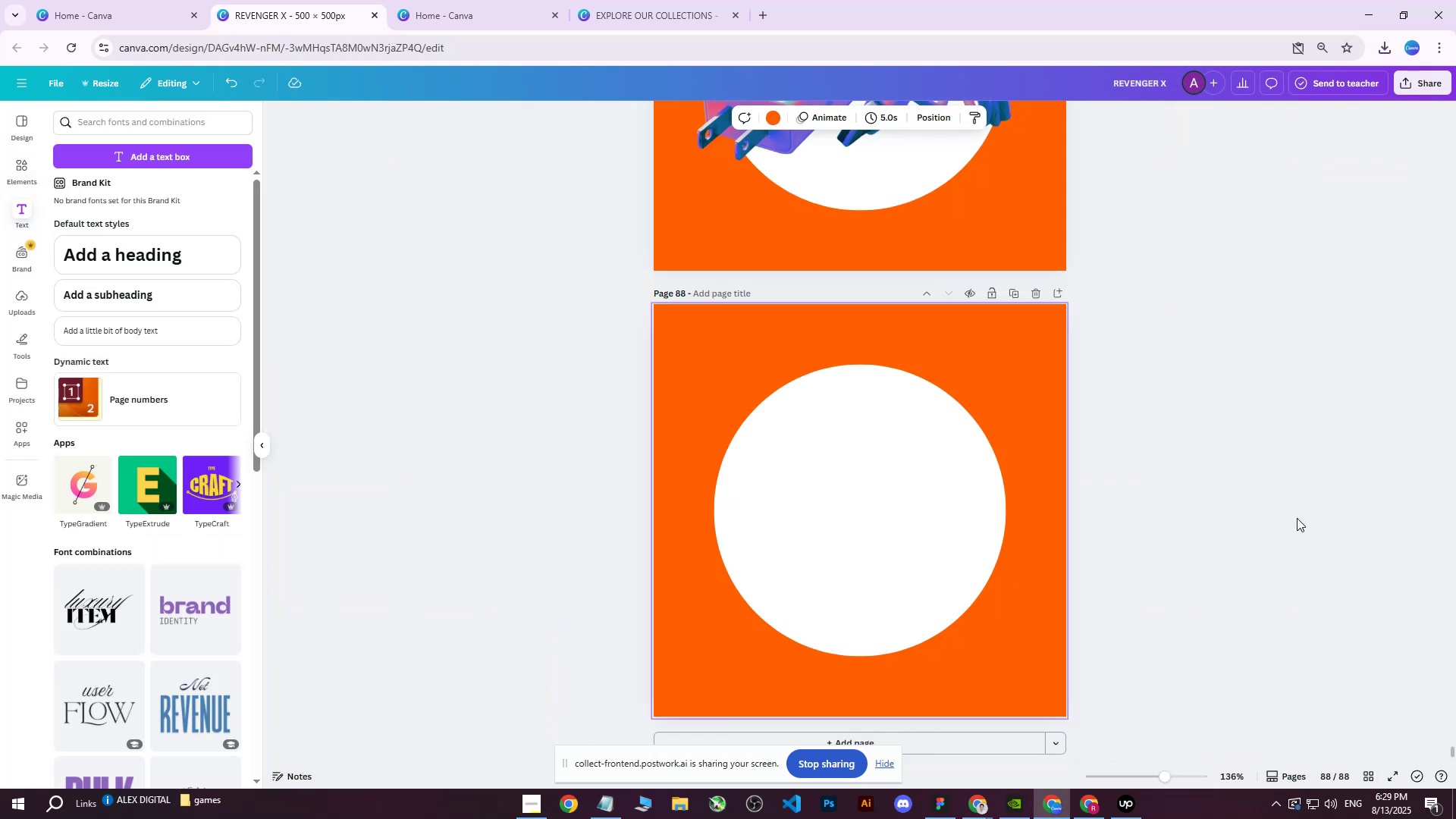 
key(Control+ControlLeft)
 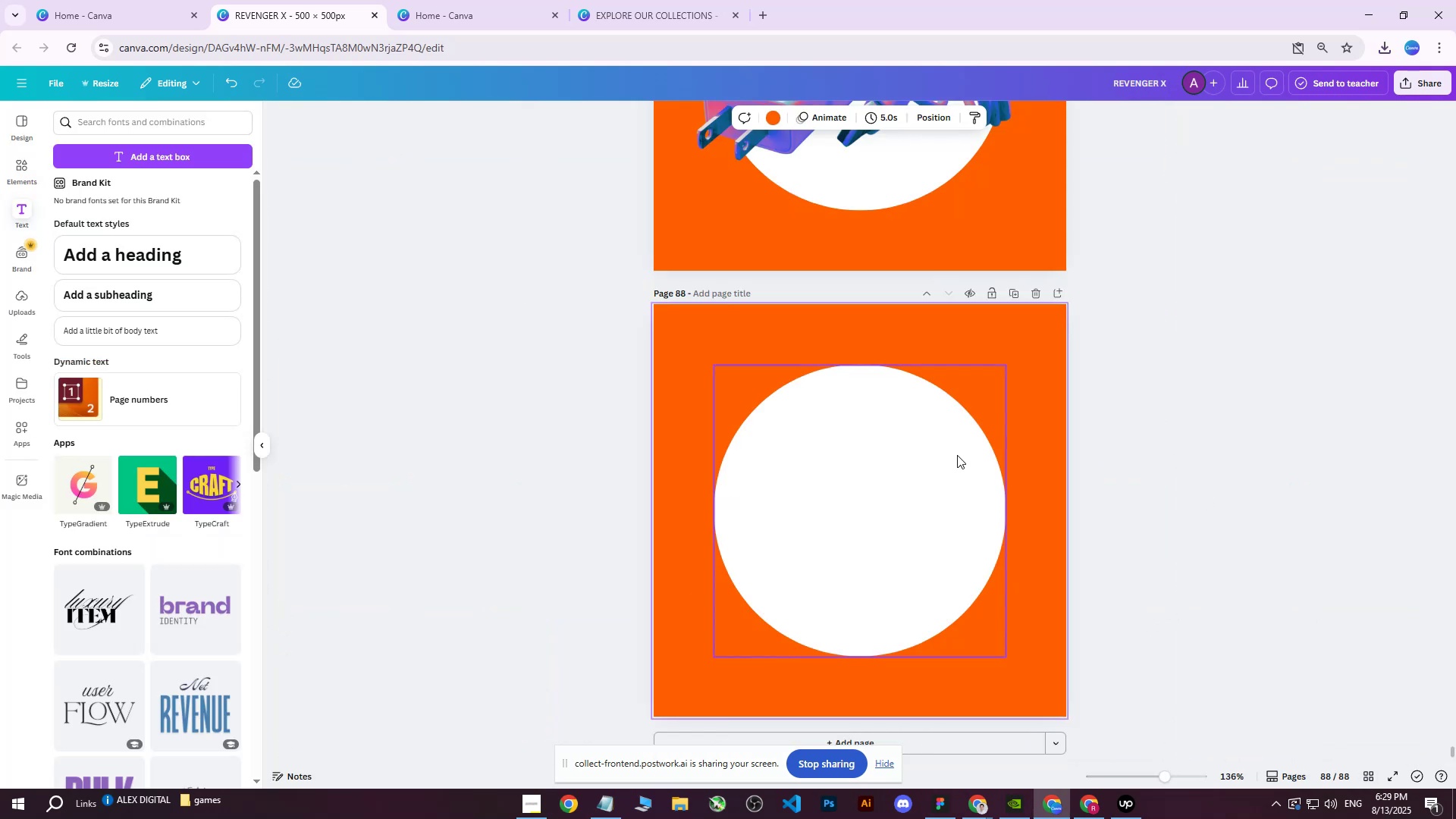 
key(Control+V)
 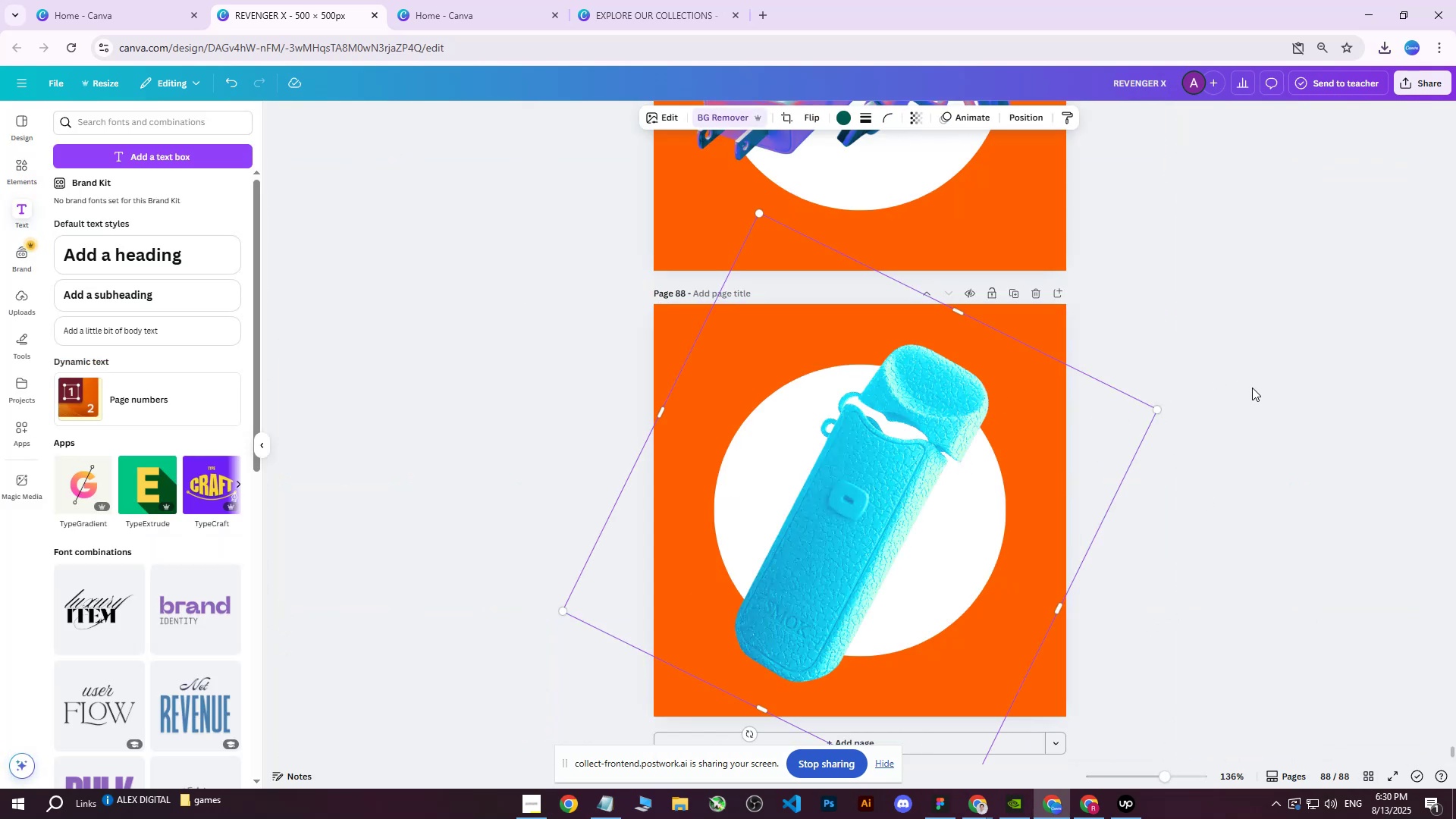 
wait(5.47)
 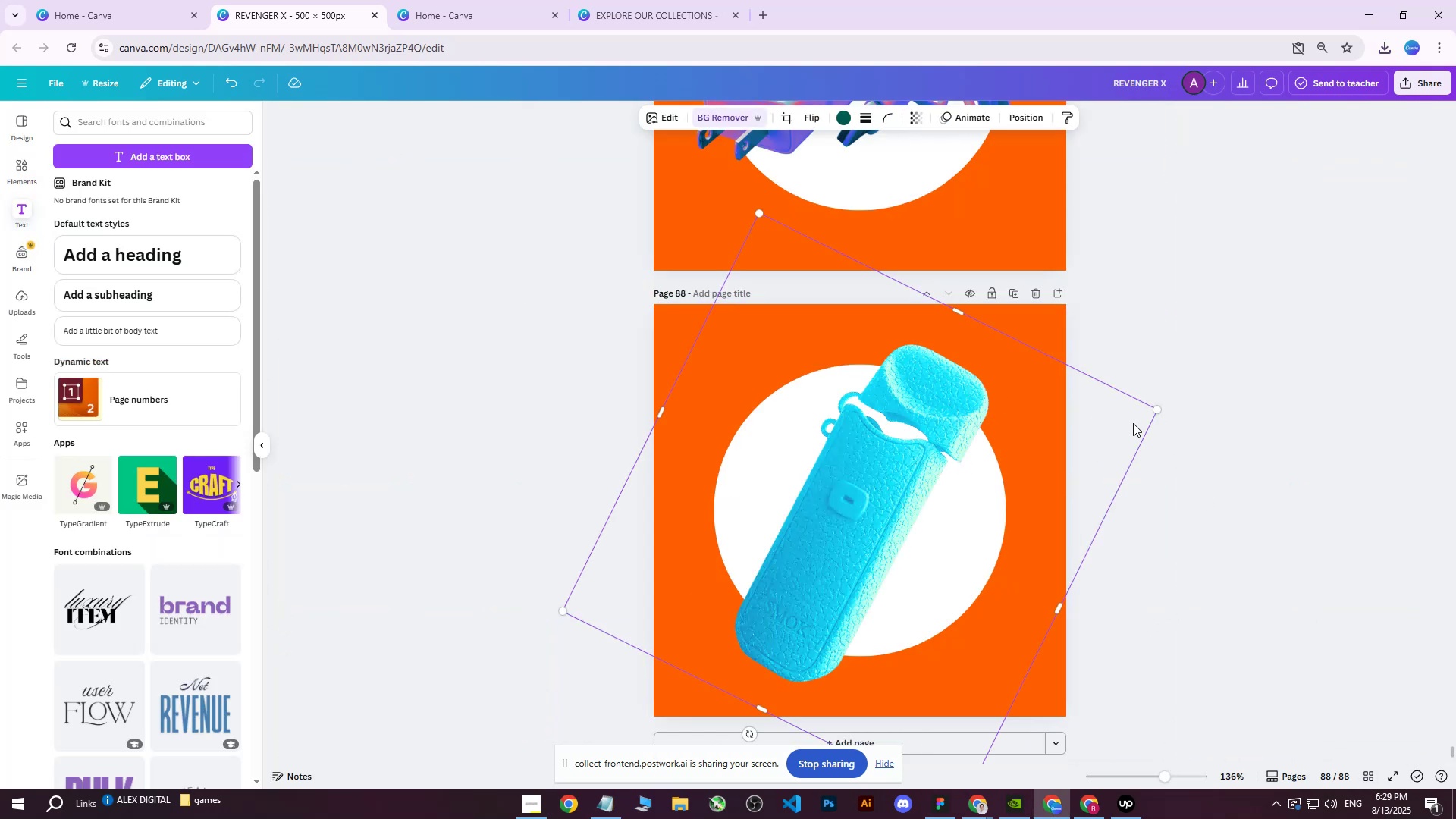 
left_click([1207, 350])
 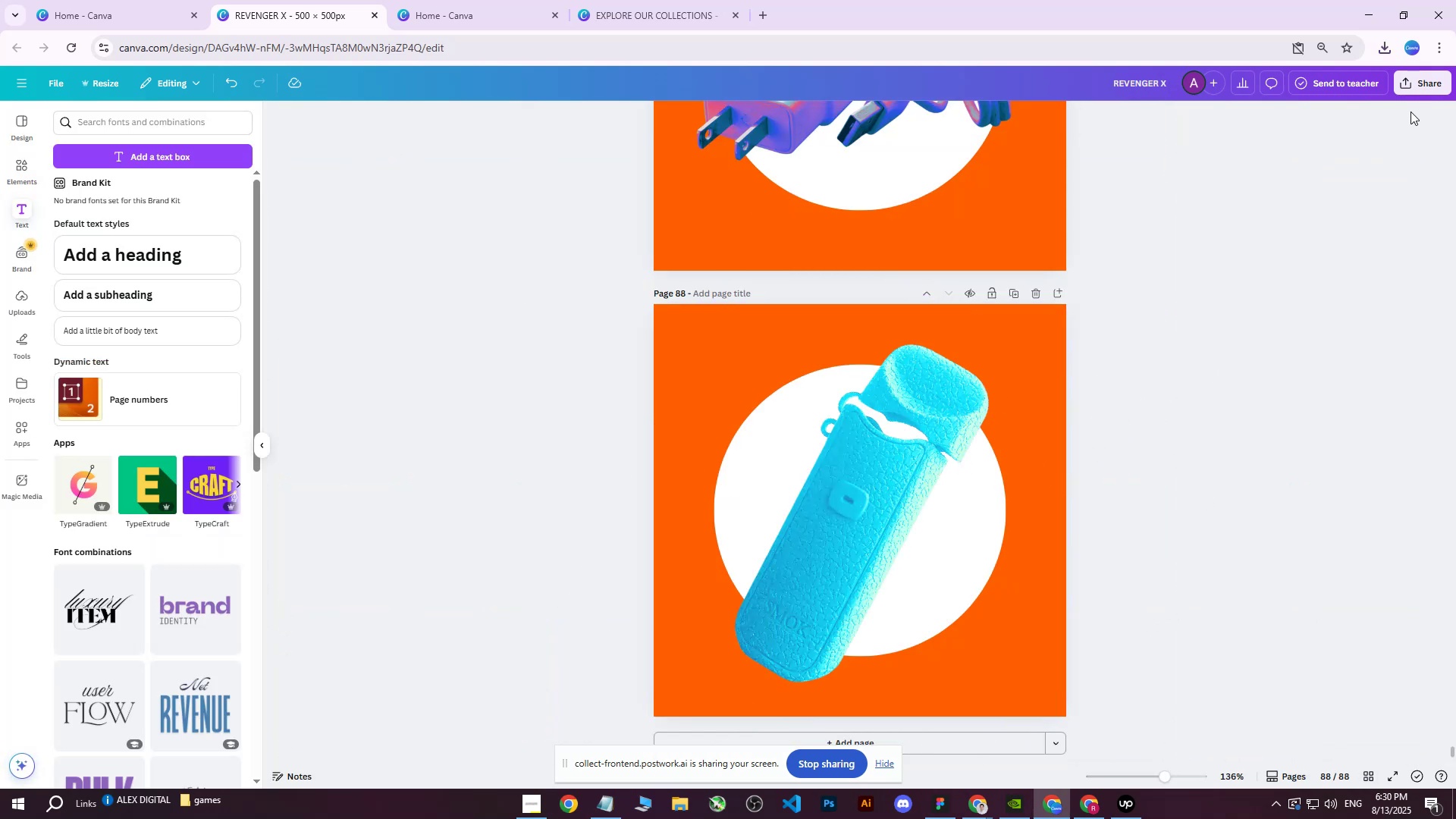 
left_click([1411, 82])
 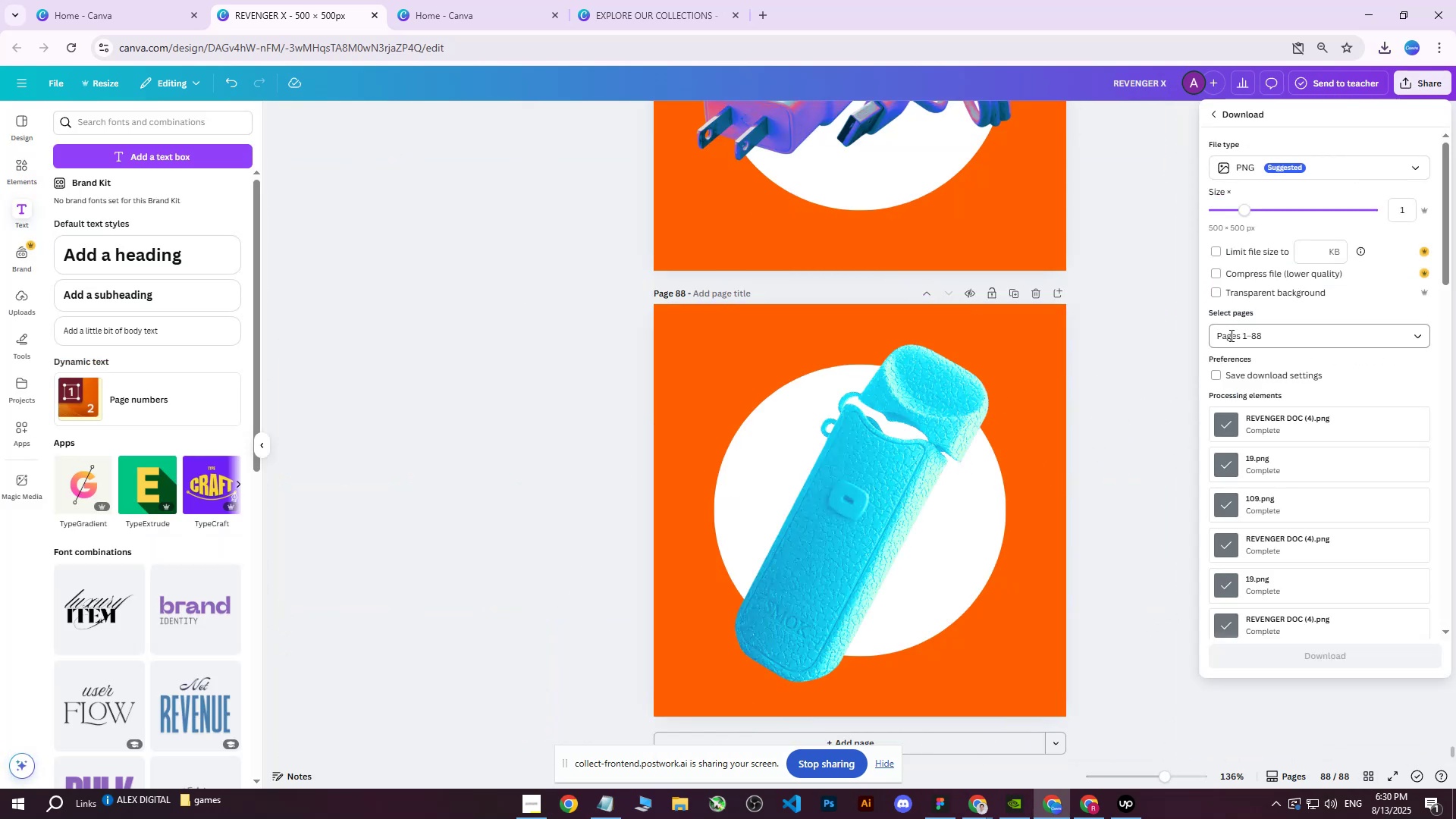 
double_click([1243, 335])
 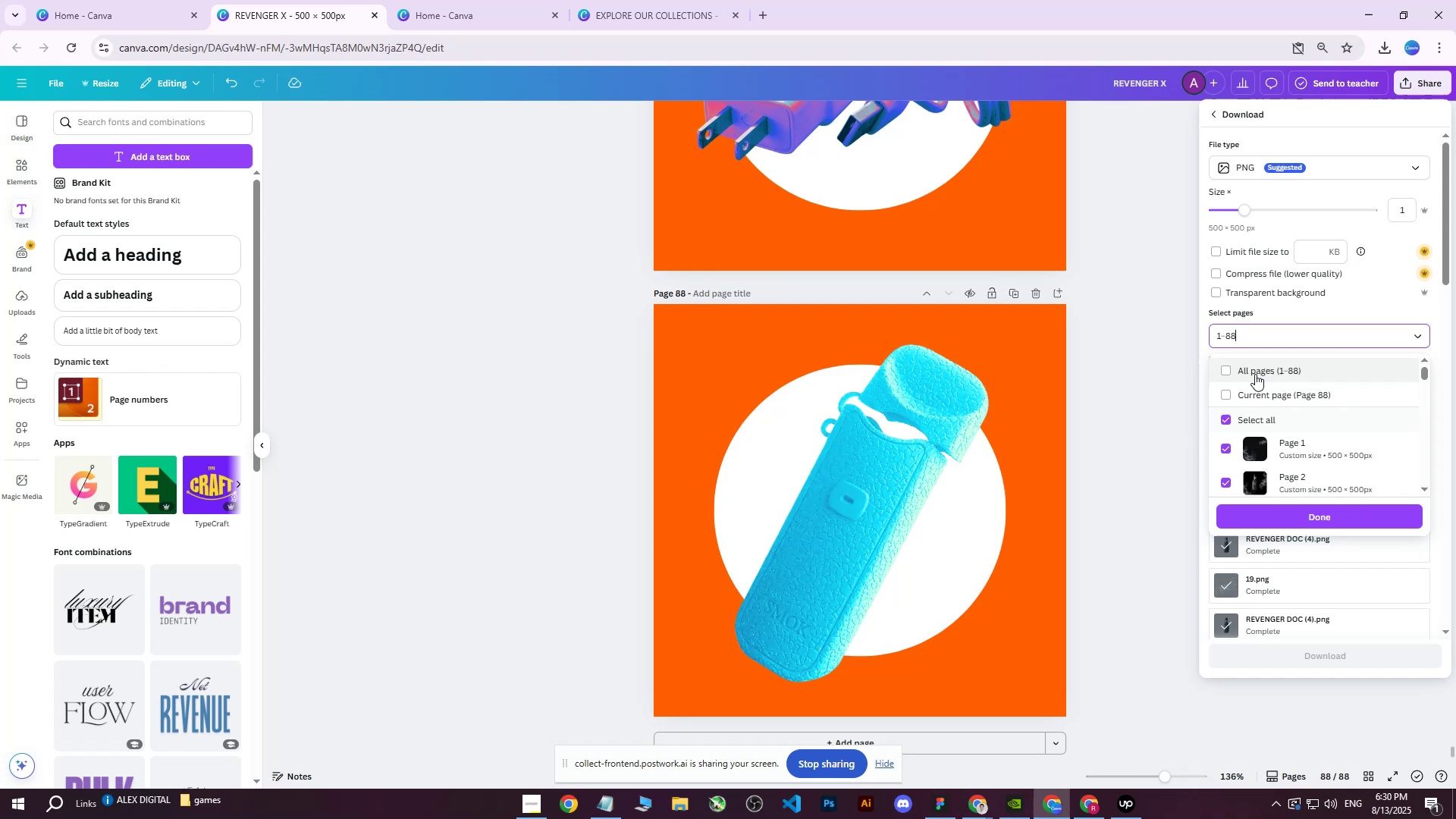 
triple_click([1255, 374])
 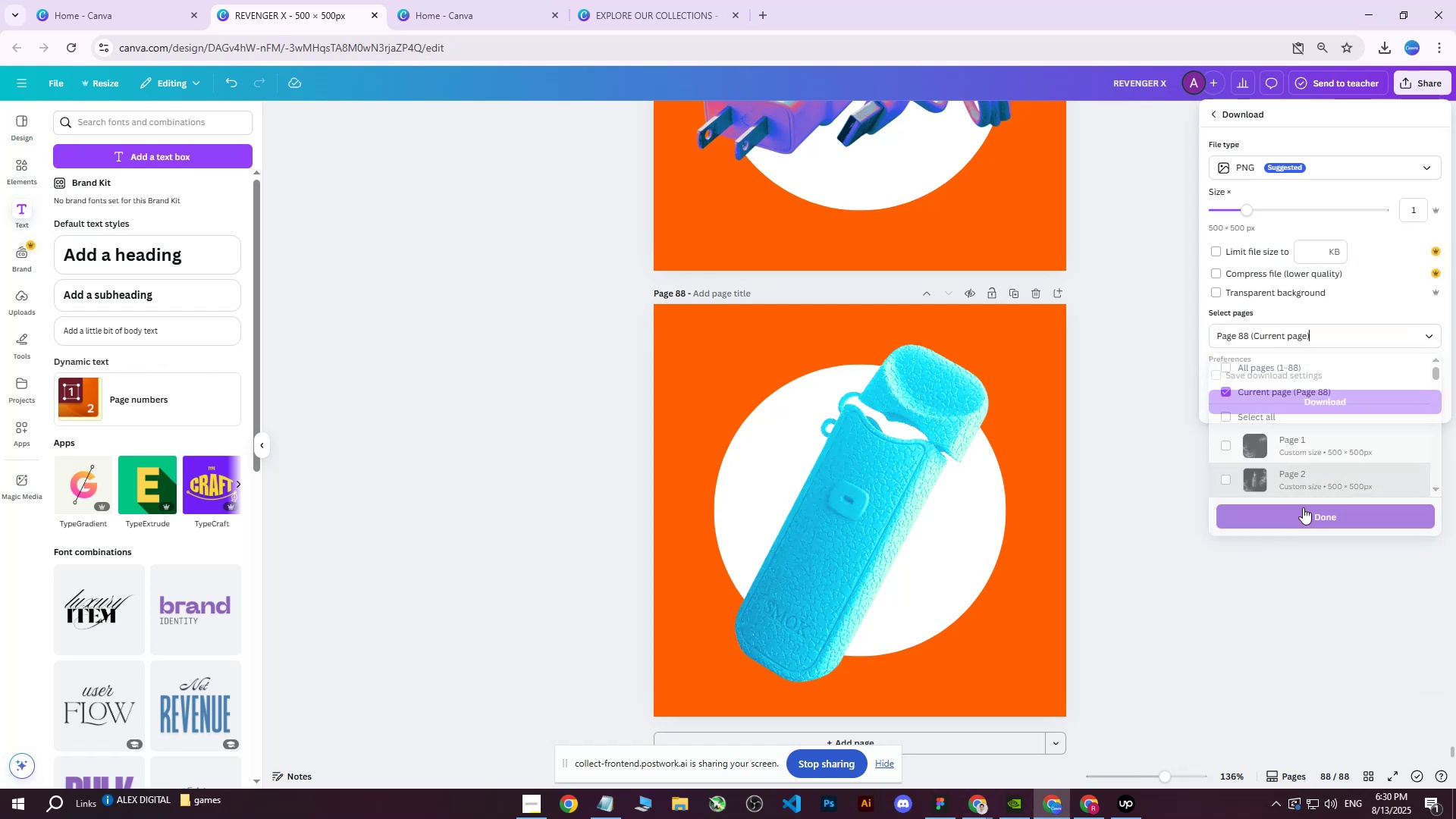 
double_click([1282, 394])
 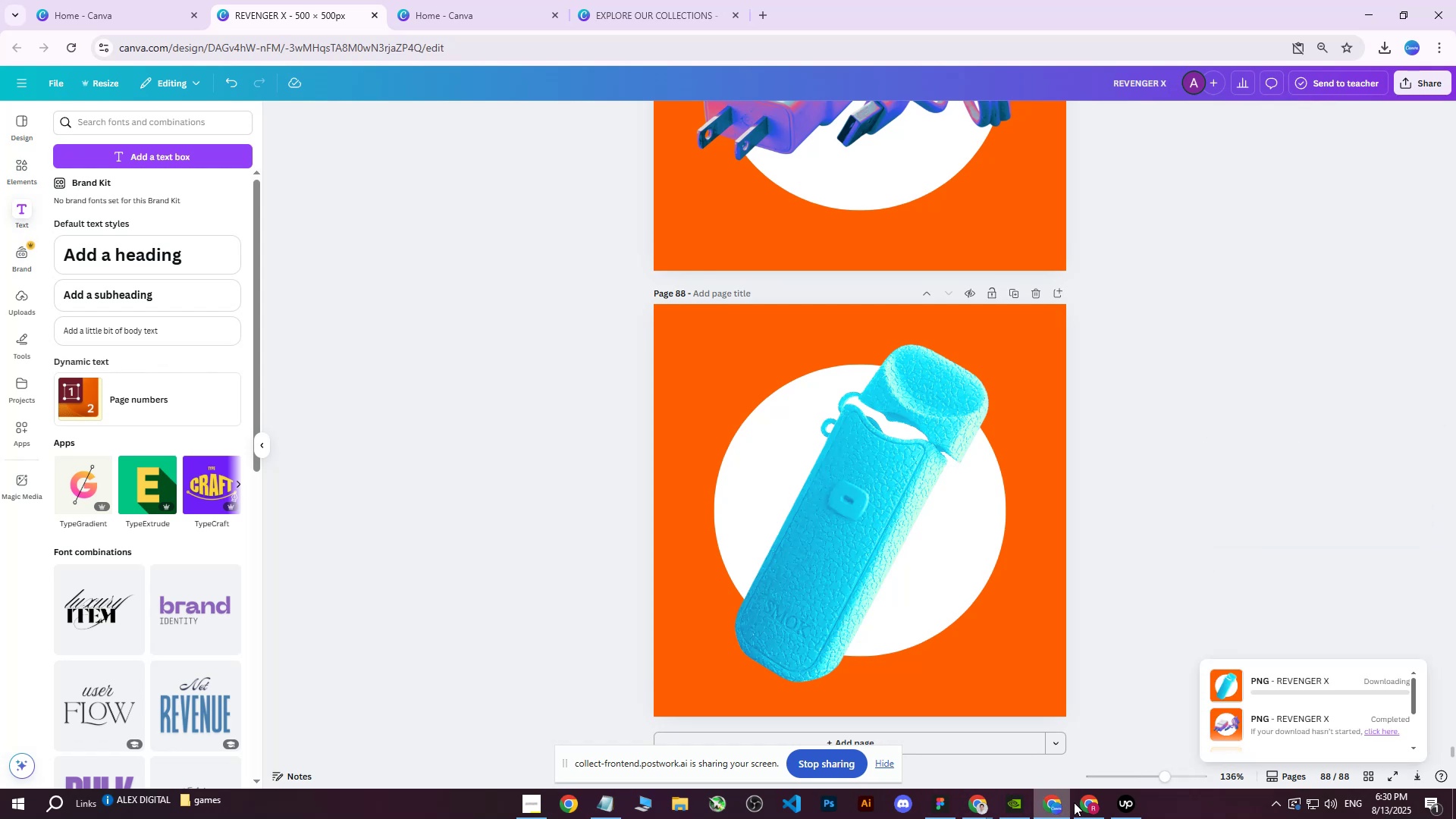 
left_click([1081, 805])
 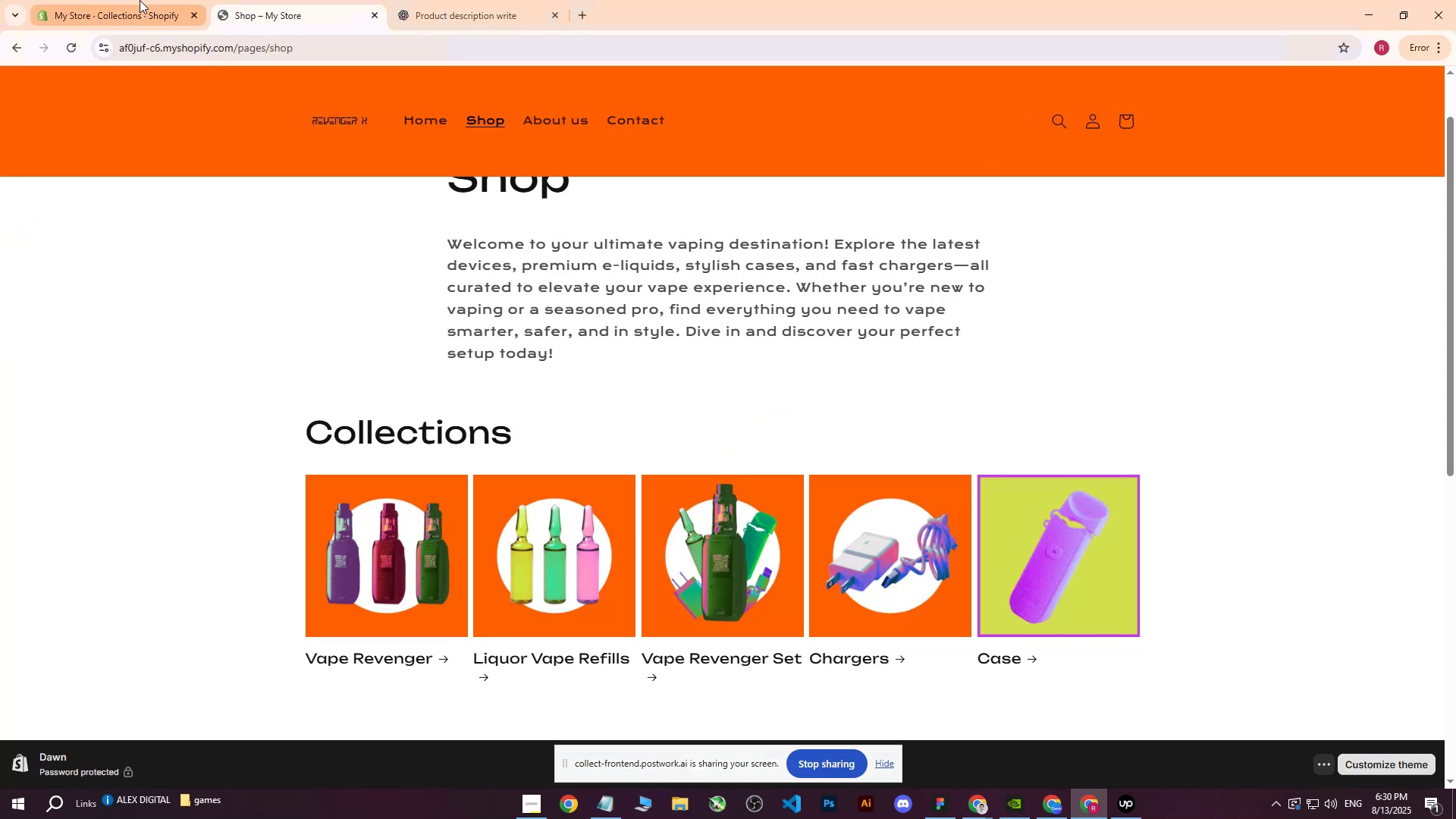 
left_click([140, 0])
 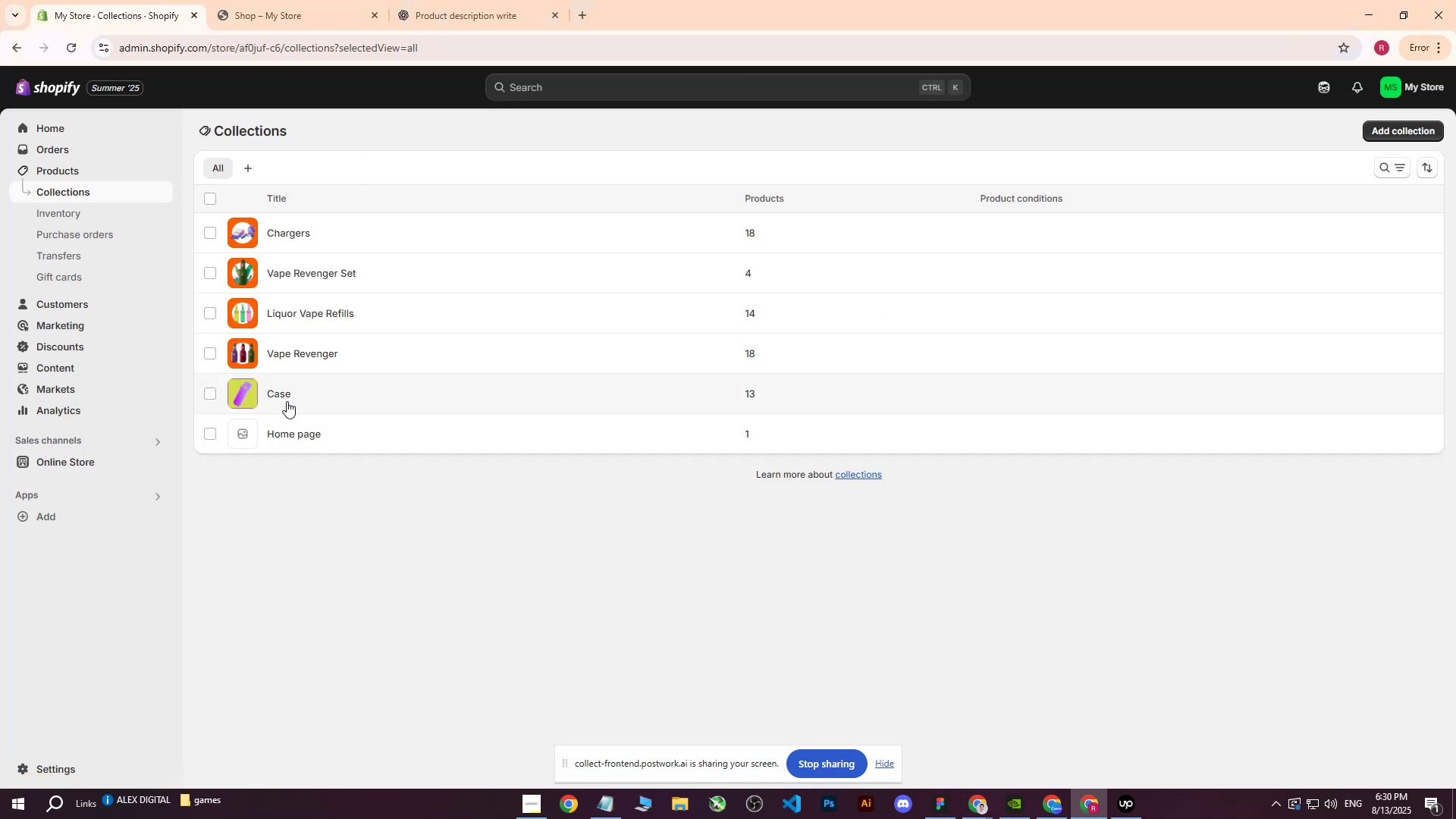 
left_click([285, 394])
 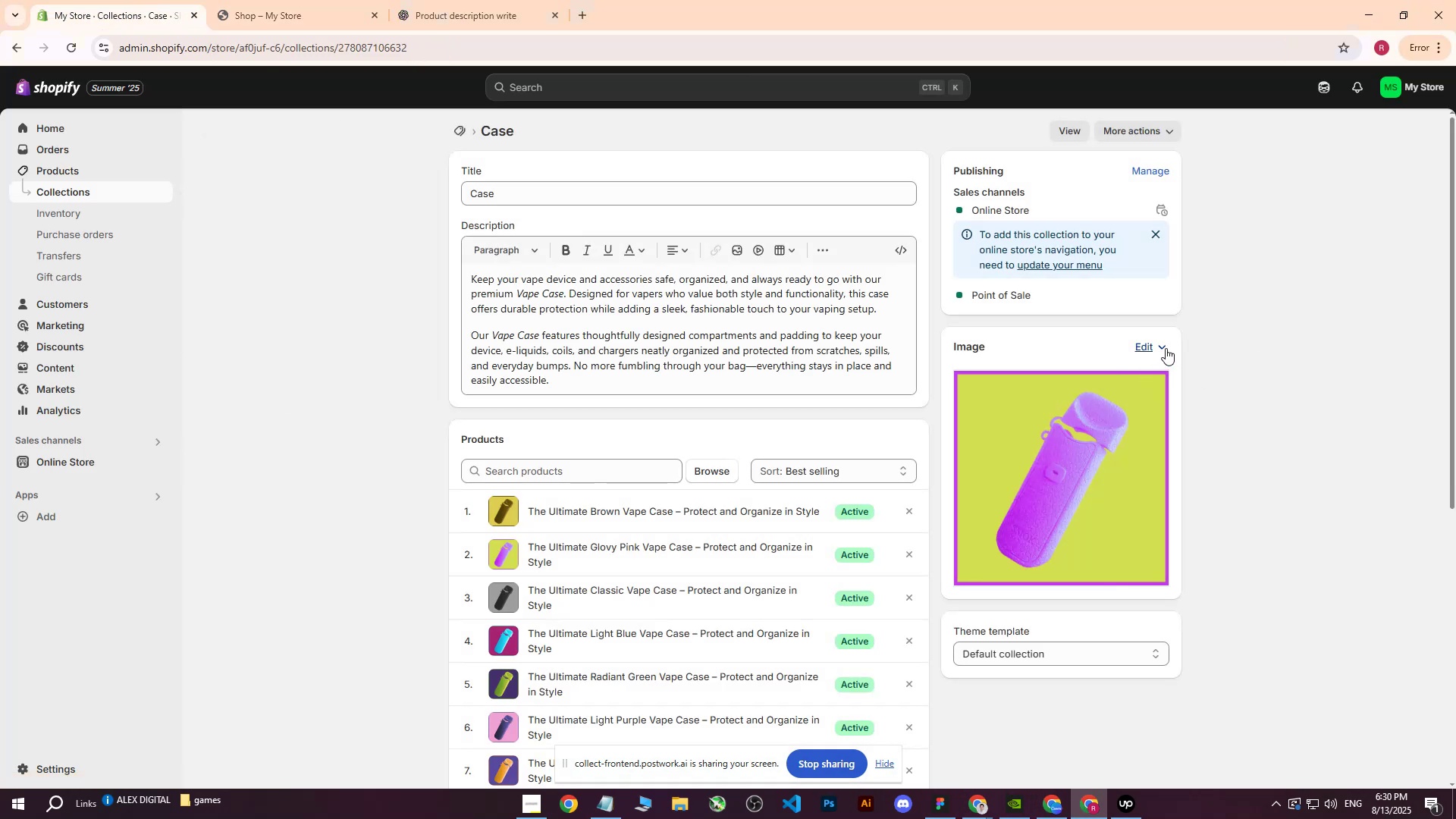 
double_click([1150, 371])
 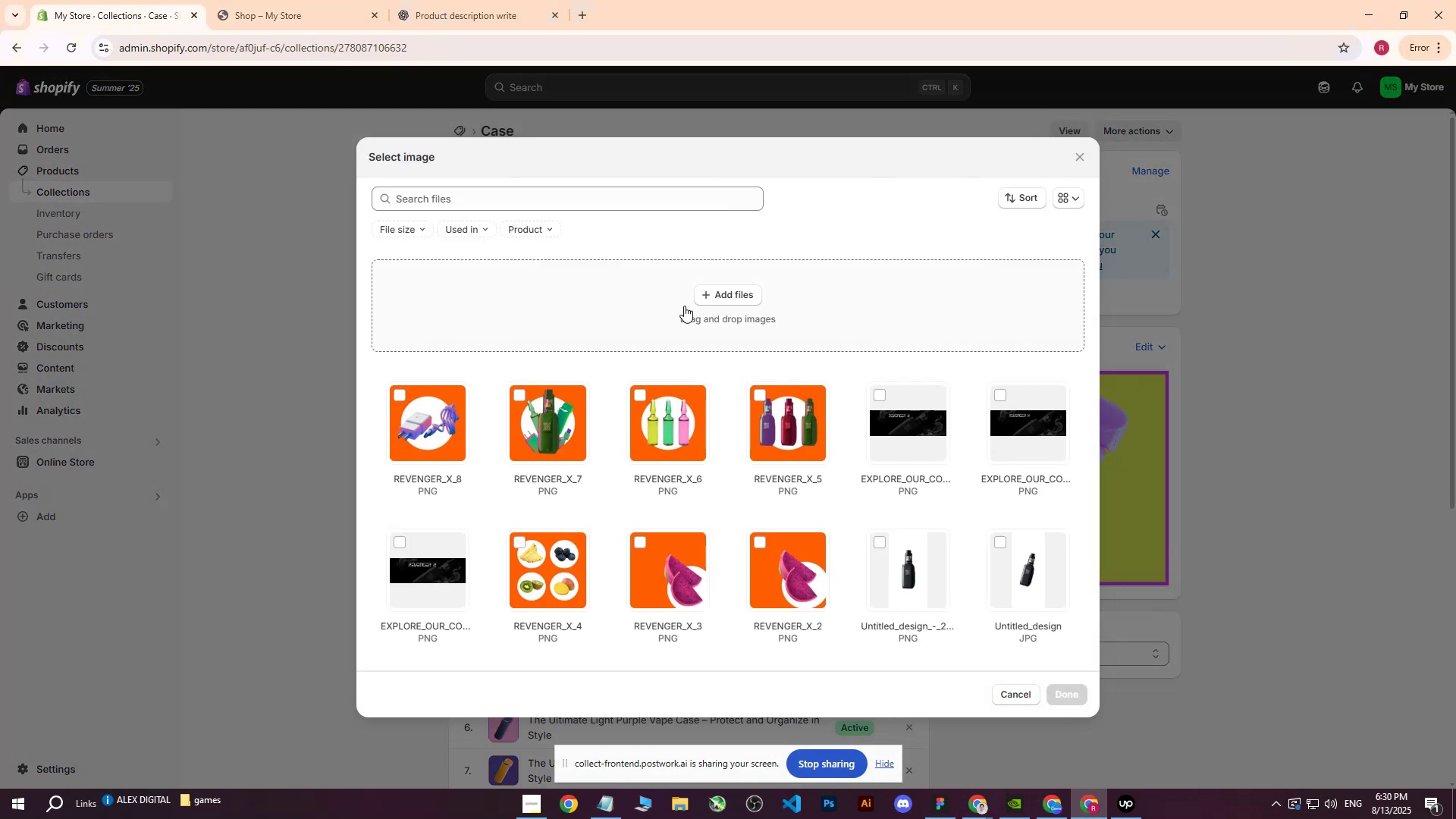 
left_click([710, 294])
 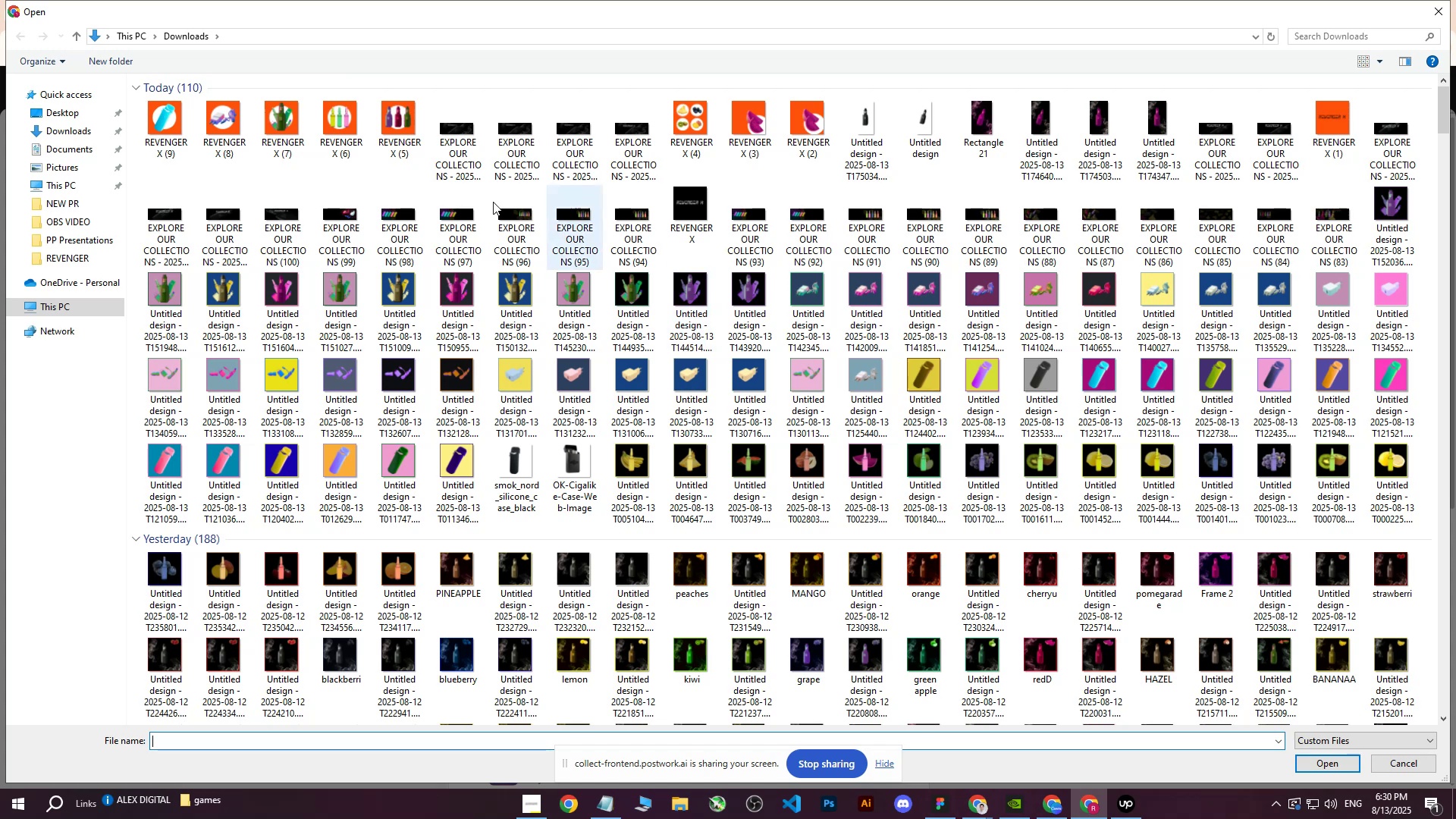 
left_click([152, 118])
 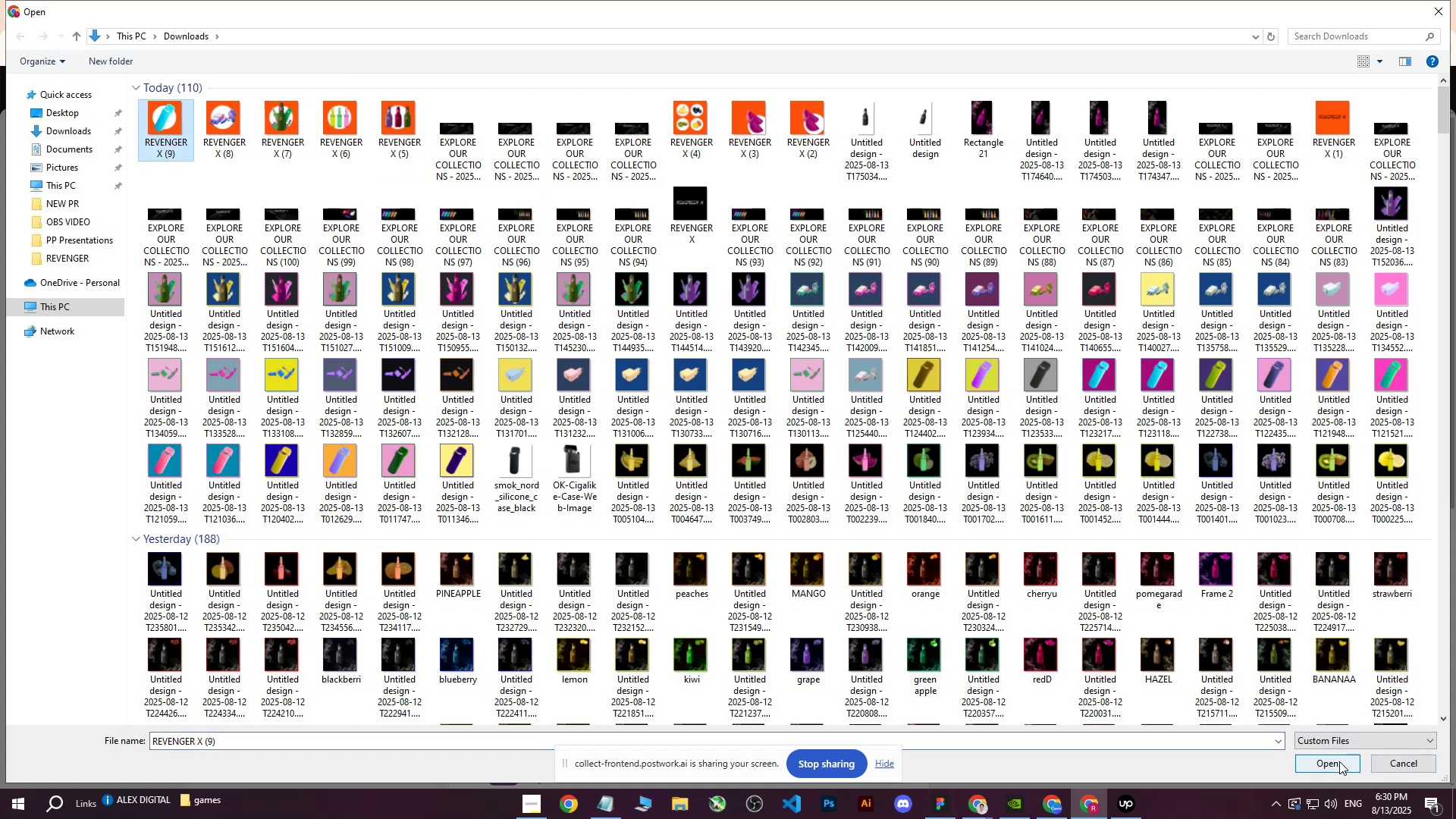 
left_click([1338, 767])
 